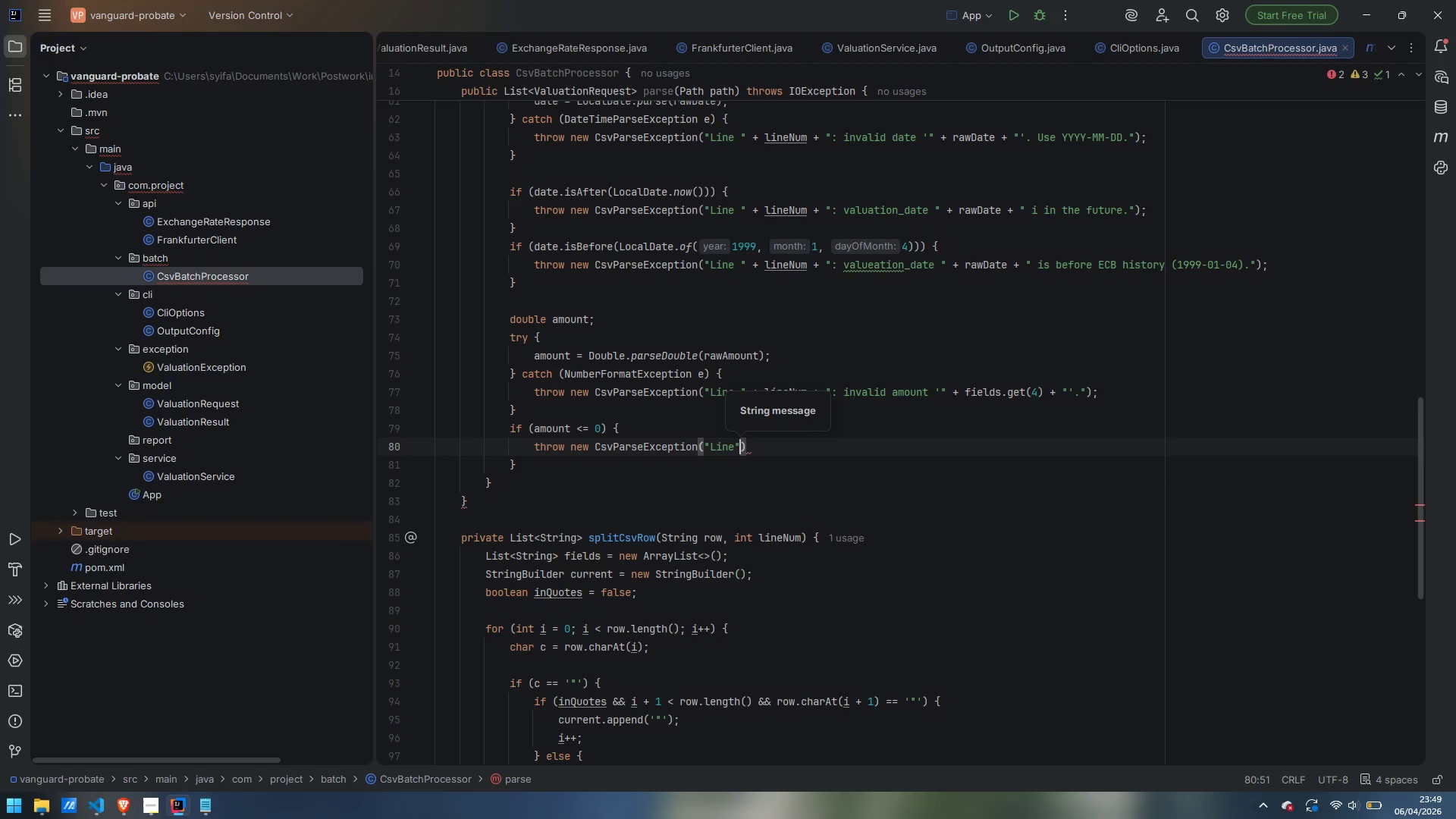 
key(Space)
 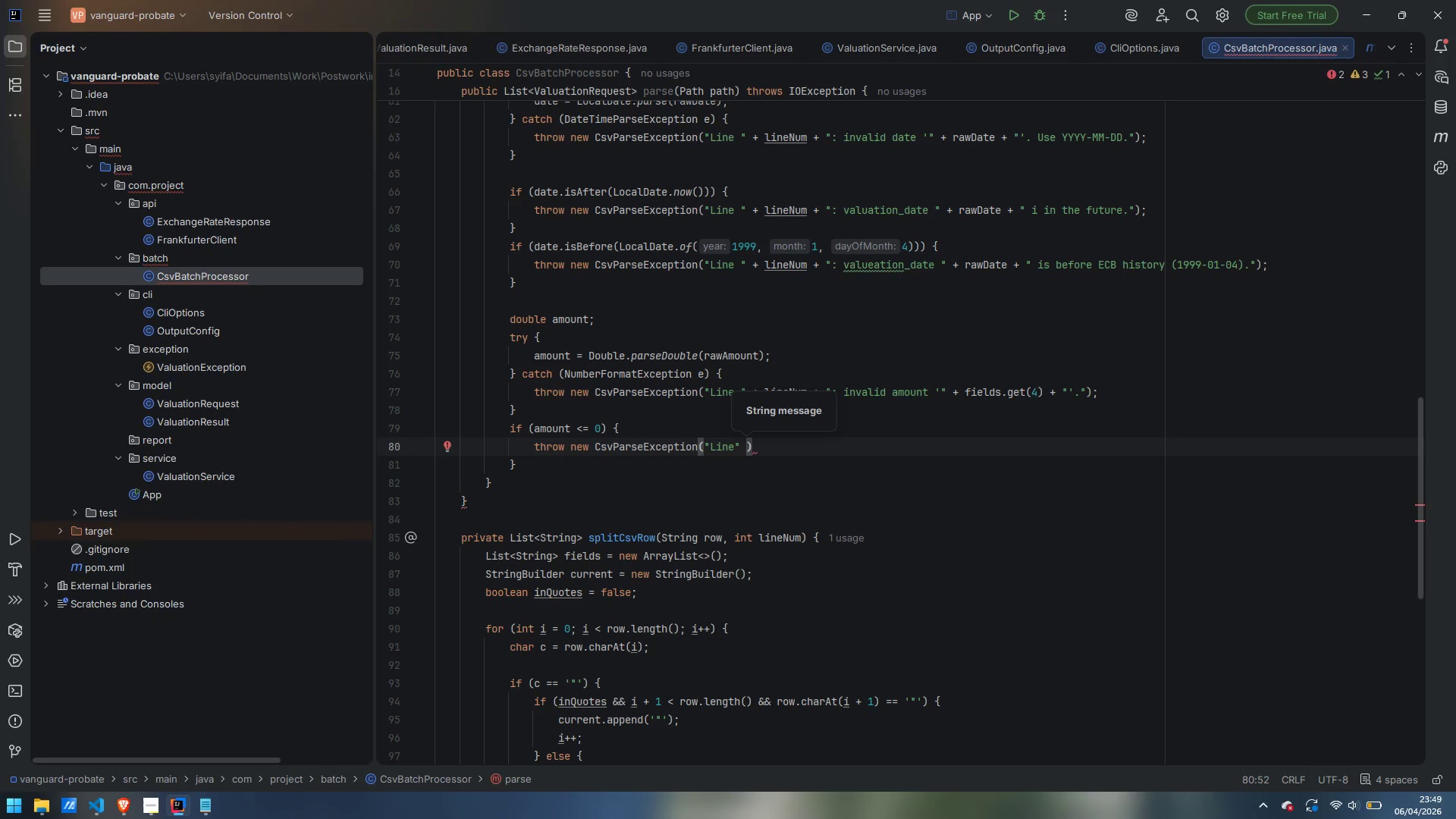 
key(ArrowLeft)
 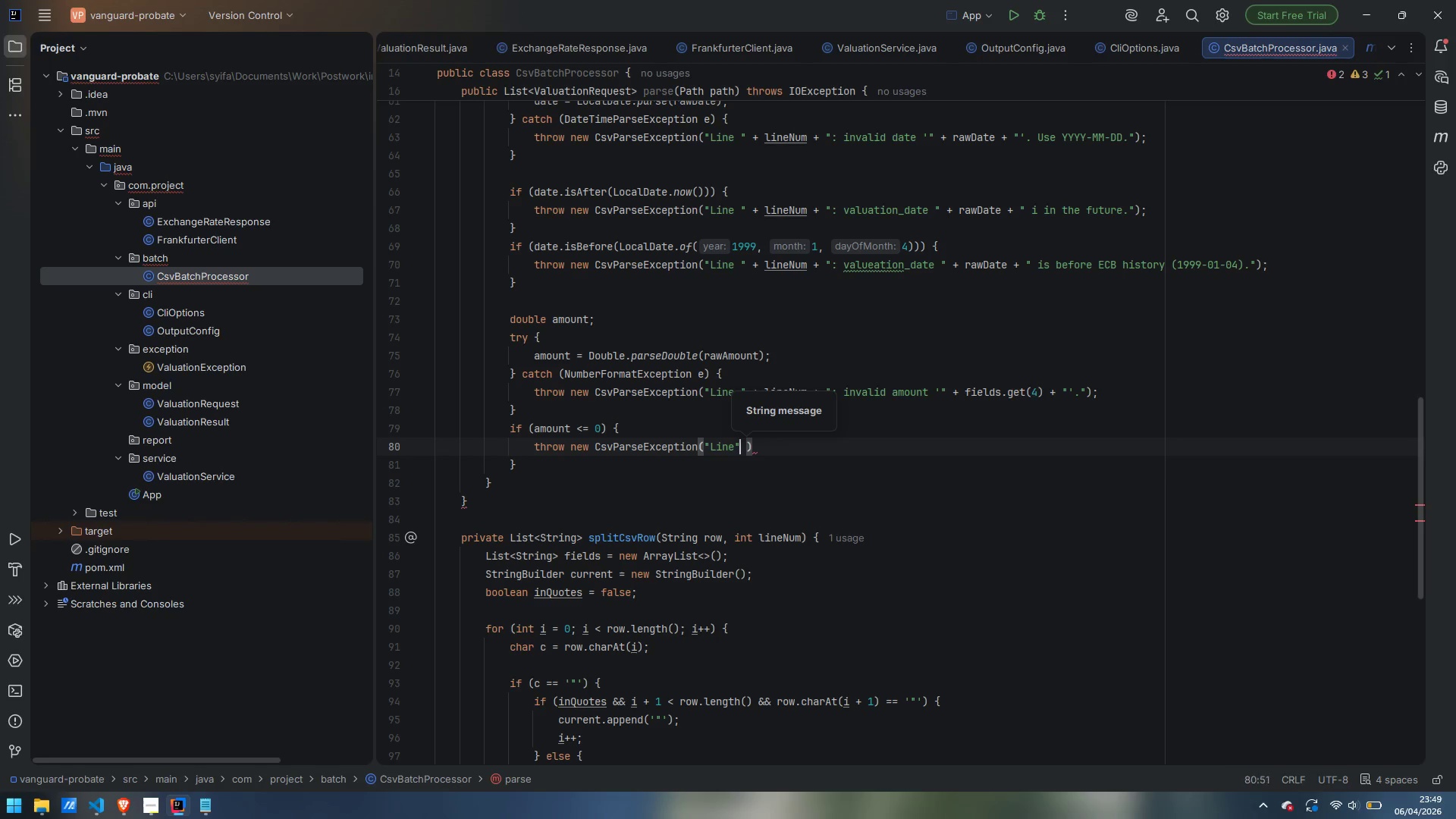 
key(ArrowLeft)
 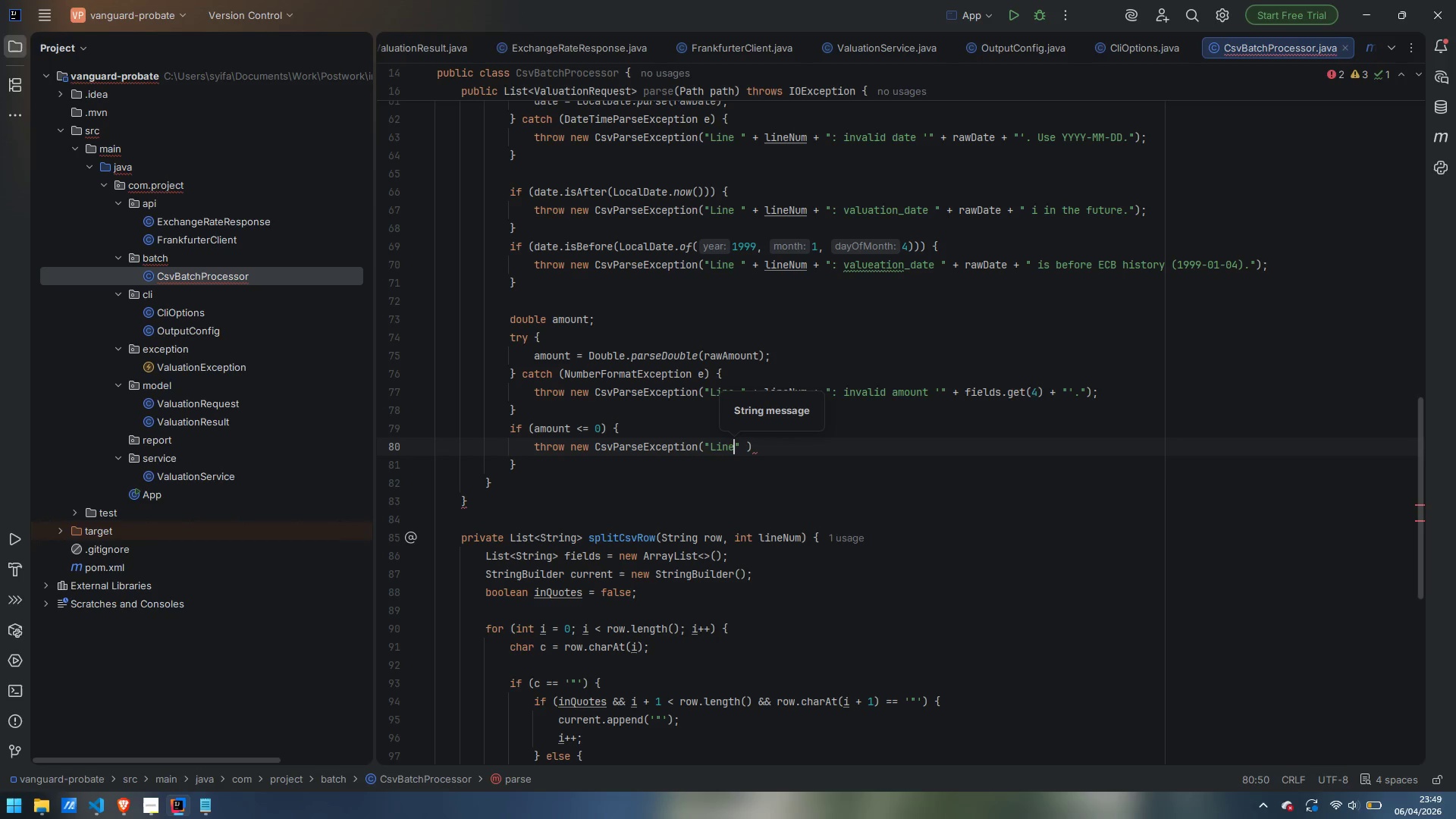 
key(Space)
 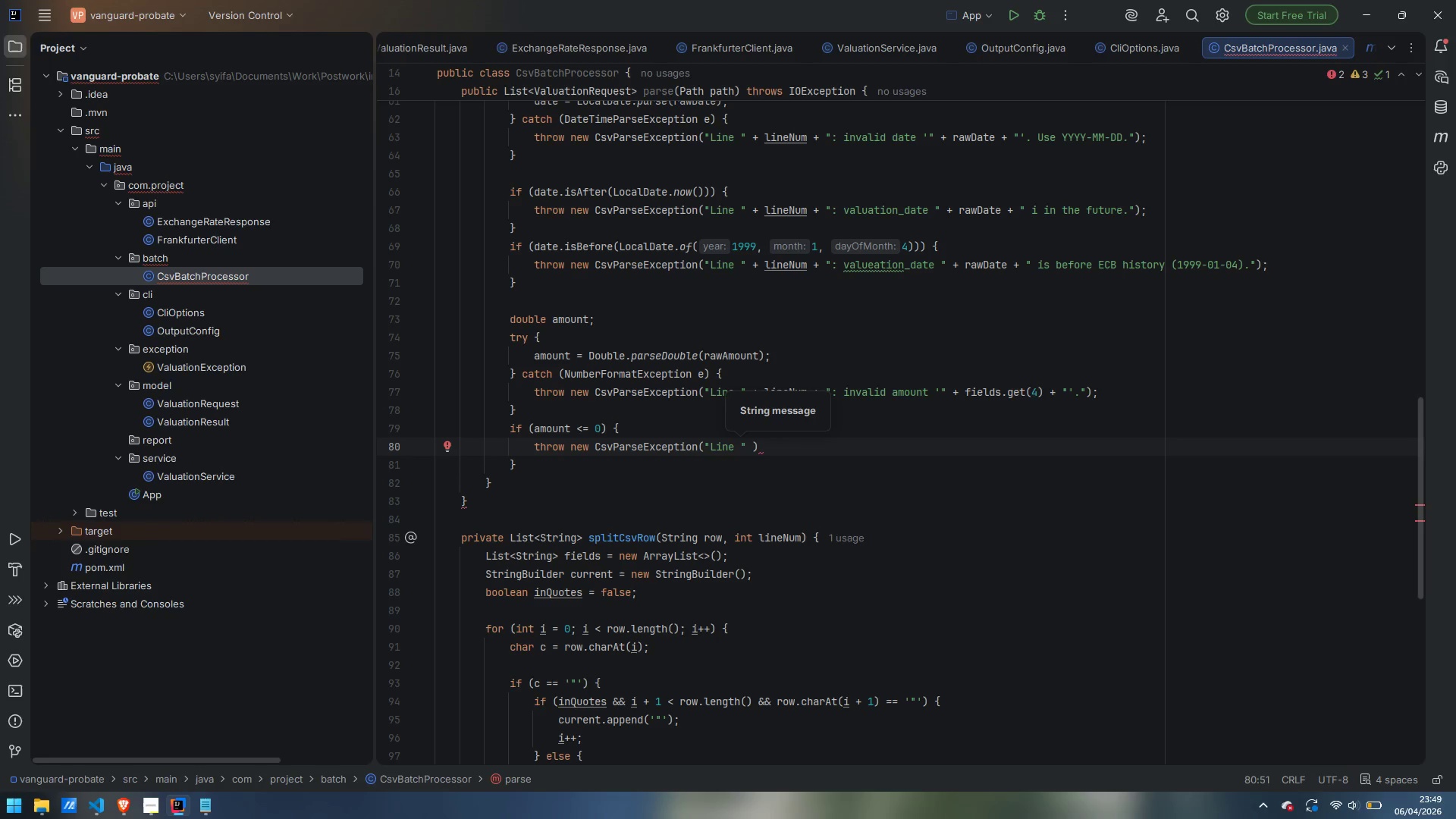 
key(ArrowRight)
 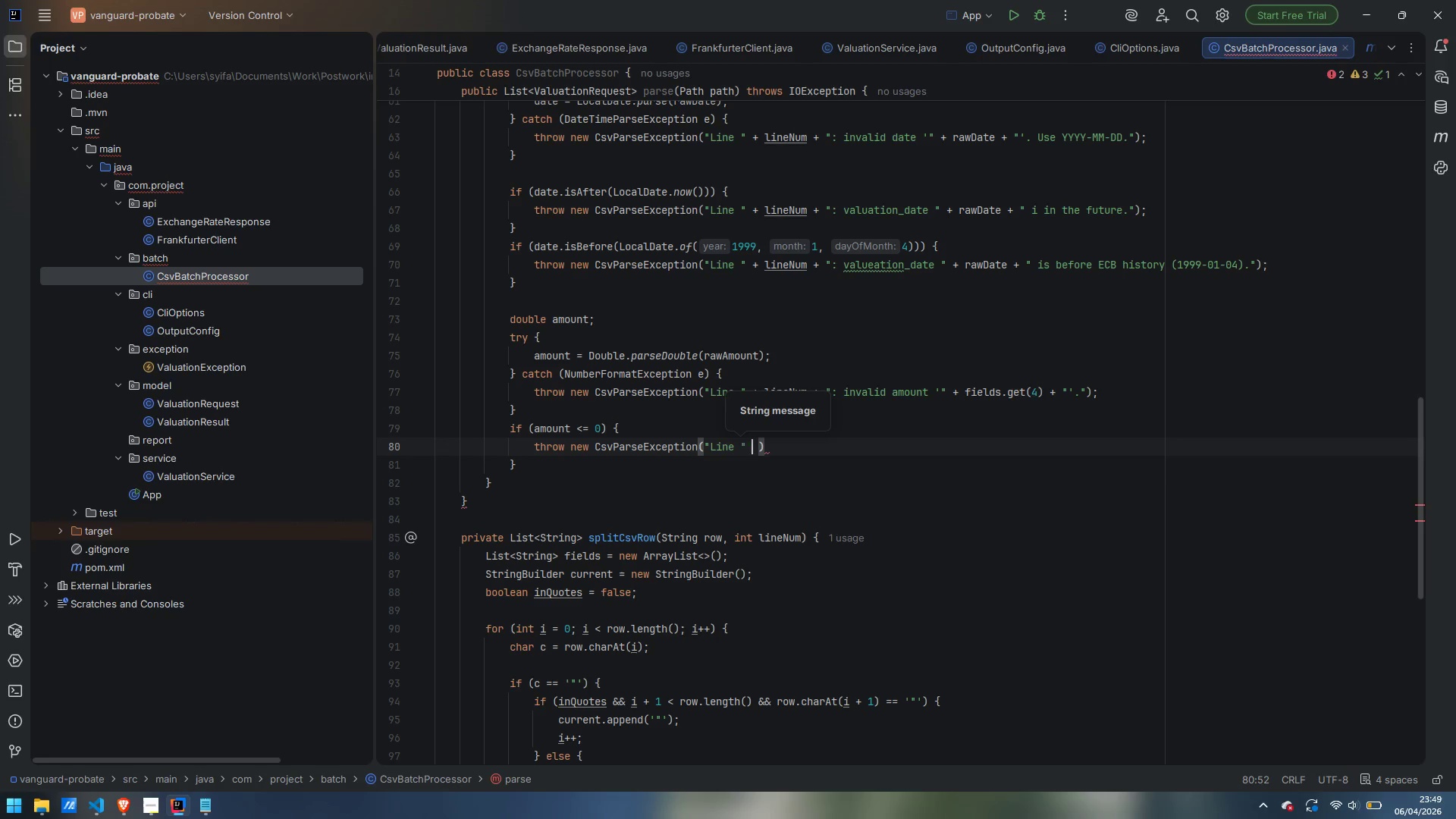 
key(Space)
 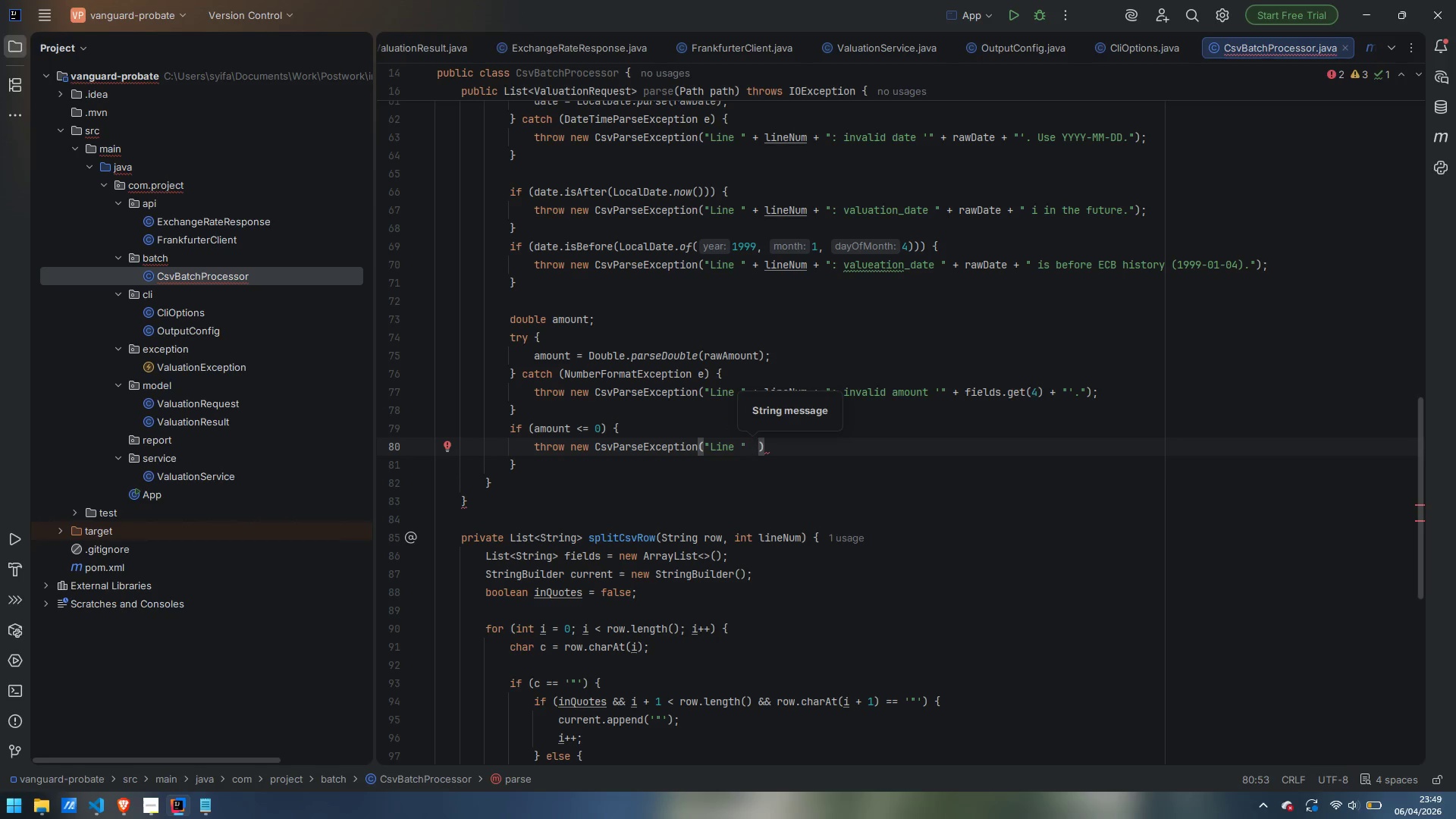 
key(Shift+Equal)
 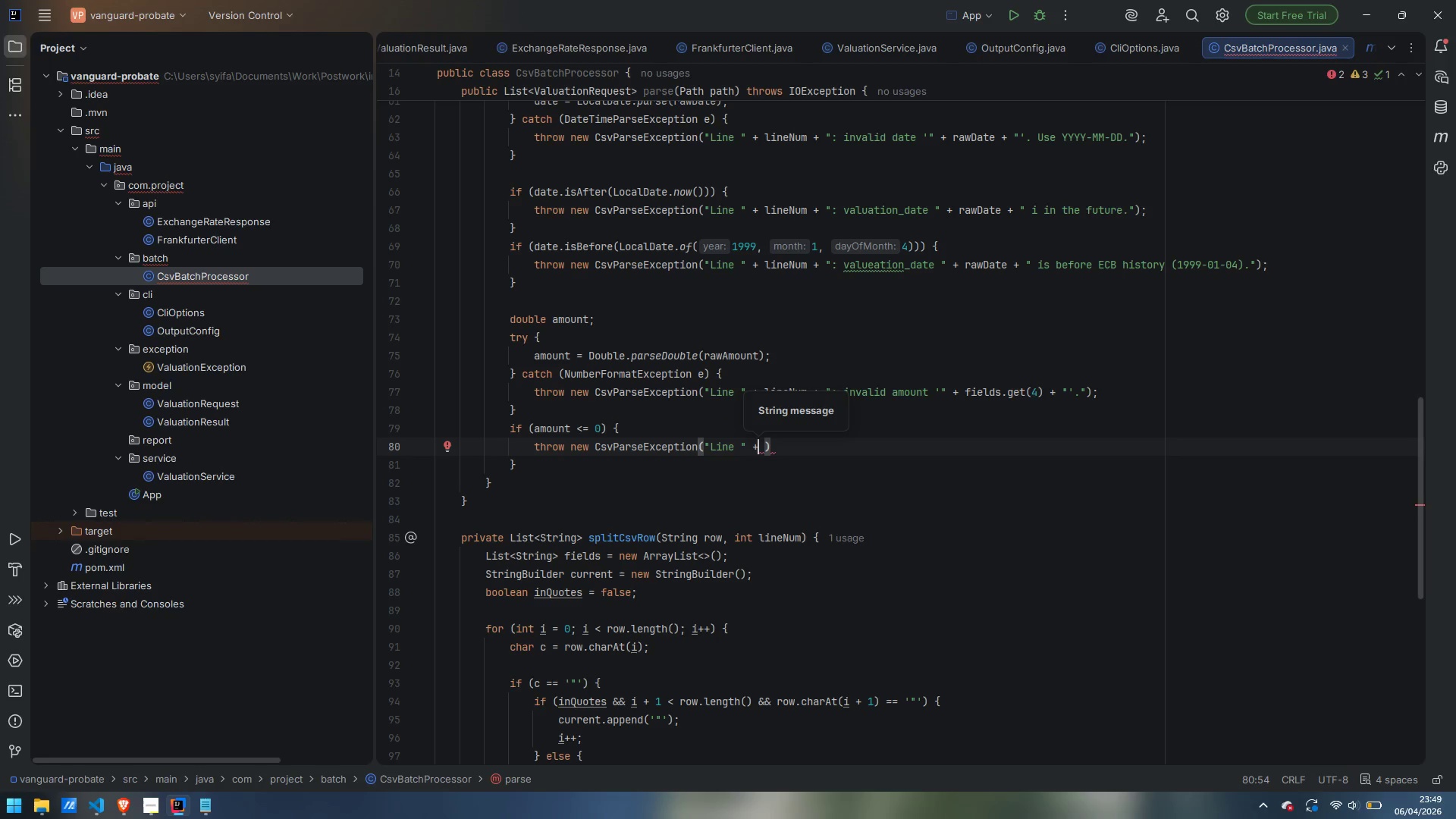 
key(ArrowRight)
 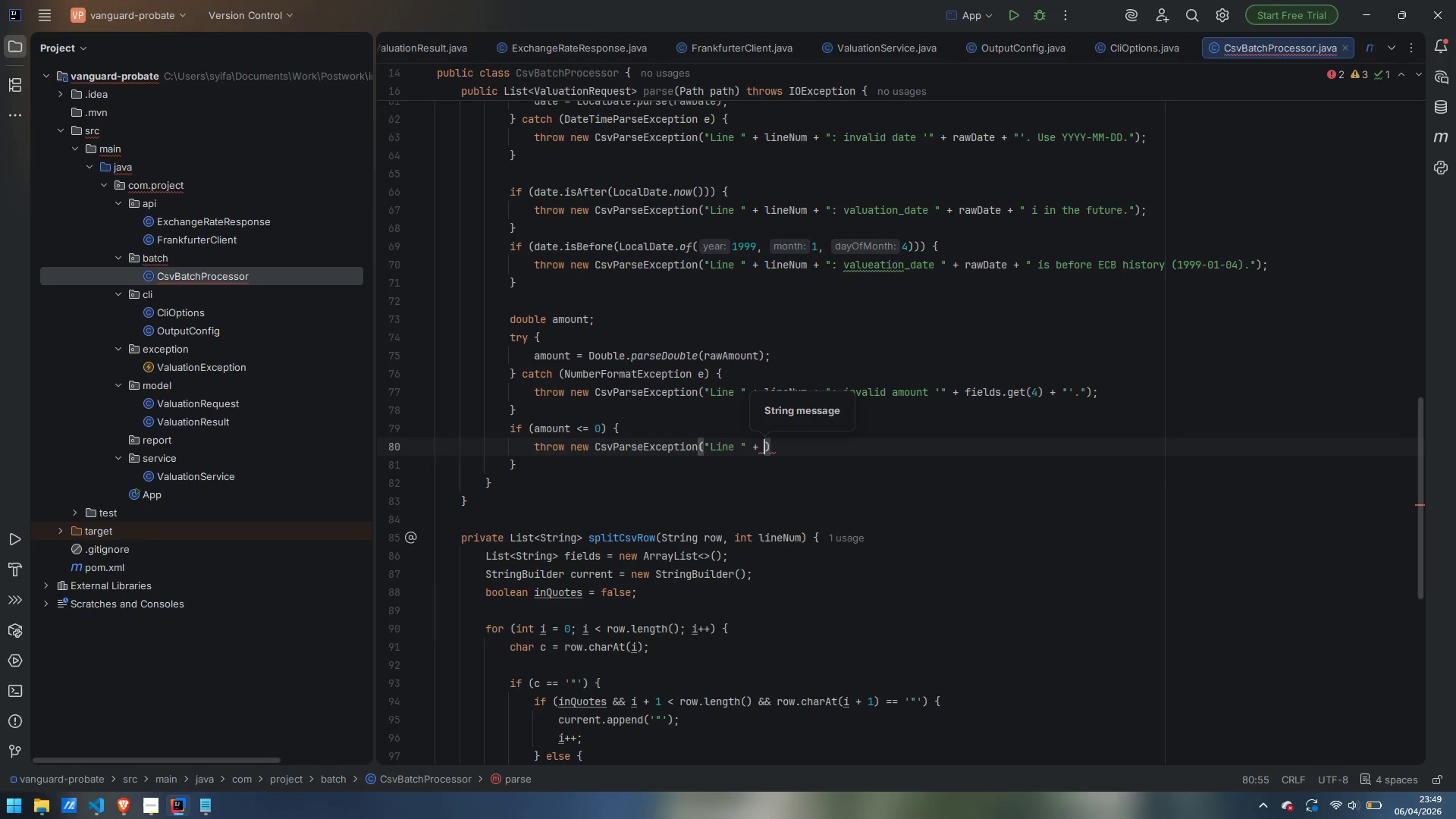 
type(lineNum + "" )
 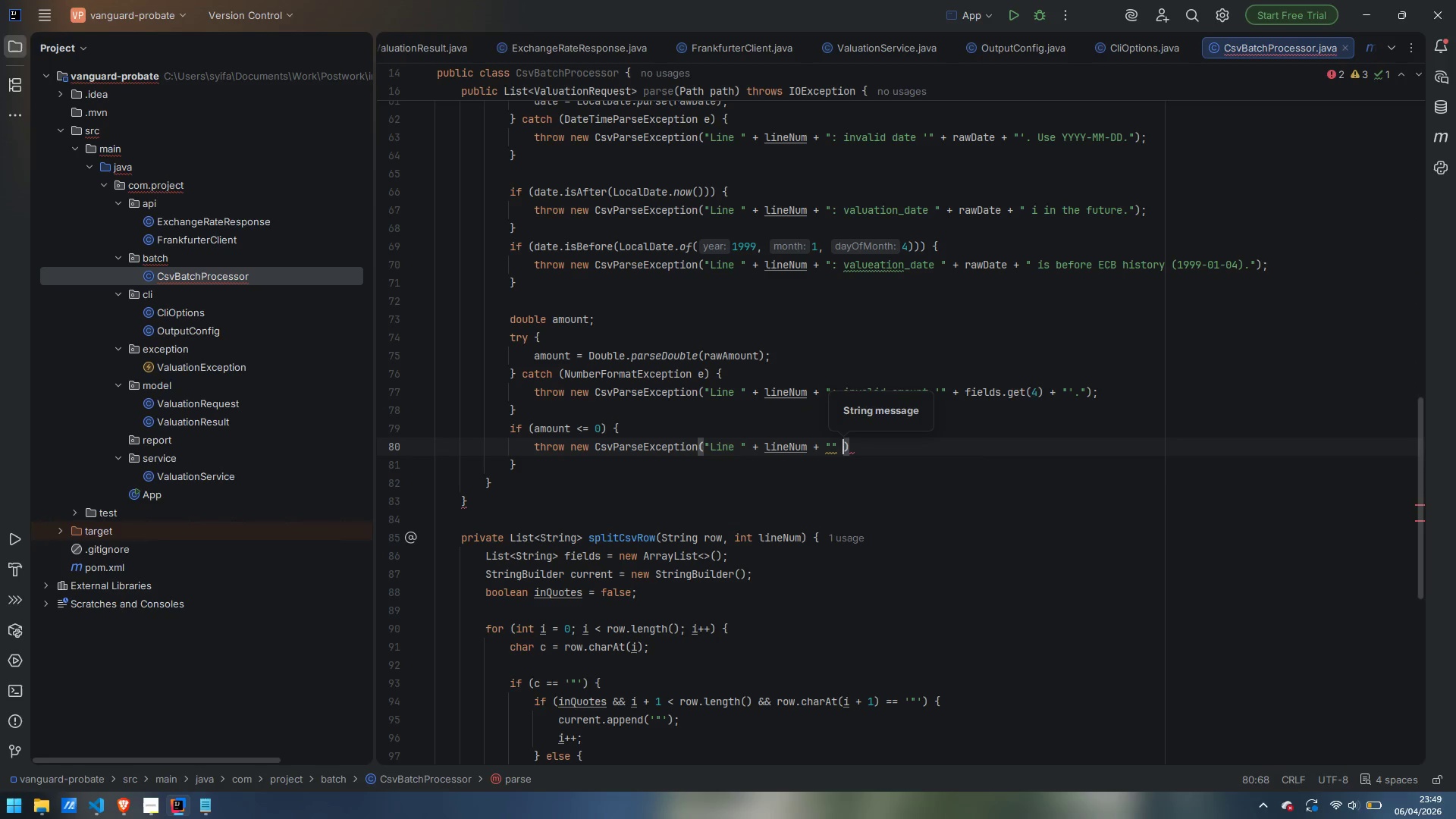 
key(ArrowLeft)
 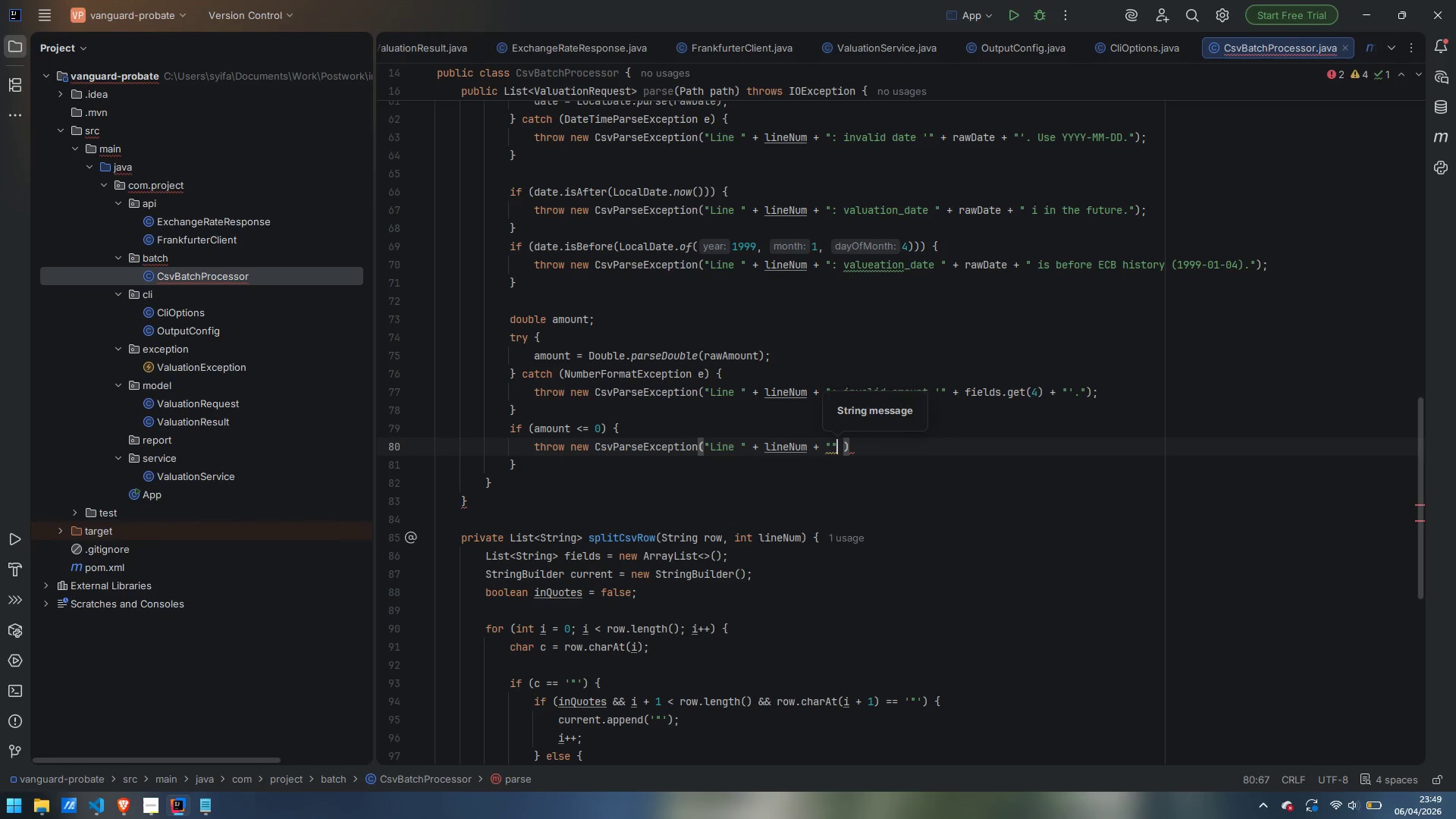 
key(ArrowRight)
 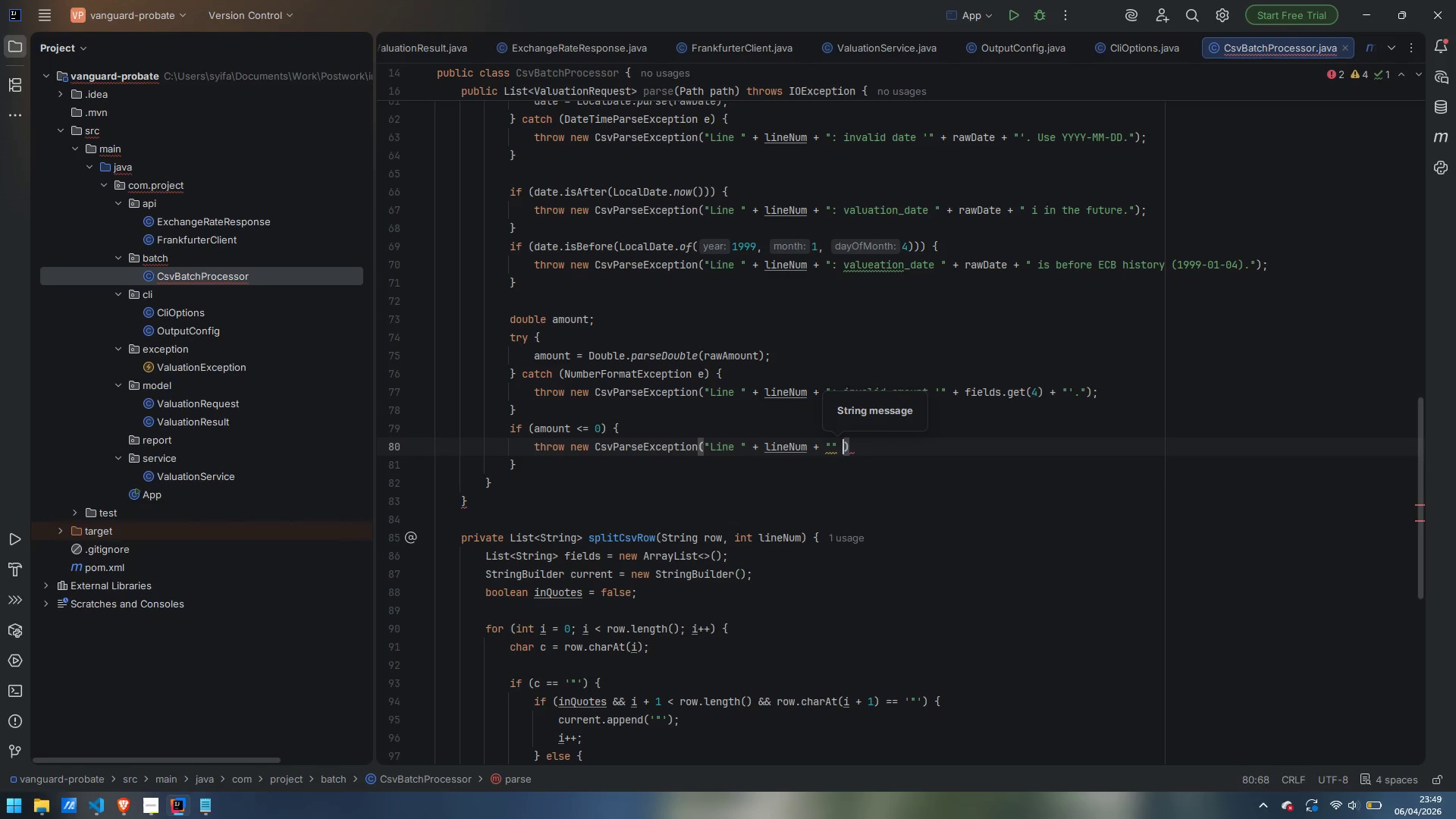 
key(Backspace)
 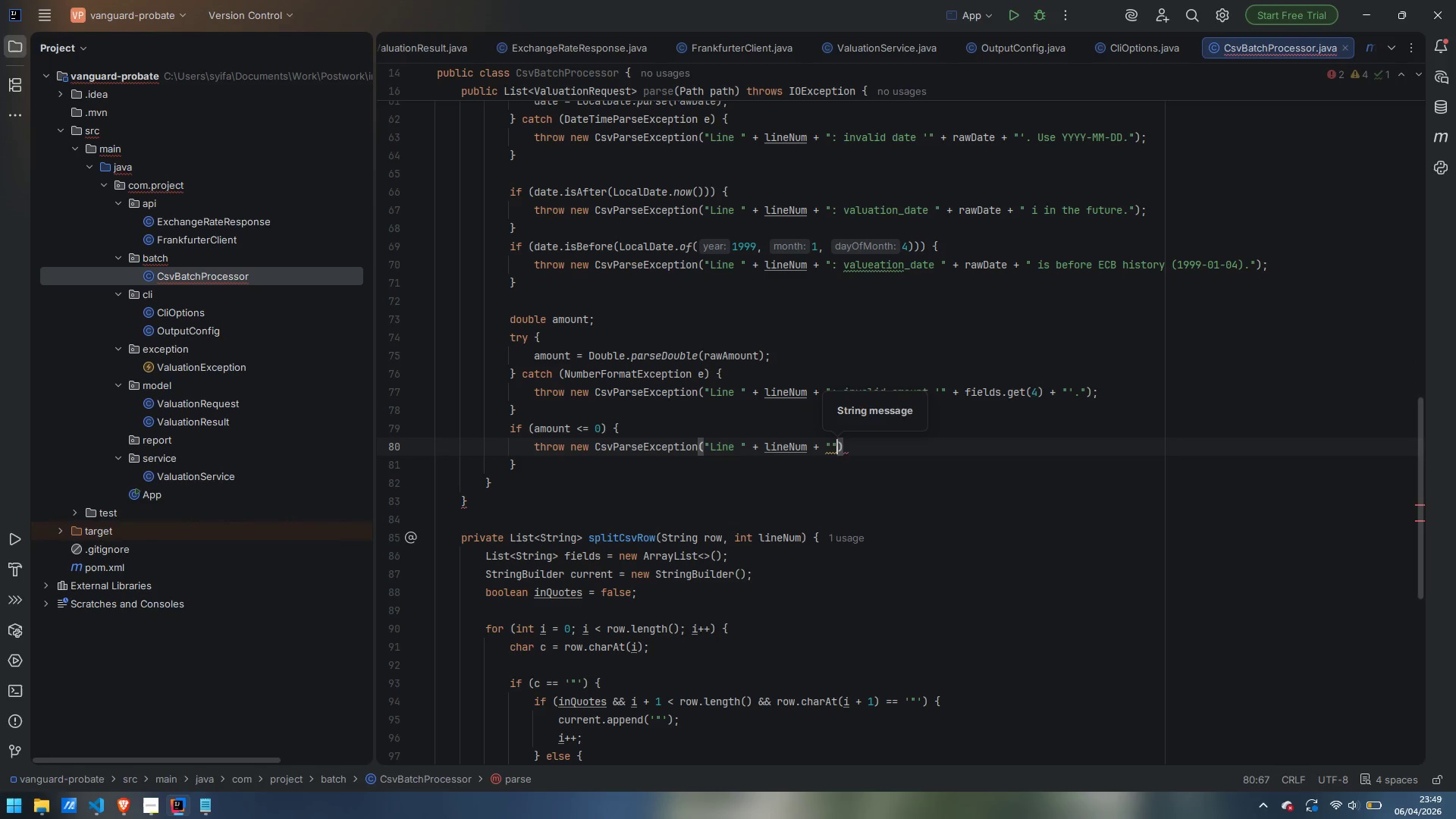 
key(ArrowLeft)
 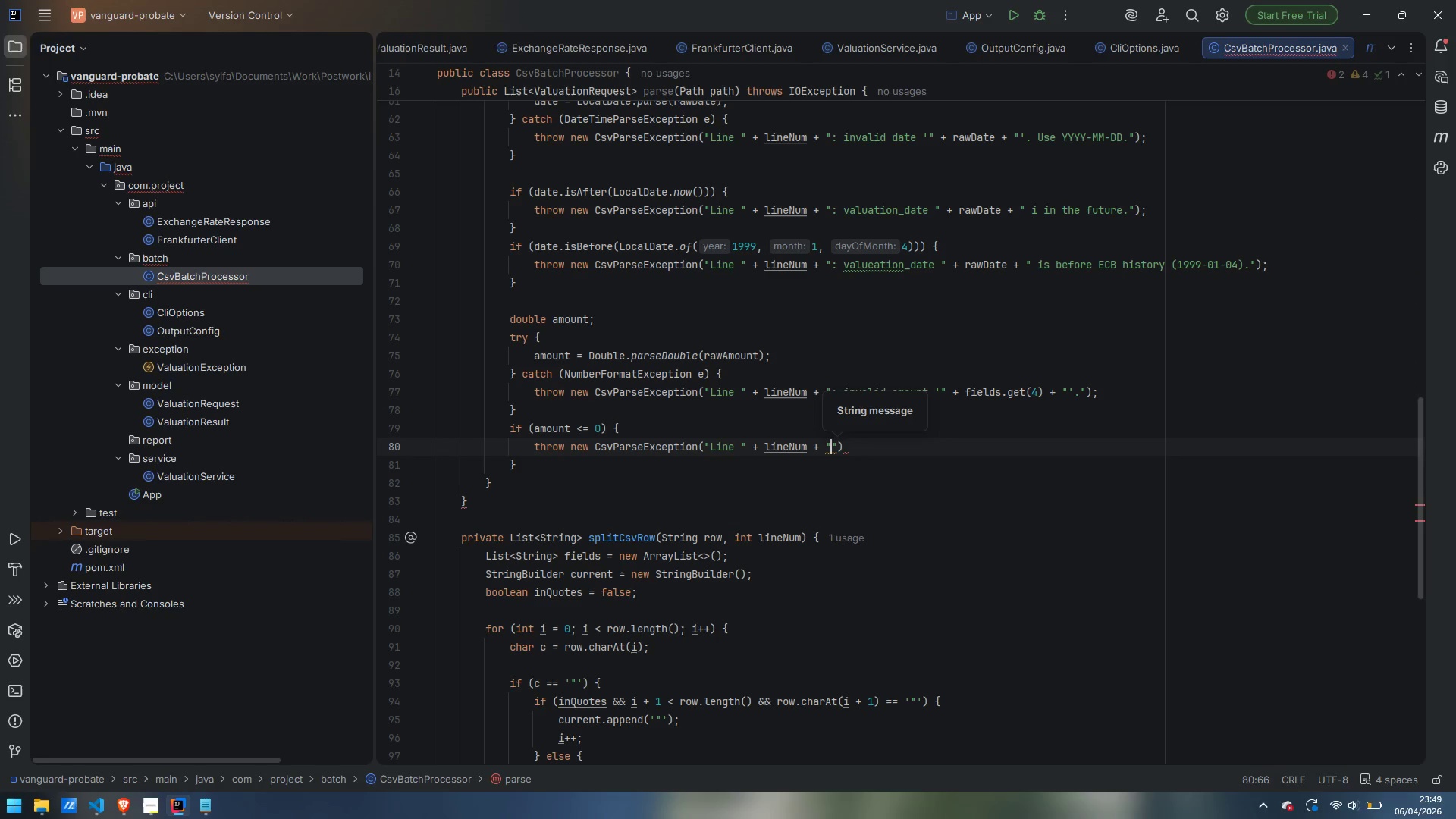 
type(: amount muy)
key(Backspace)
type(st be possi)
key(Backspace)
key(Backspace)
type(itive)
 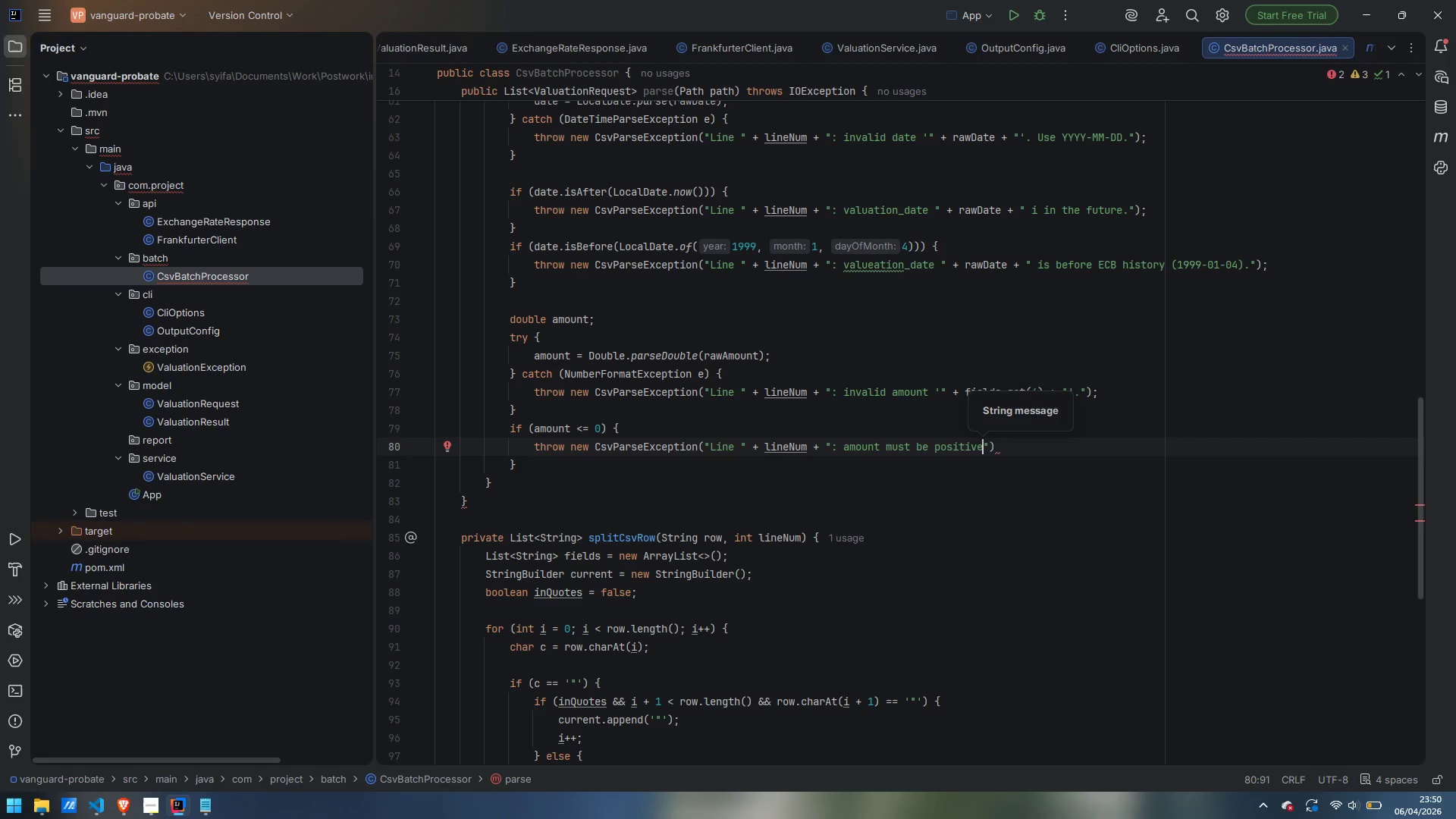 
wait(23.53)
 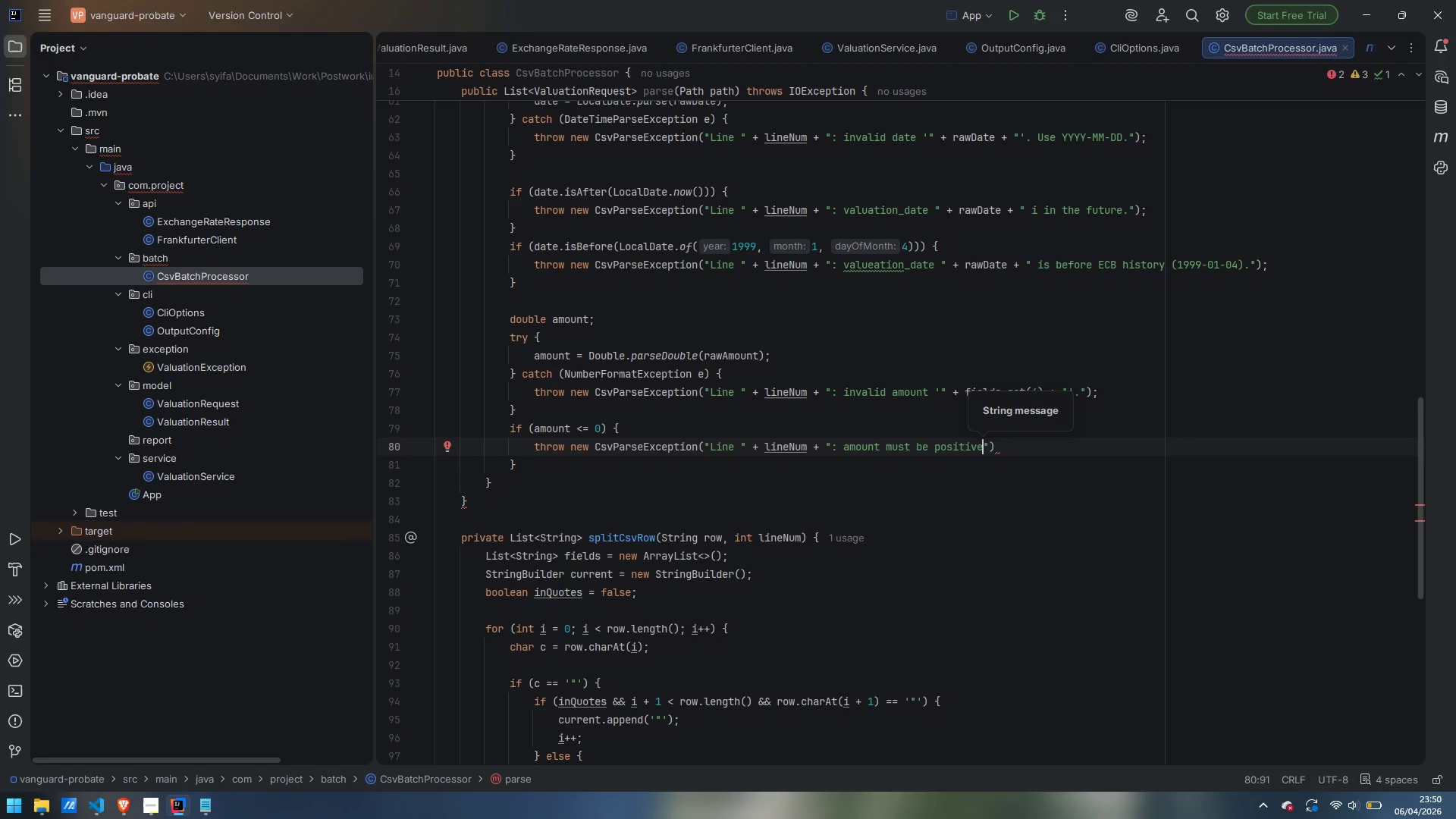 
key(Period)
 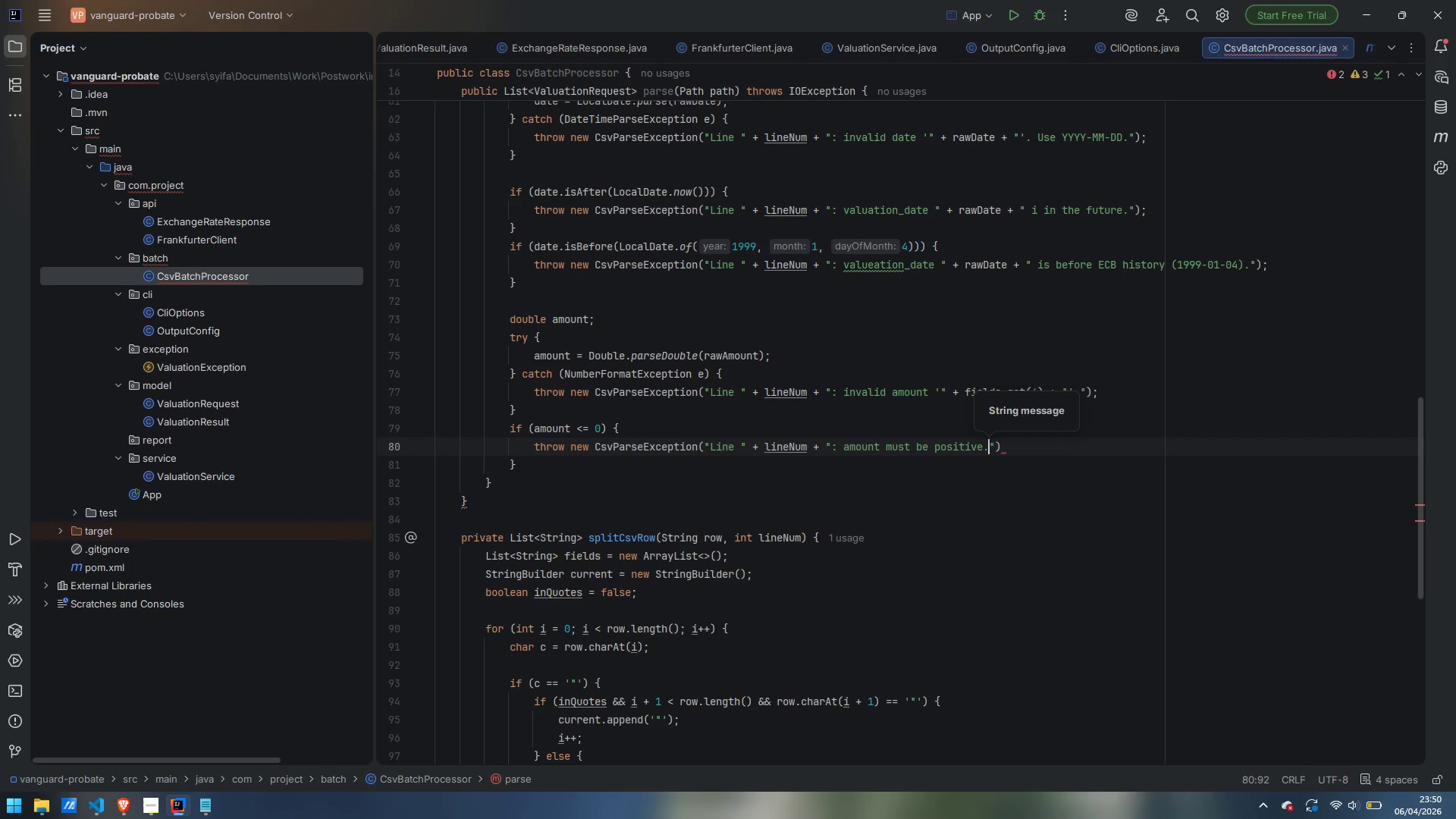 
key(ArrowRight)
 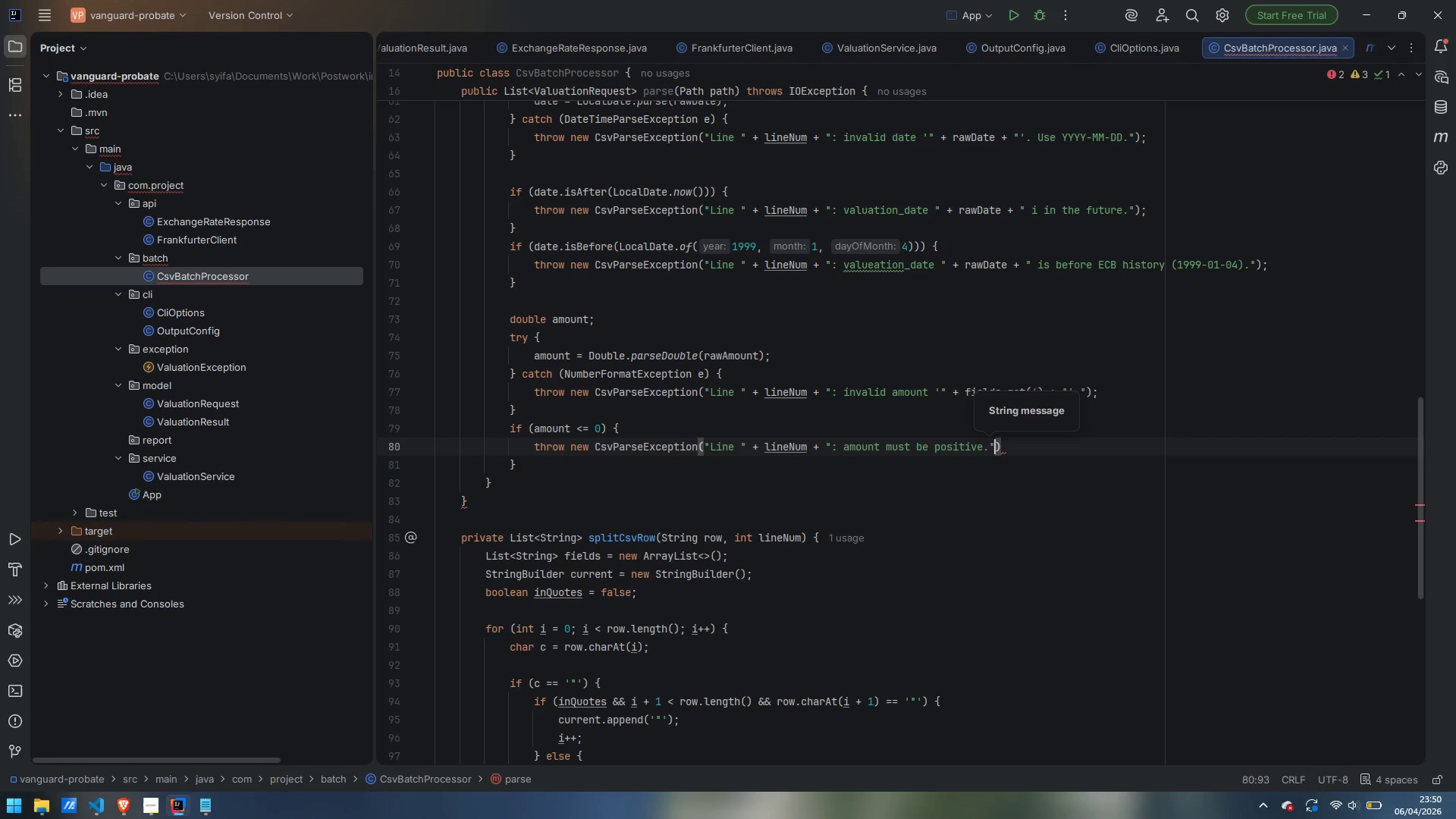 
key(ArrowRight)
 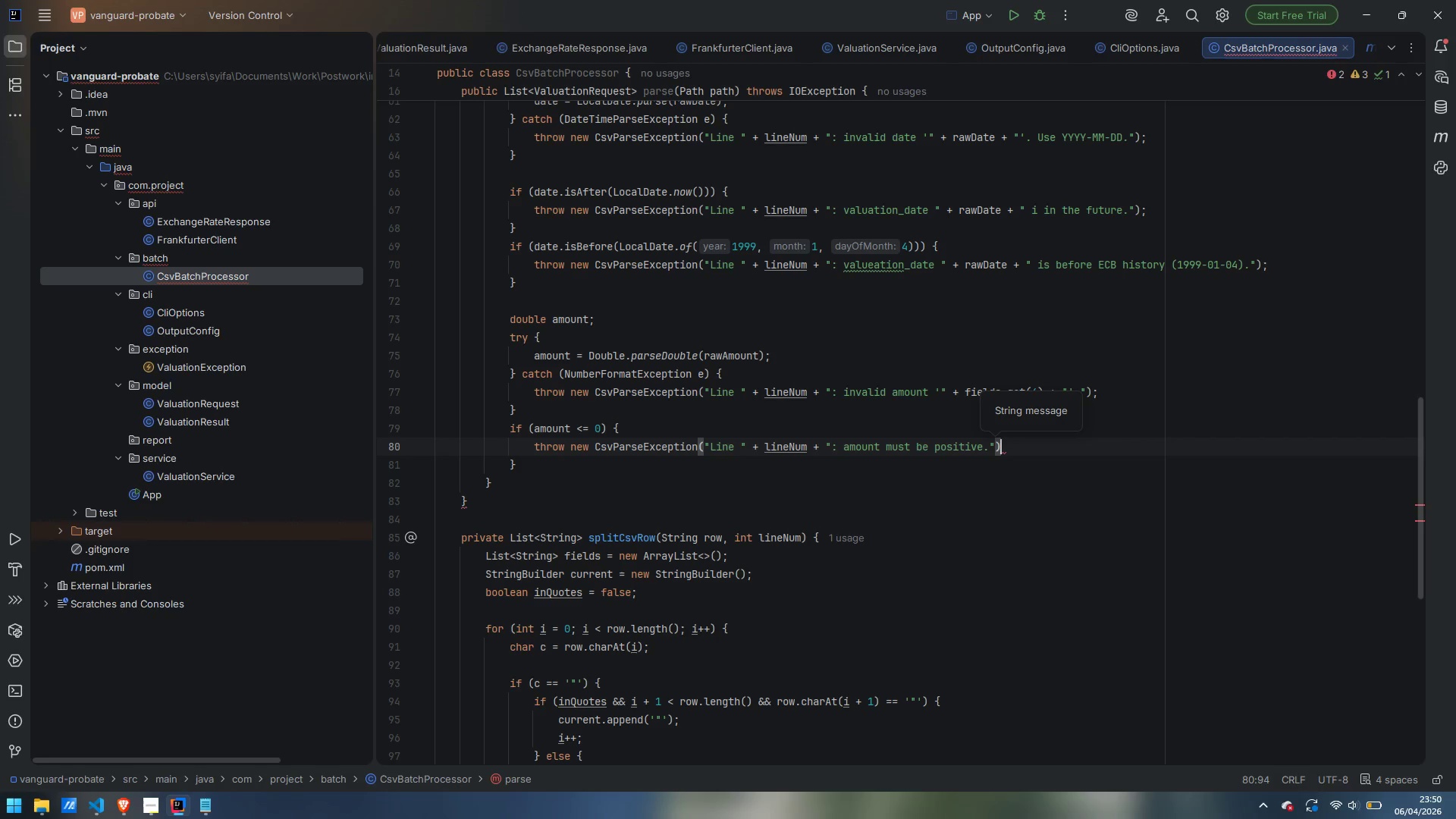 
key(Semicolon)
 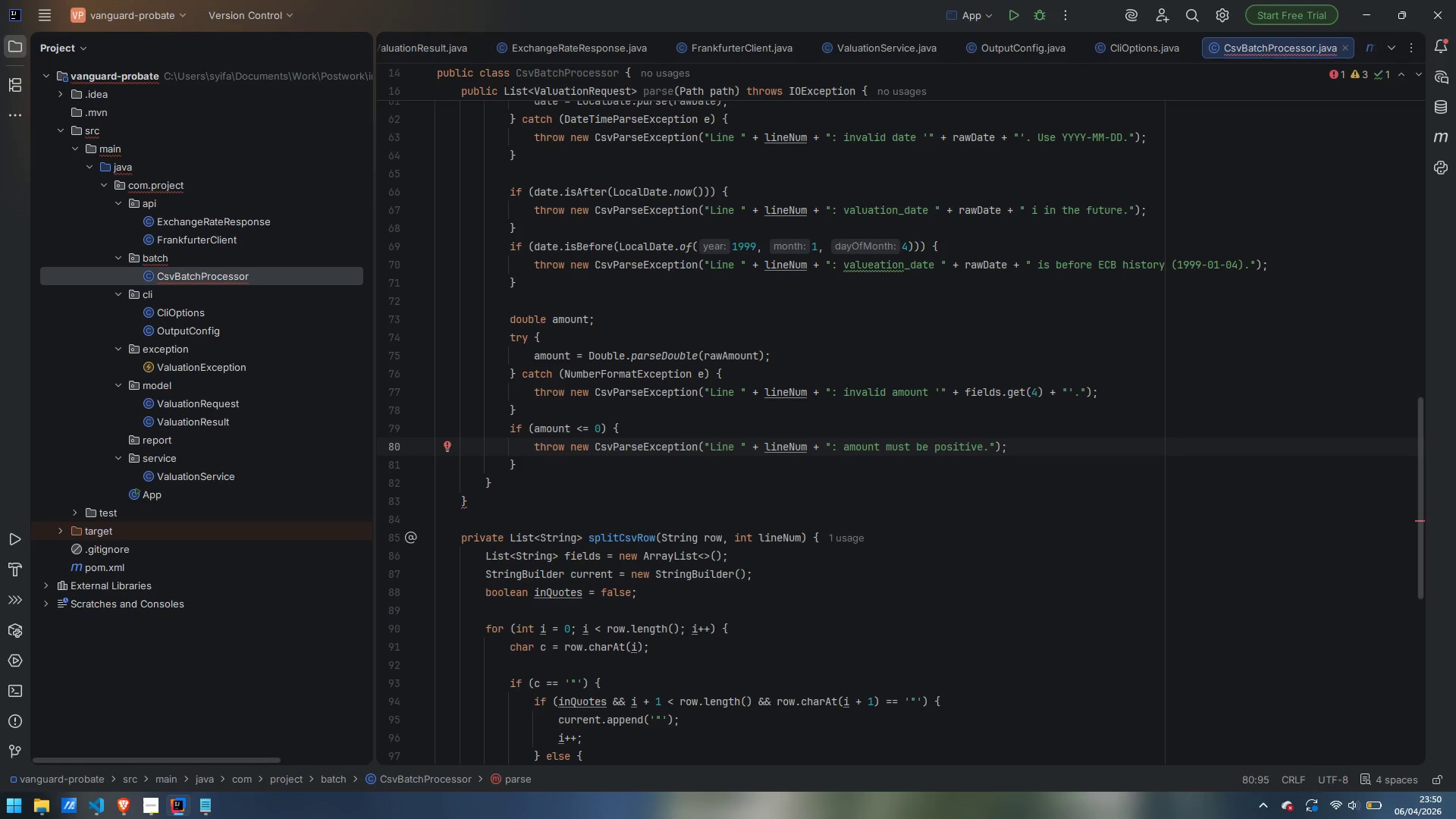 
key(ArrowDown)
 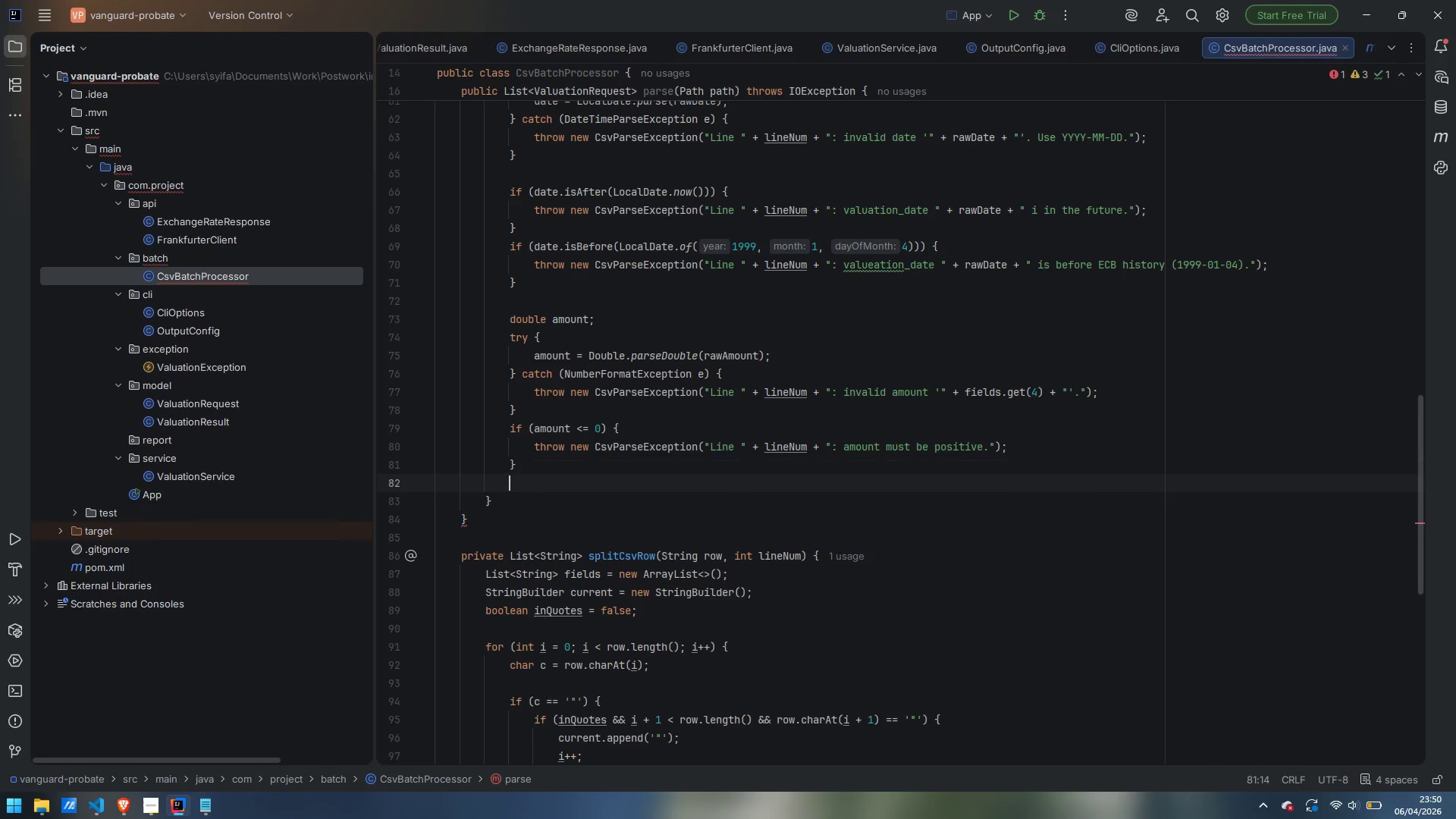 
key(Enter)
 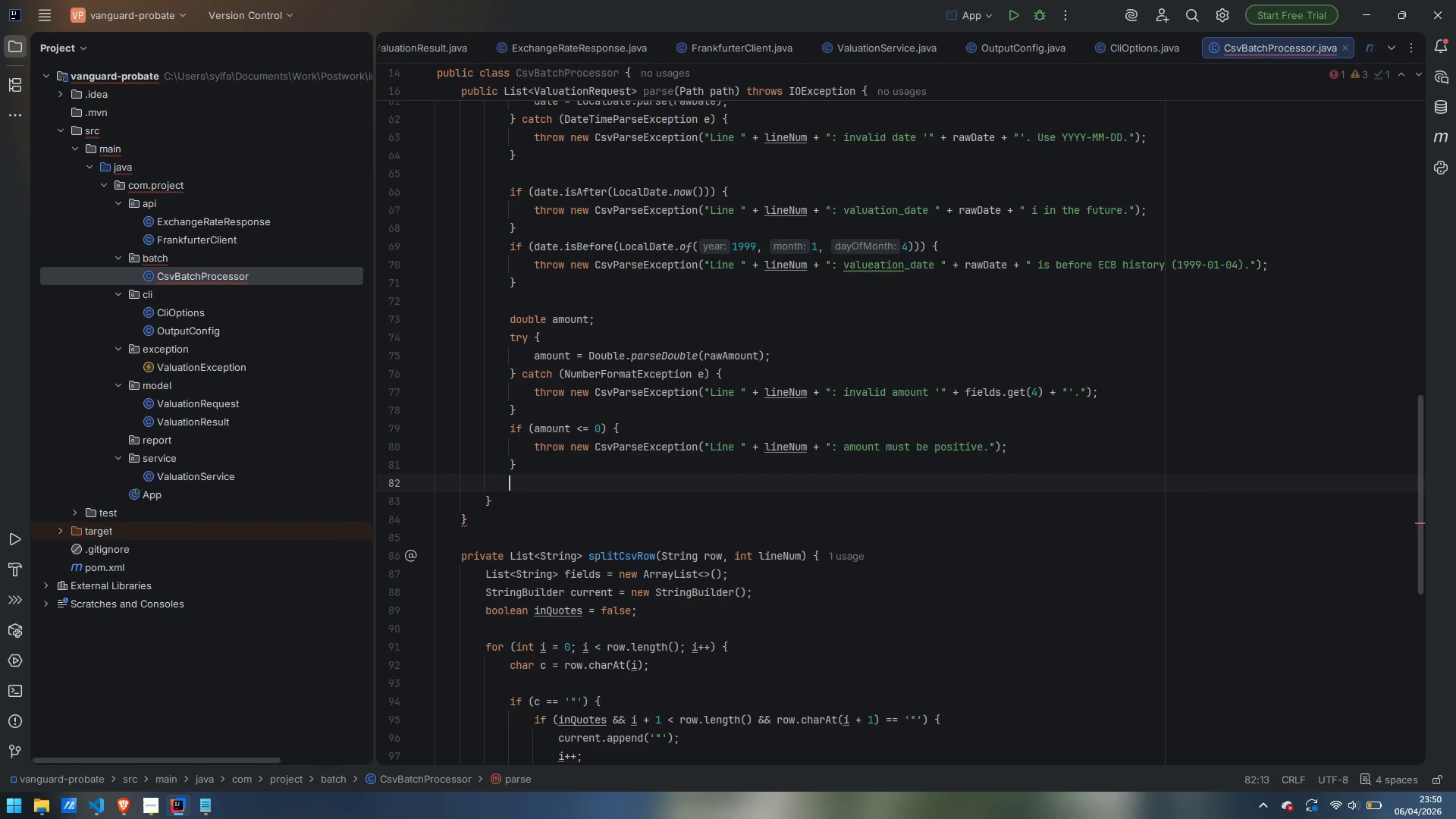 
key(Enter)
 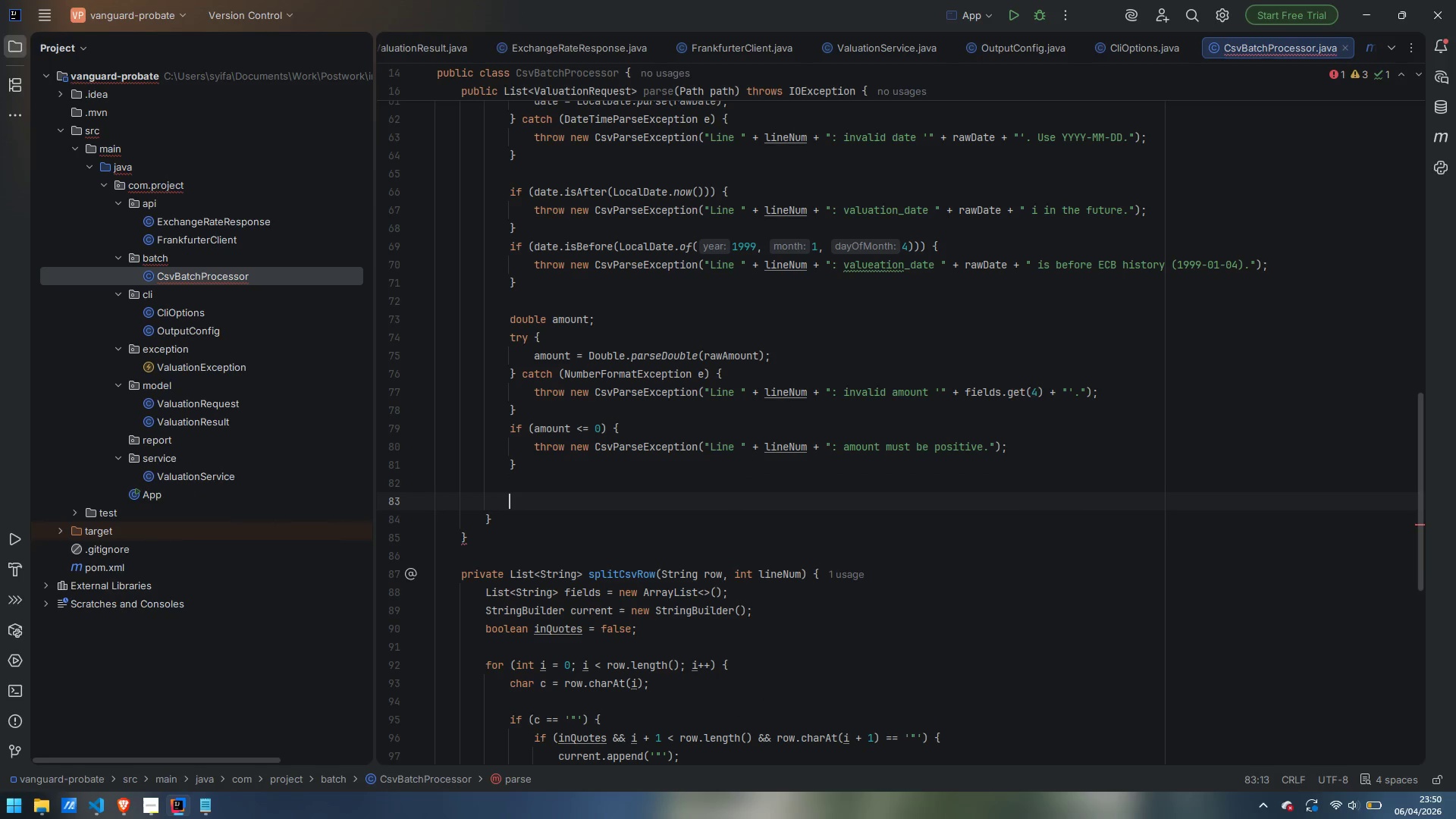 
type(requests.add)
 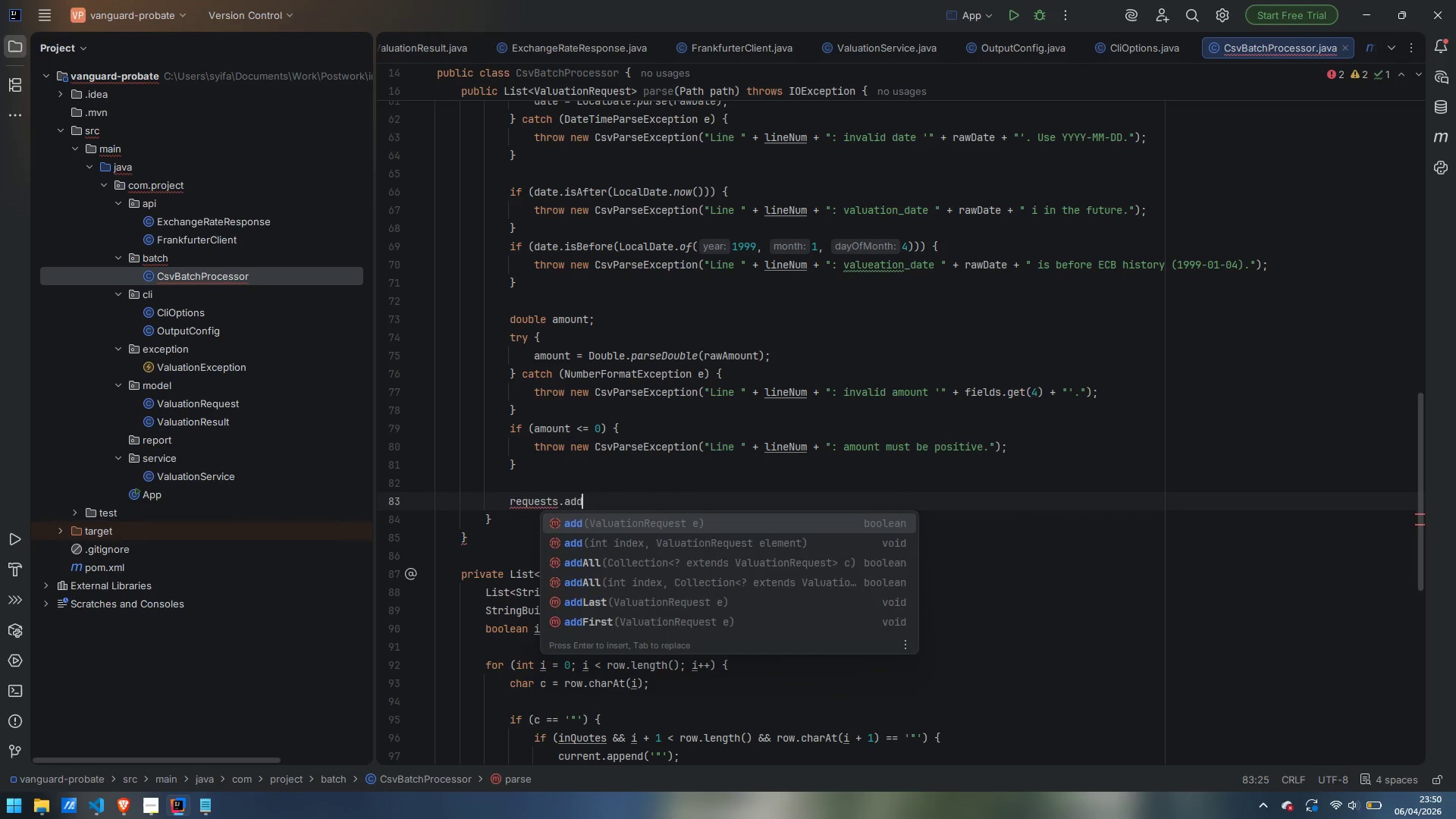 
key(Enter)
 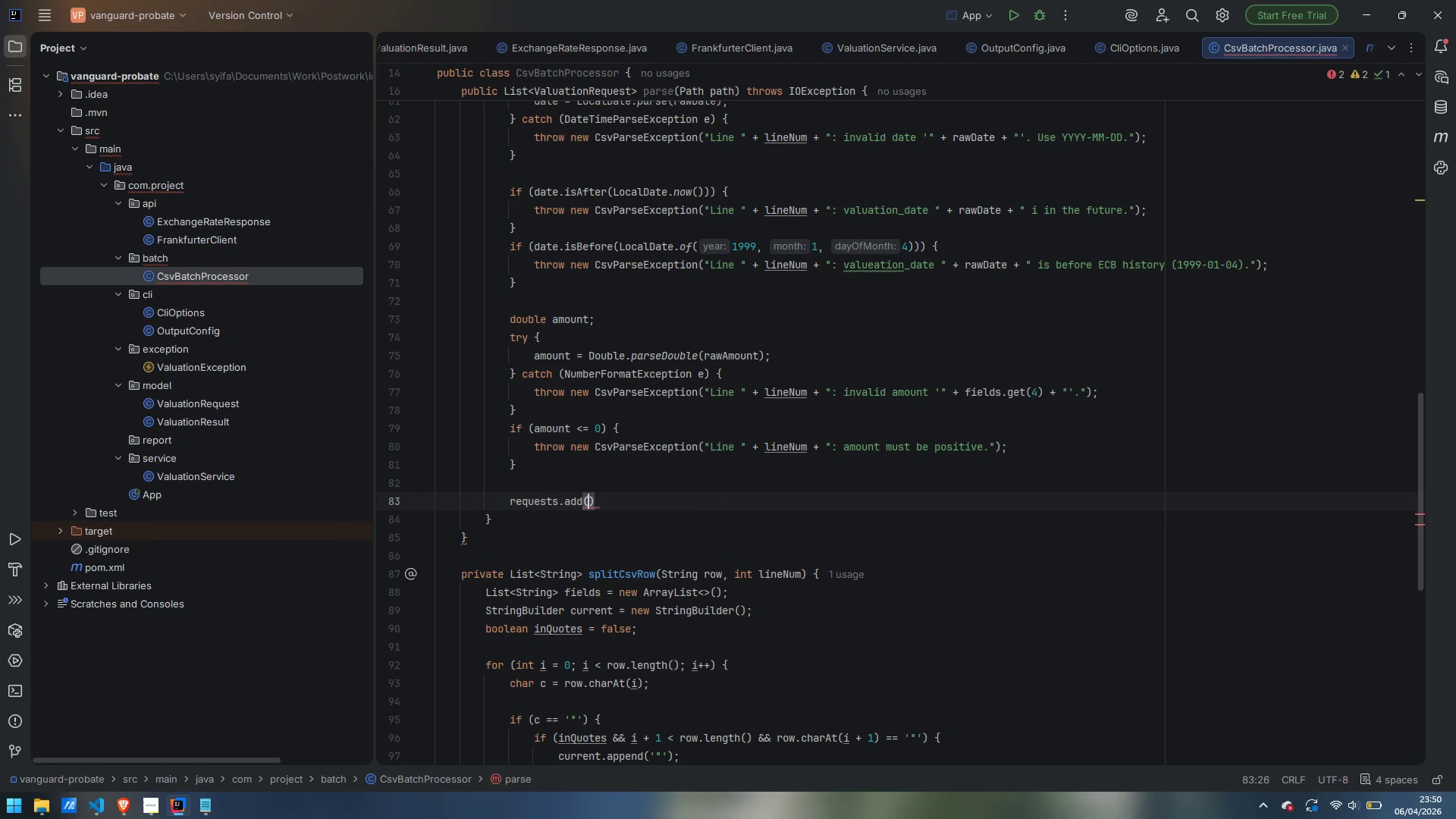 
type(new ValuationRequest)
 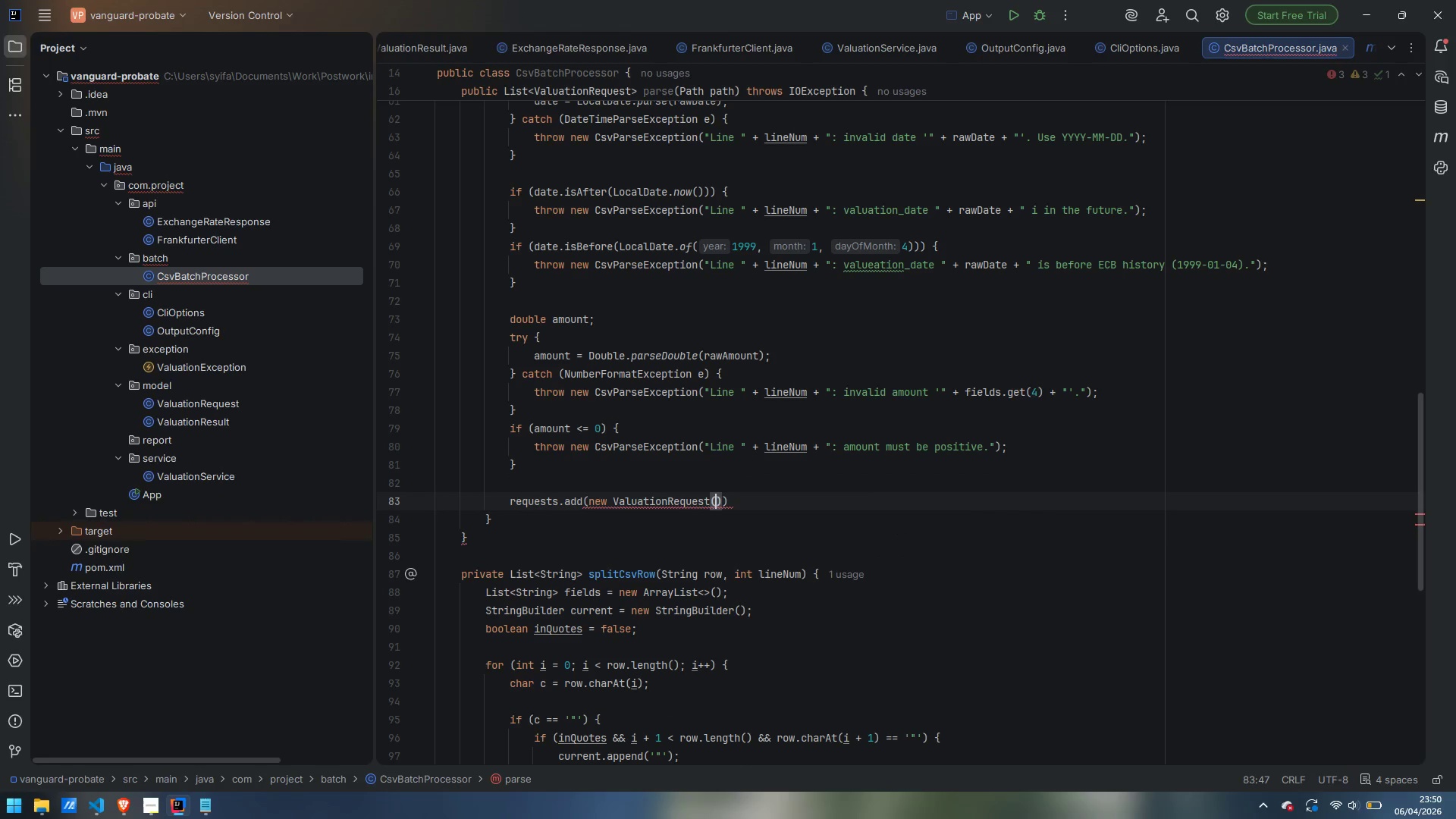 
 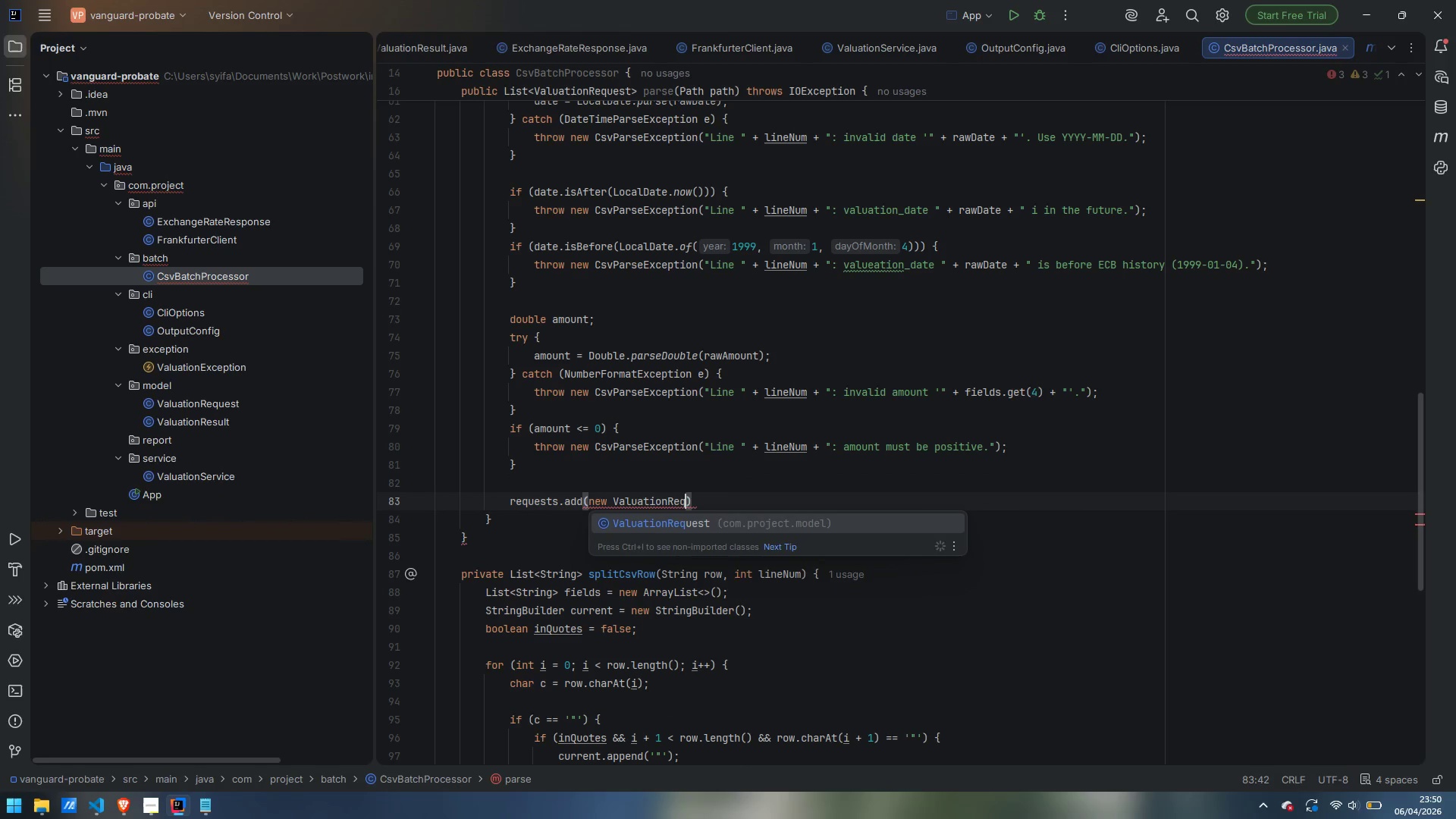 
key(Enter)
 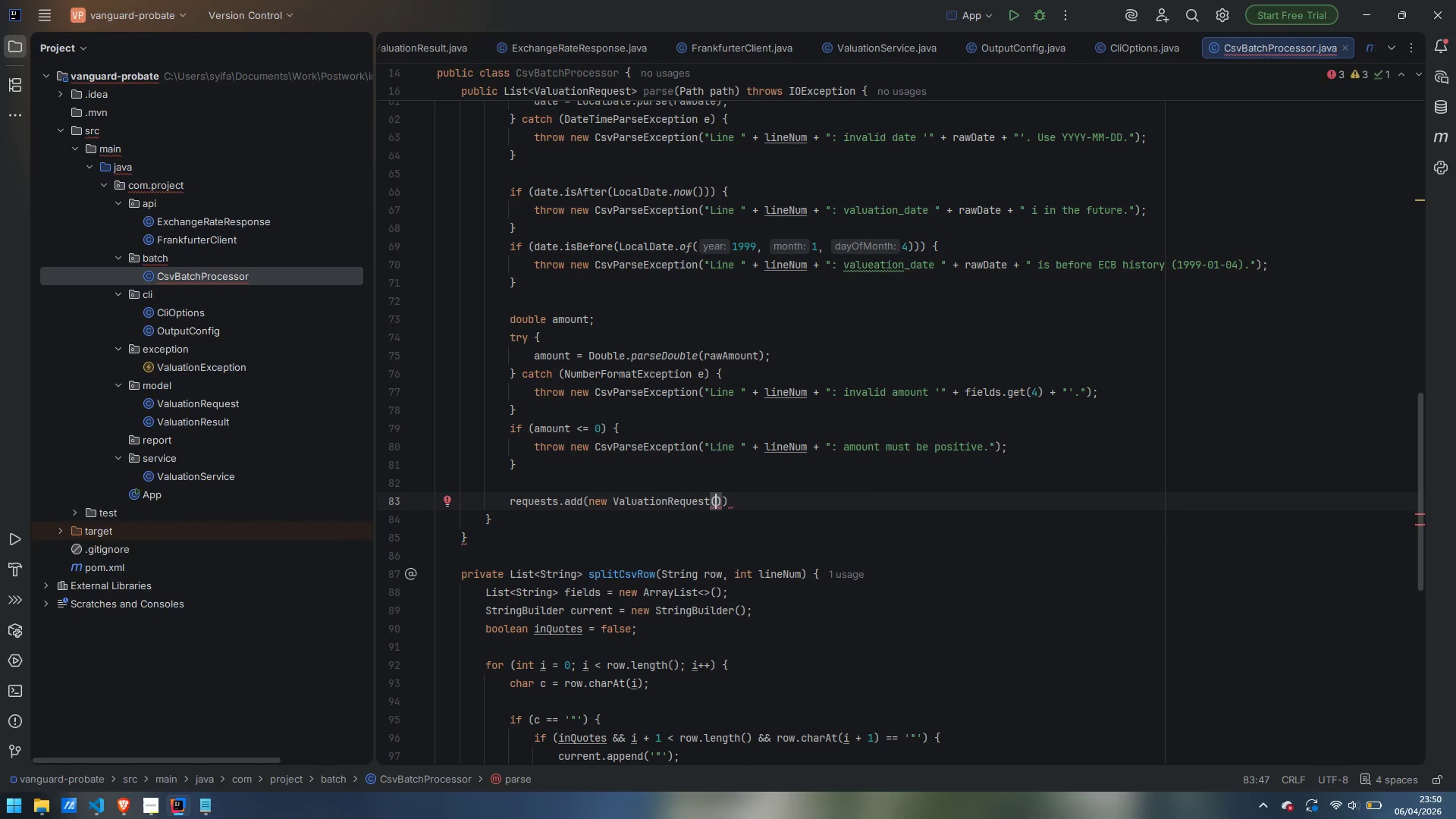 
type(date, currencty)
key(Backspace)
key(Backspace)
type(y, amount, caseRef, assetDesc)
 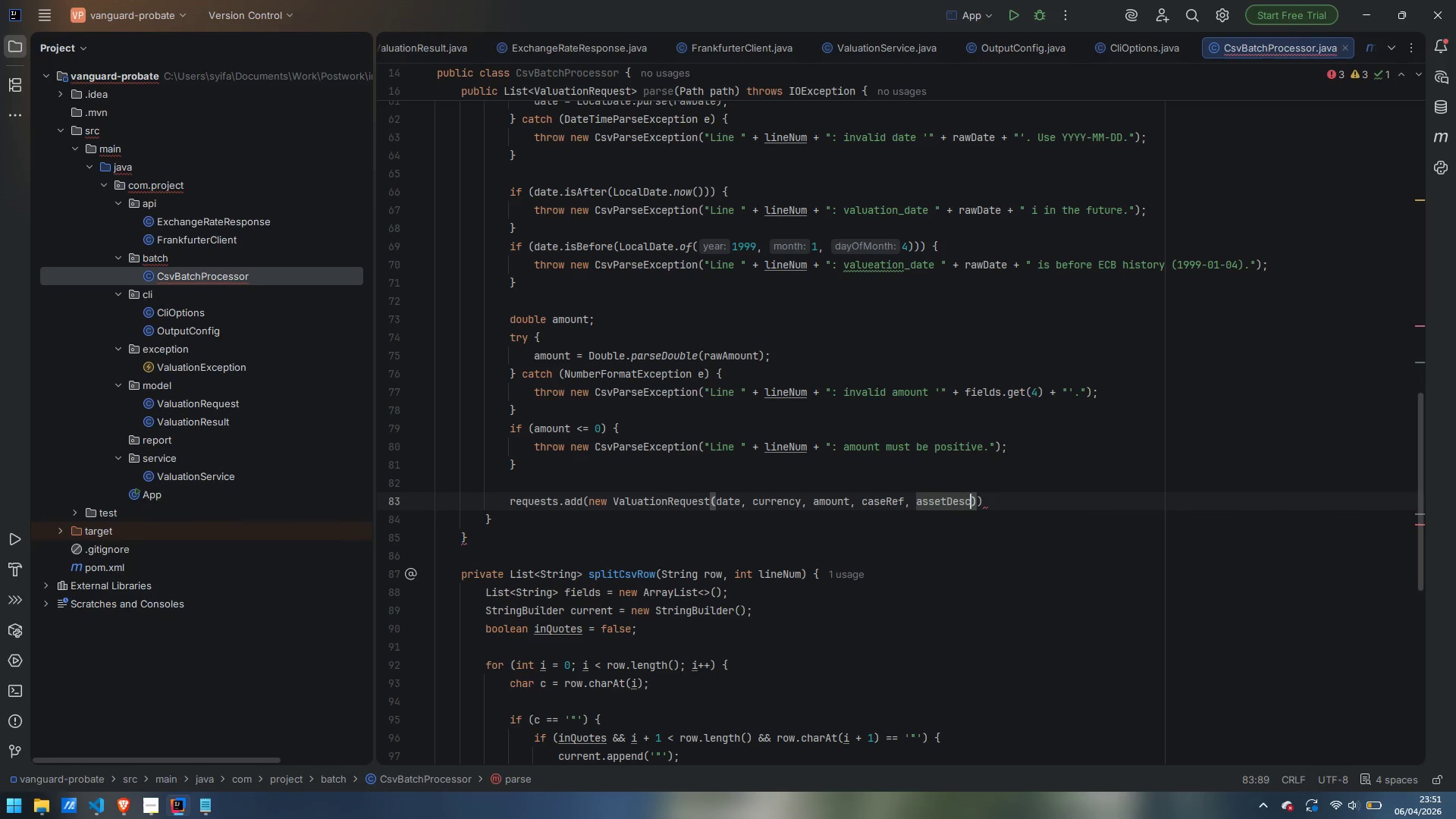 
key(ArrowRight)
 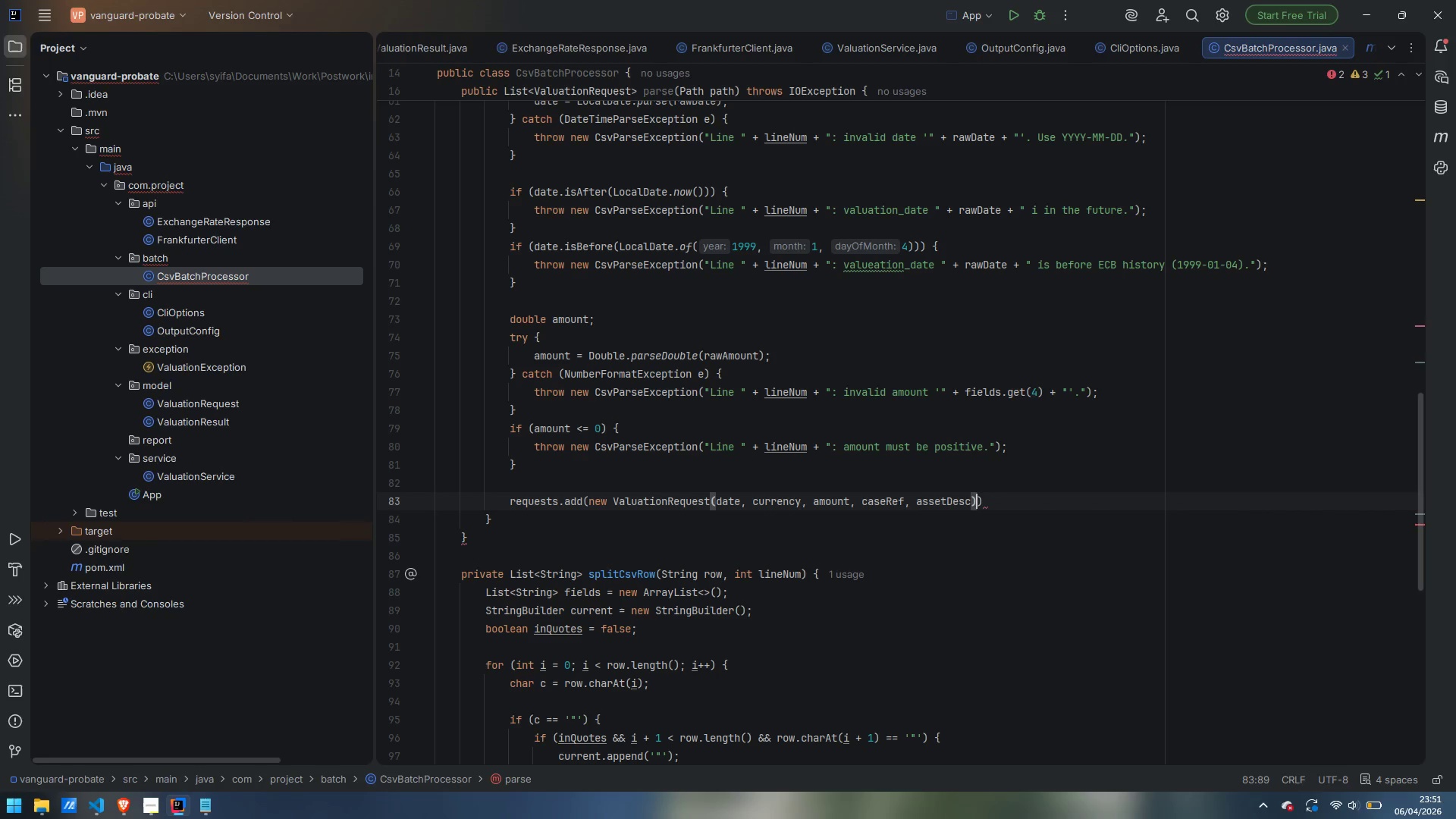 
key(ArrowRight)
 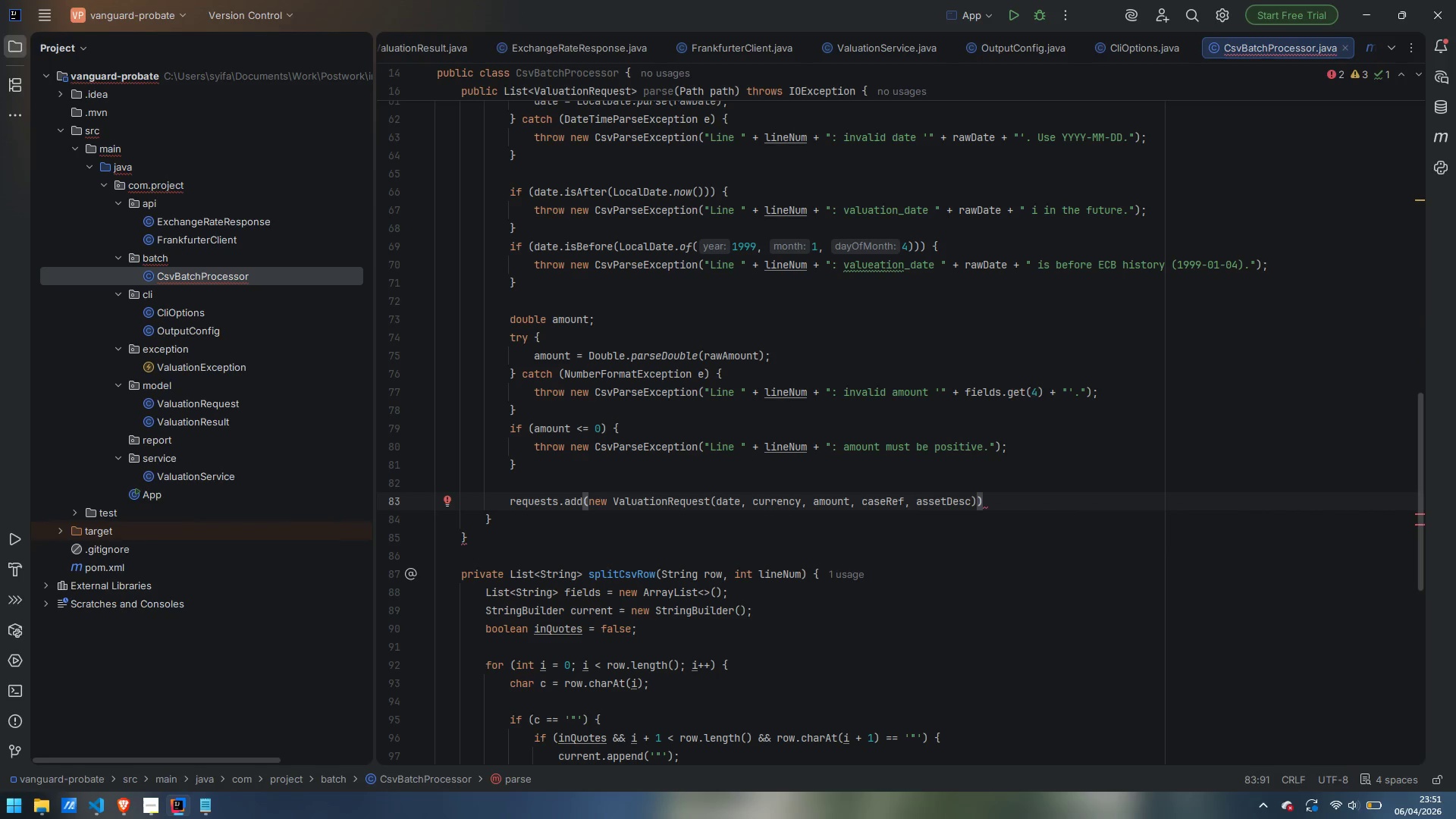 
key(Semicolon)
 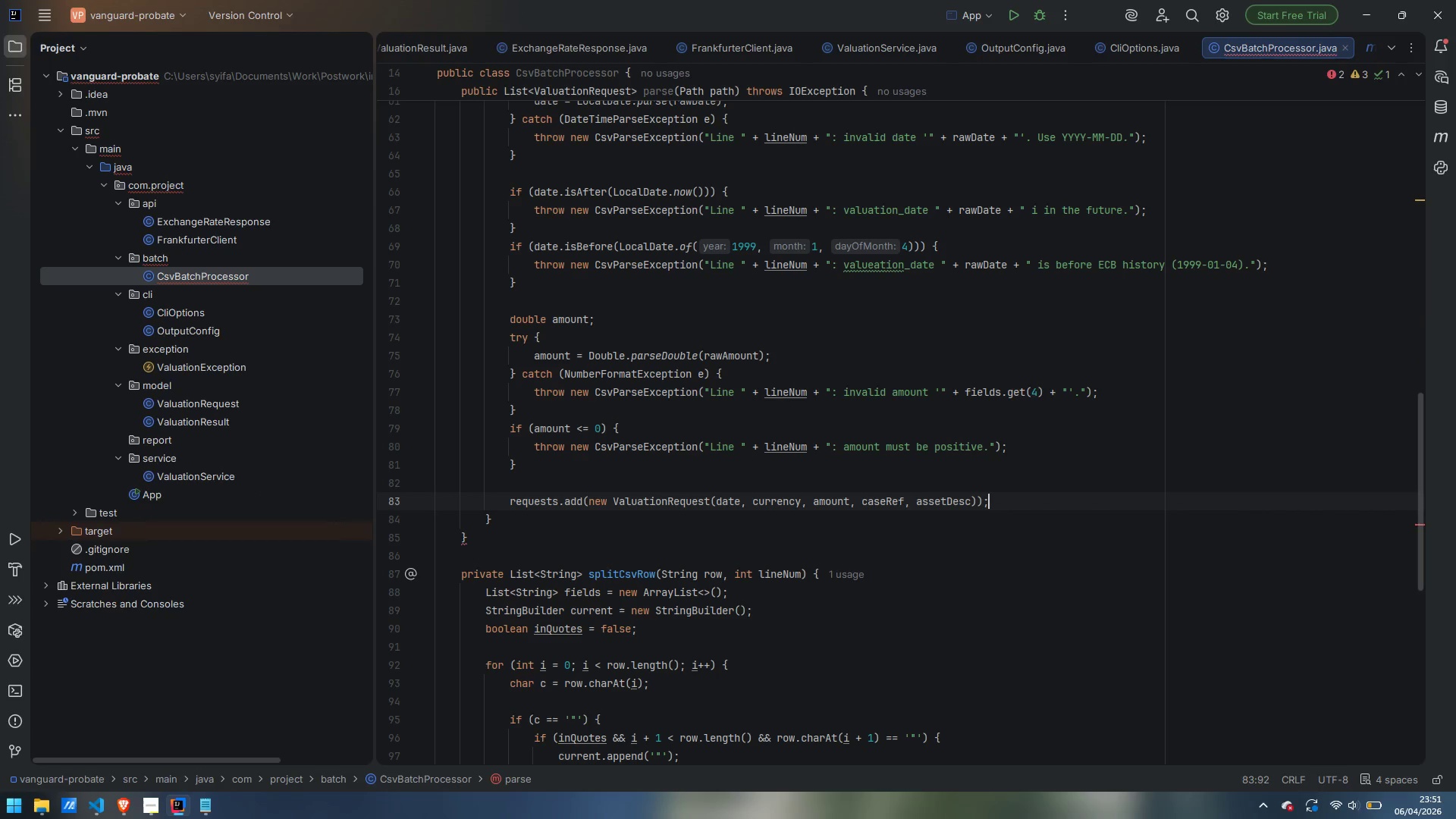 
key(ArrowDown)
 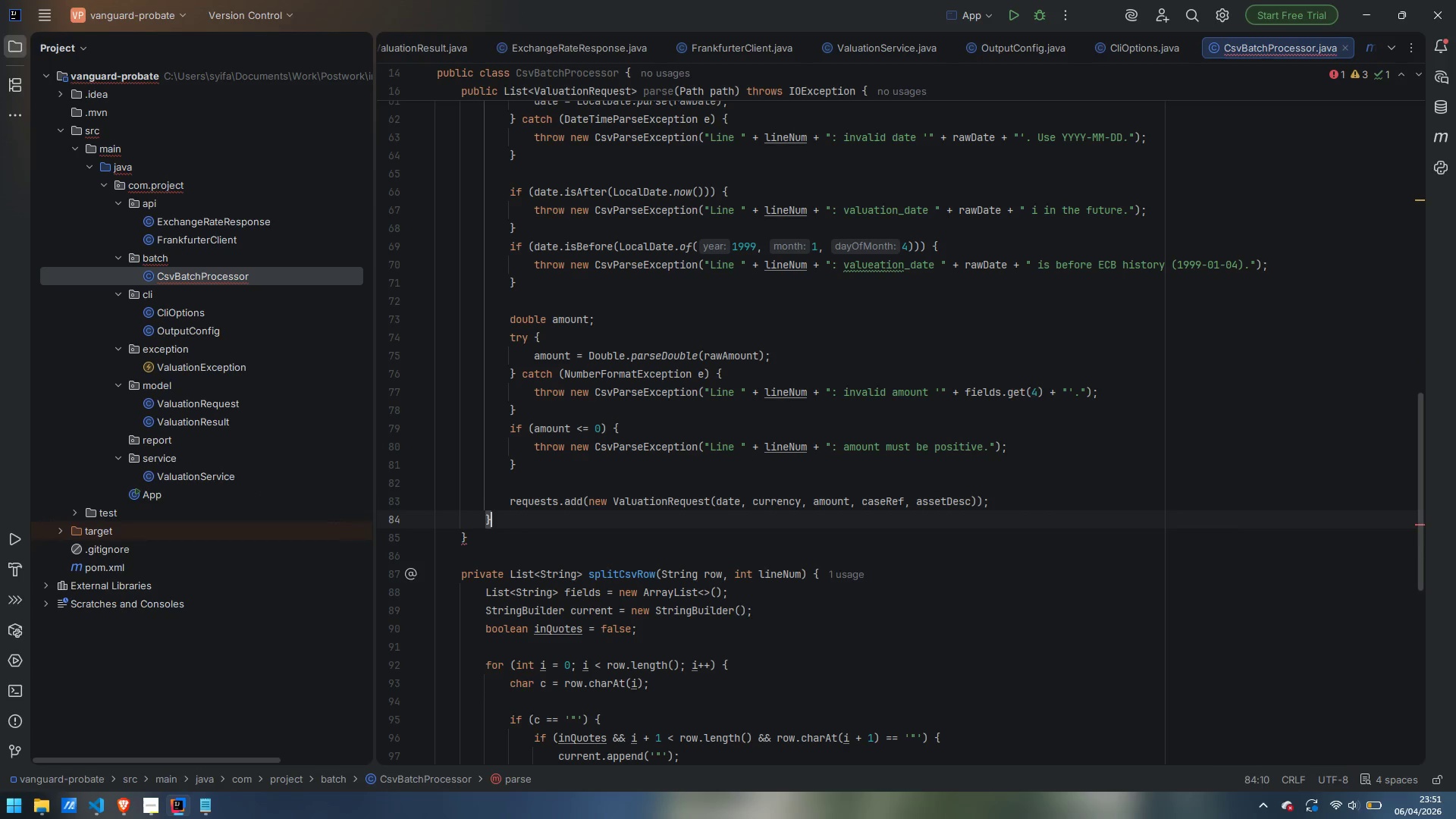 
key(Enter)
 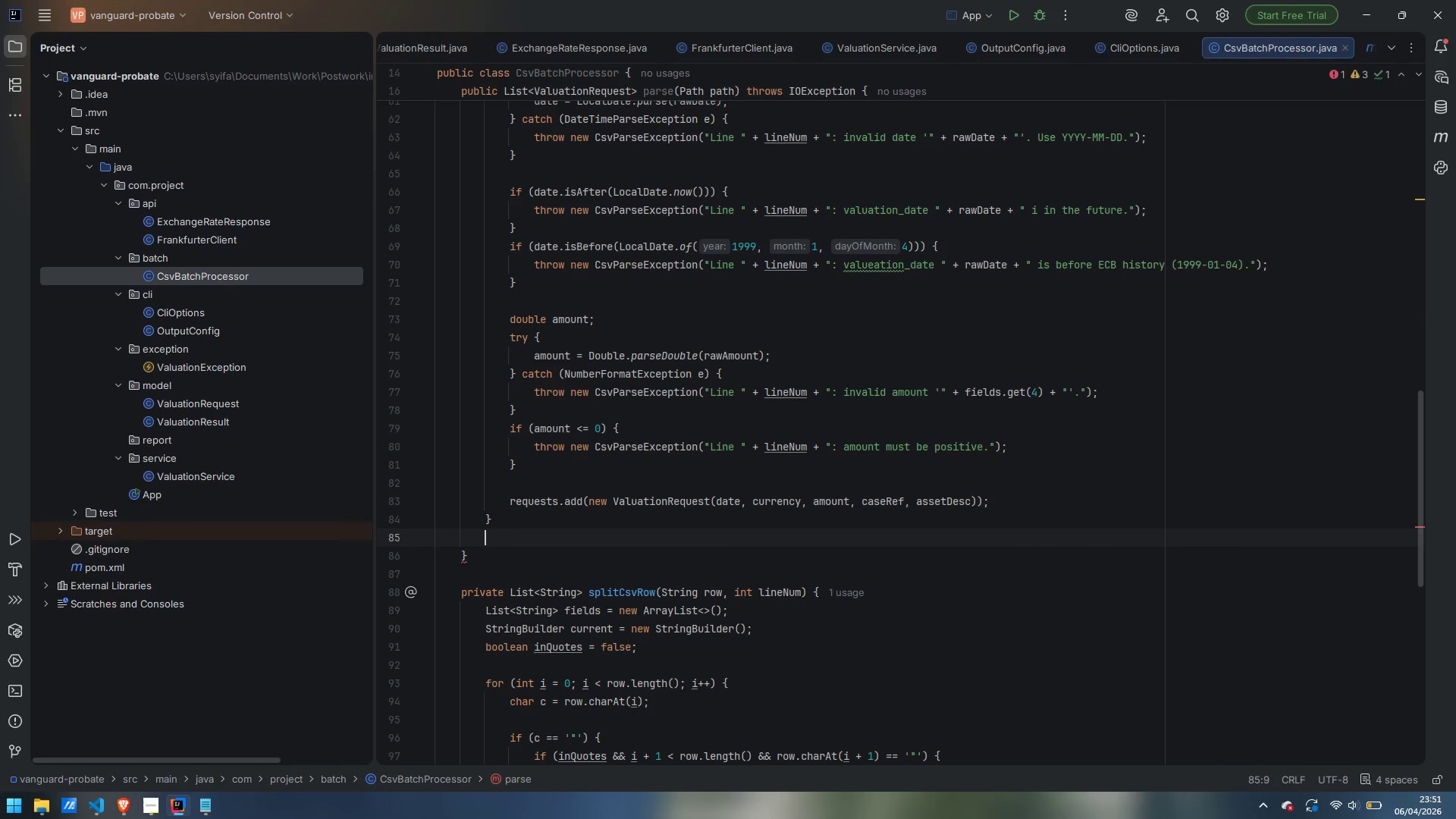 
key(Enter)
 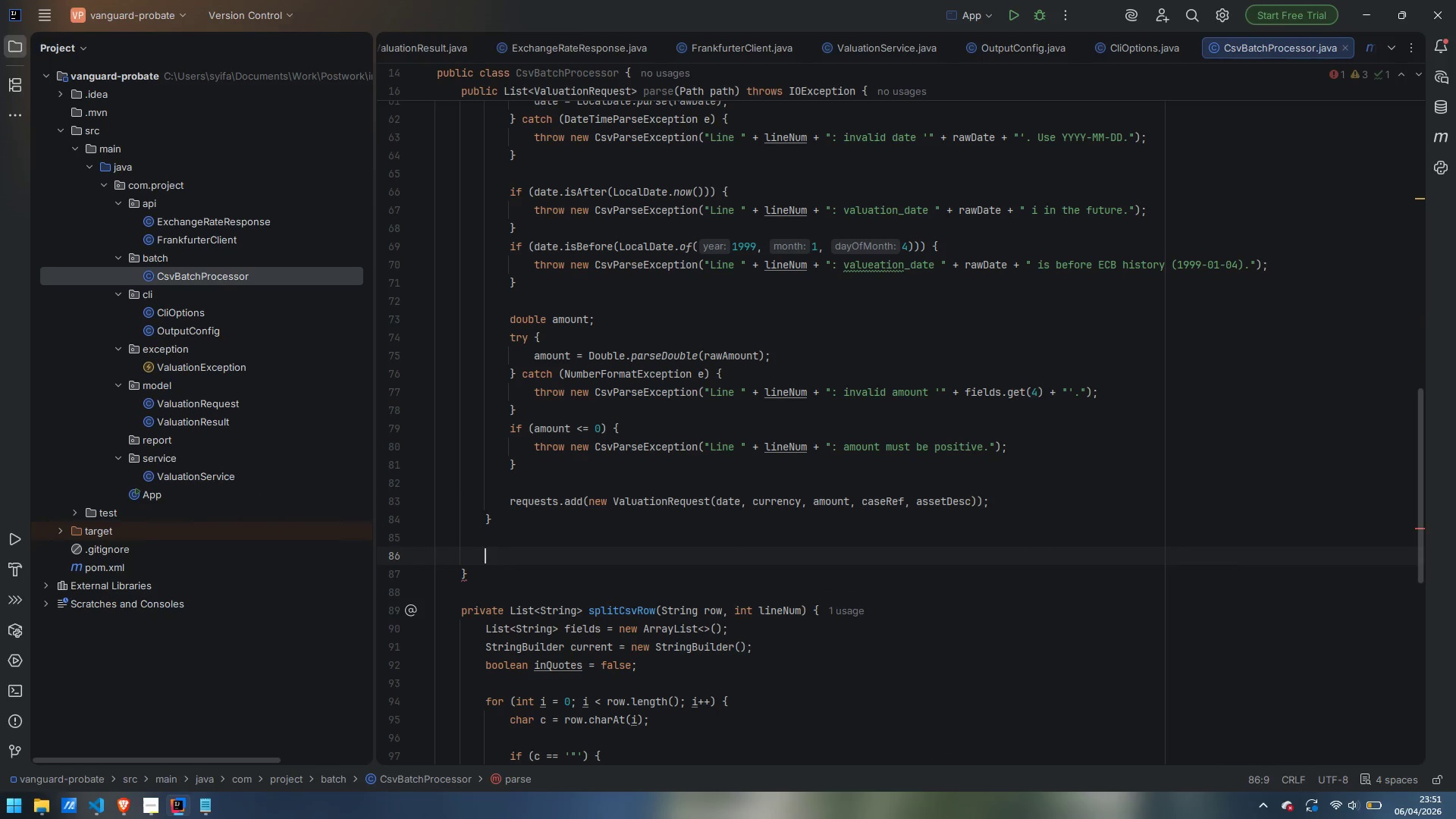 
type(if (requ)
 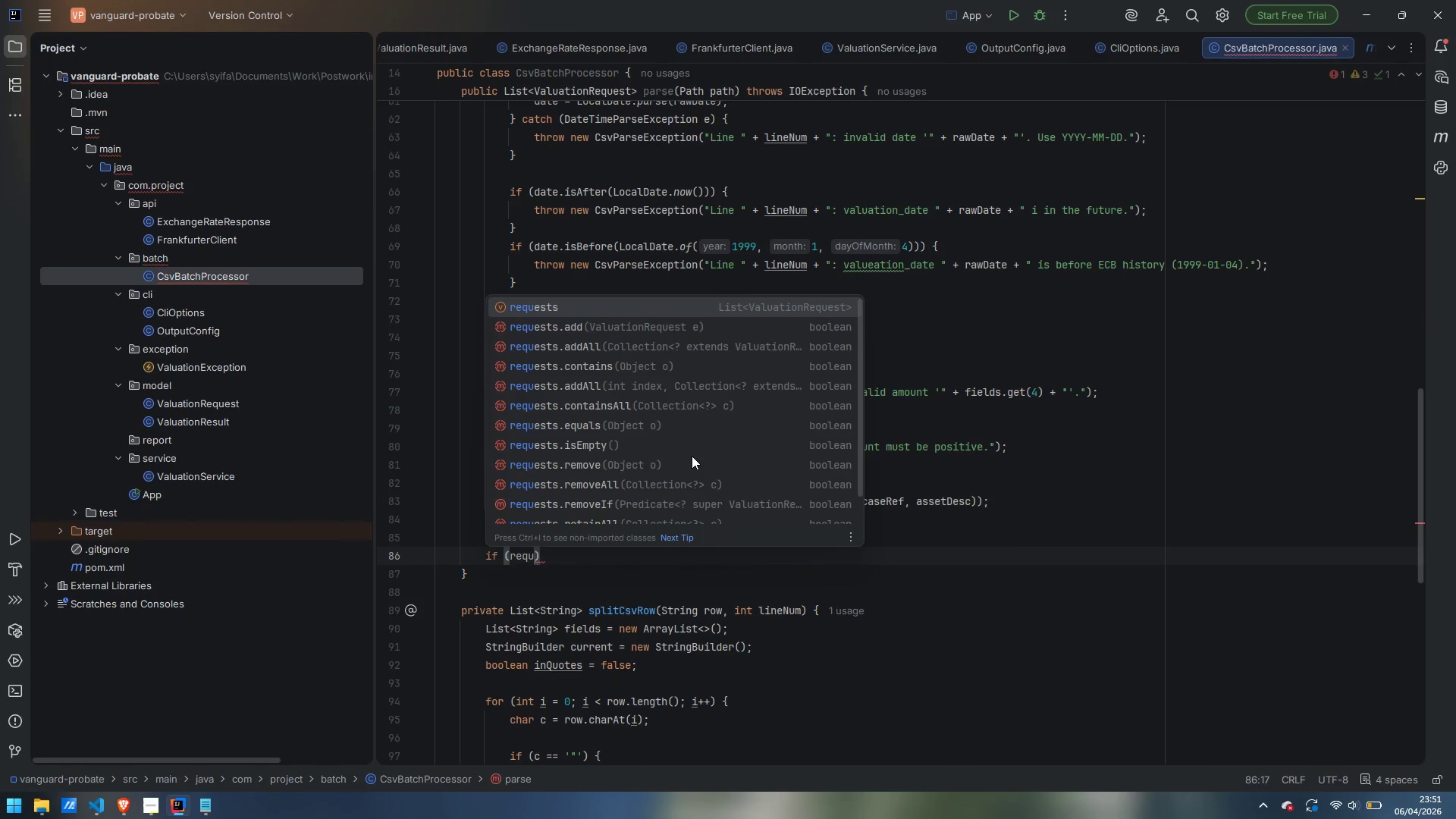 
key(Enter)
 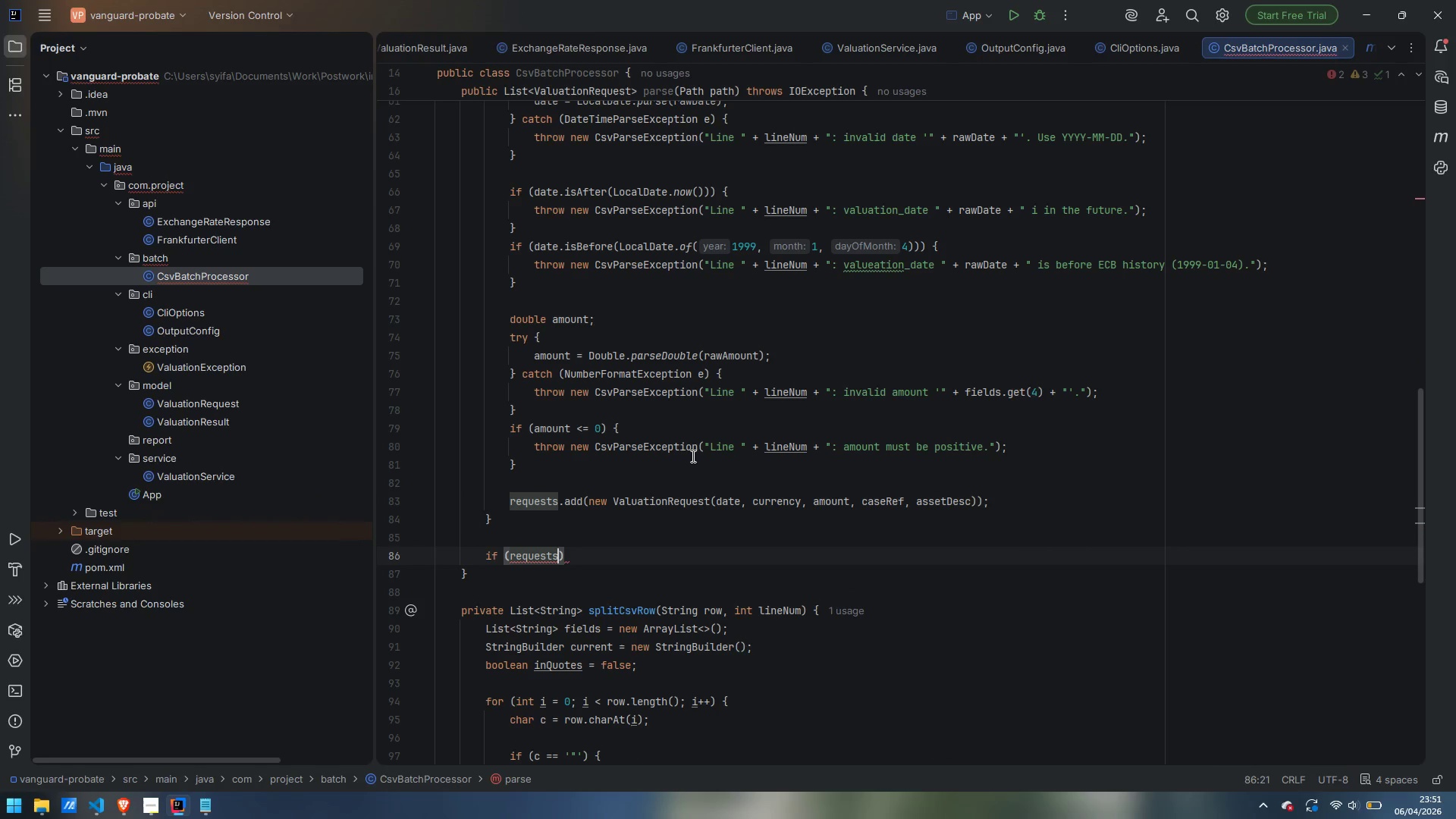 
type(.isE)
 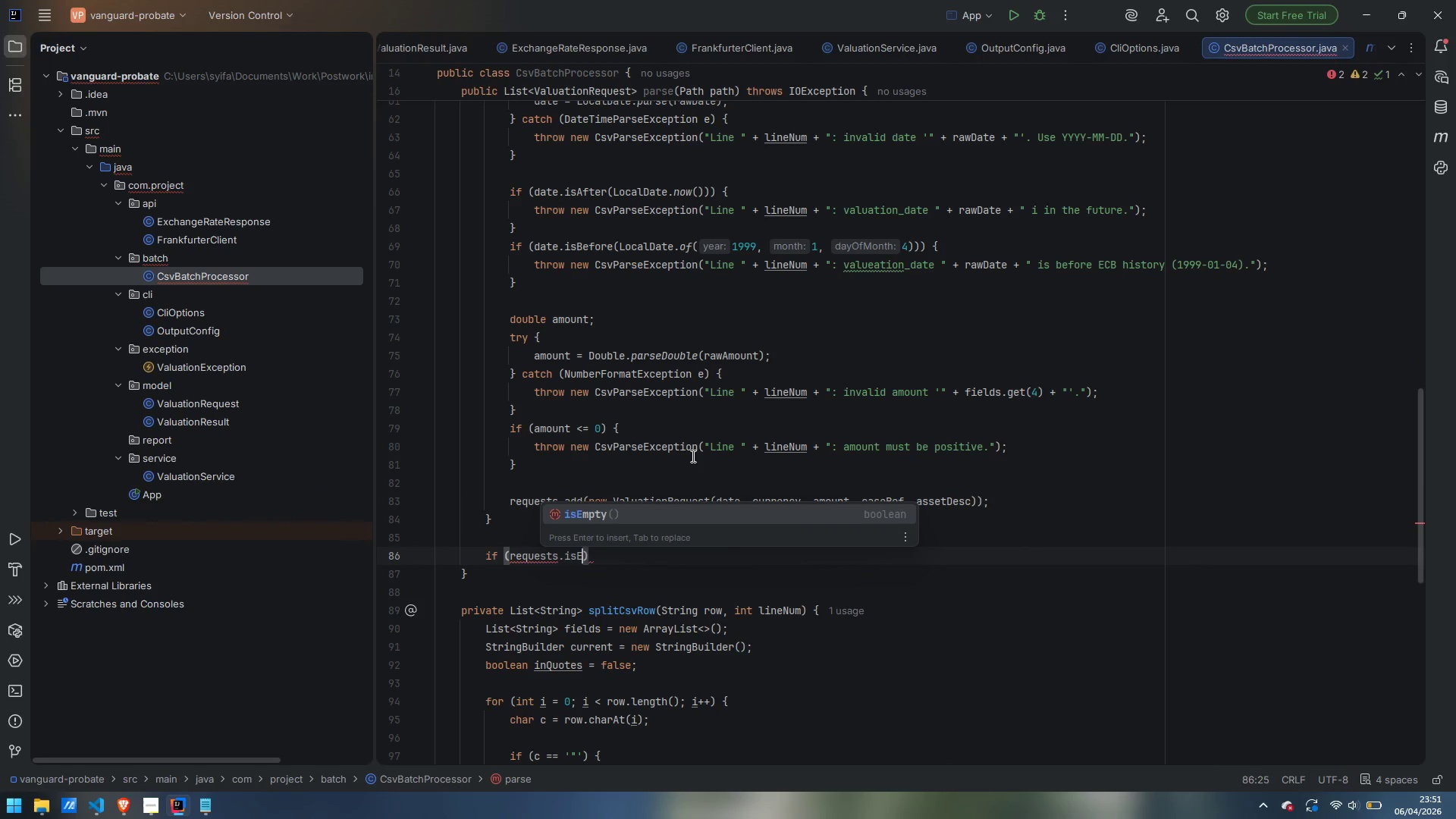 
key(Enter)
 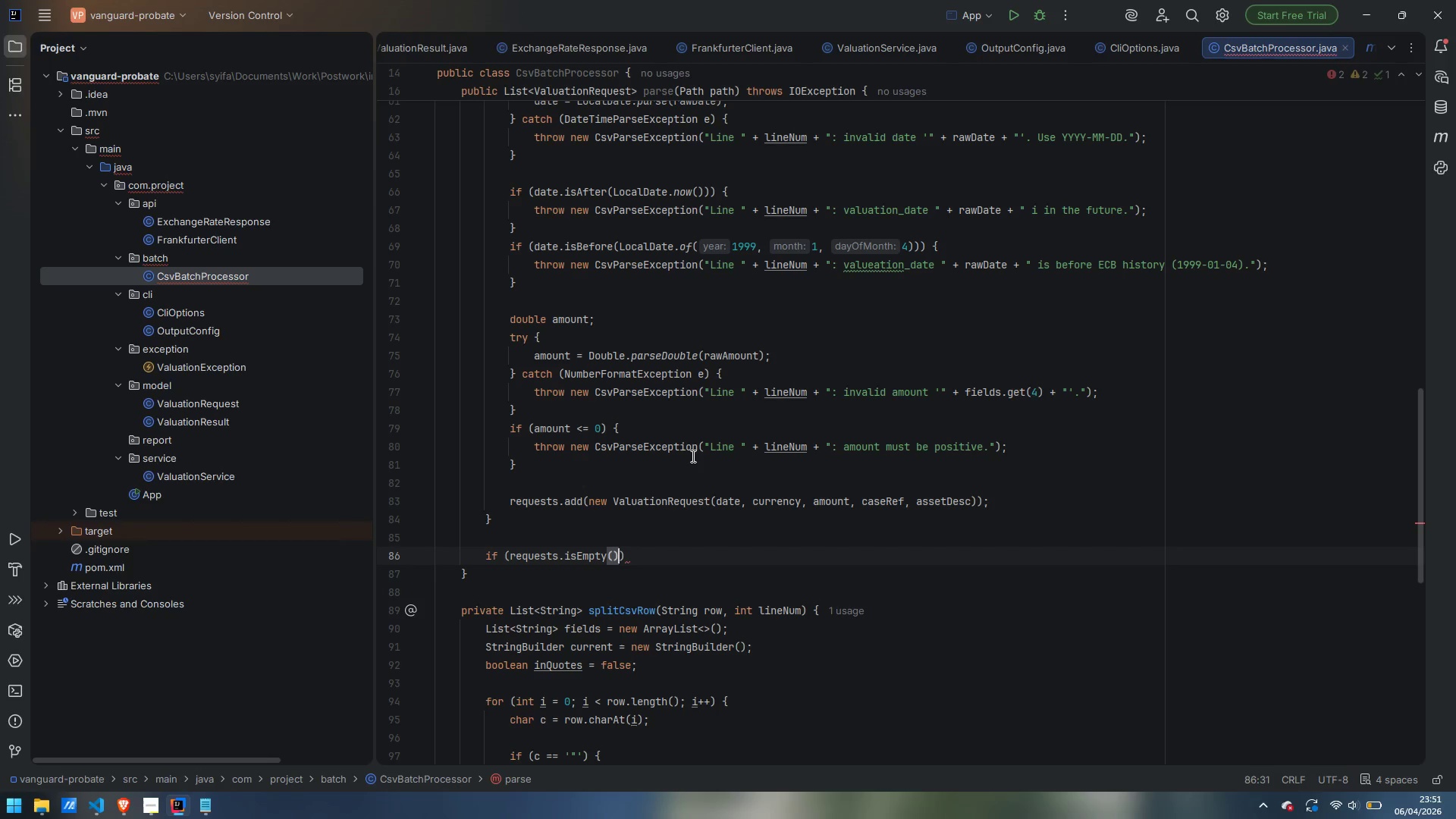 
key(ArrowRight)
 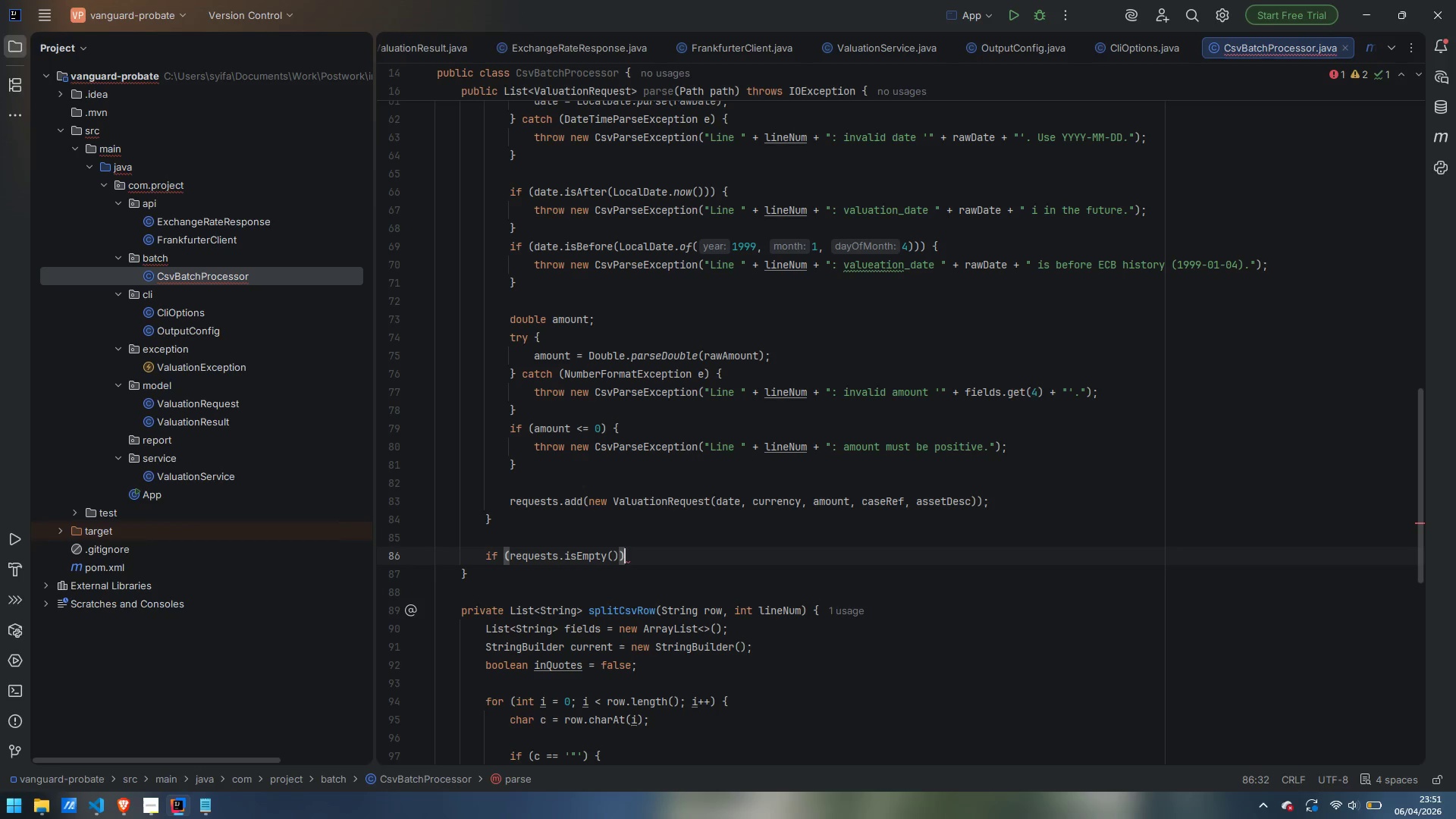 
key(Space)
 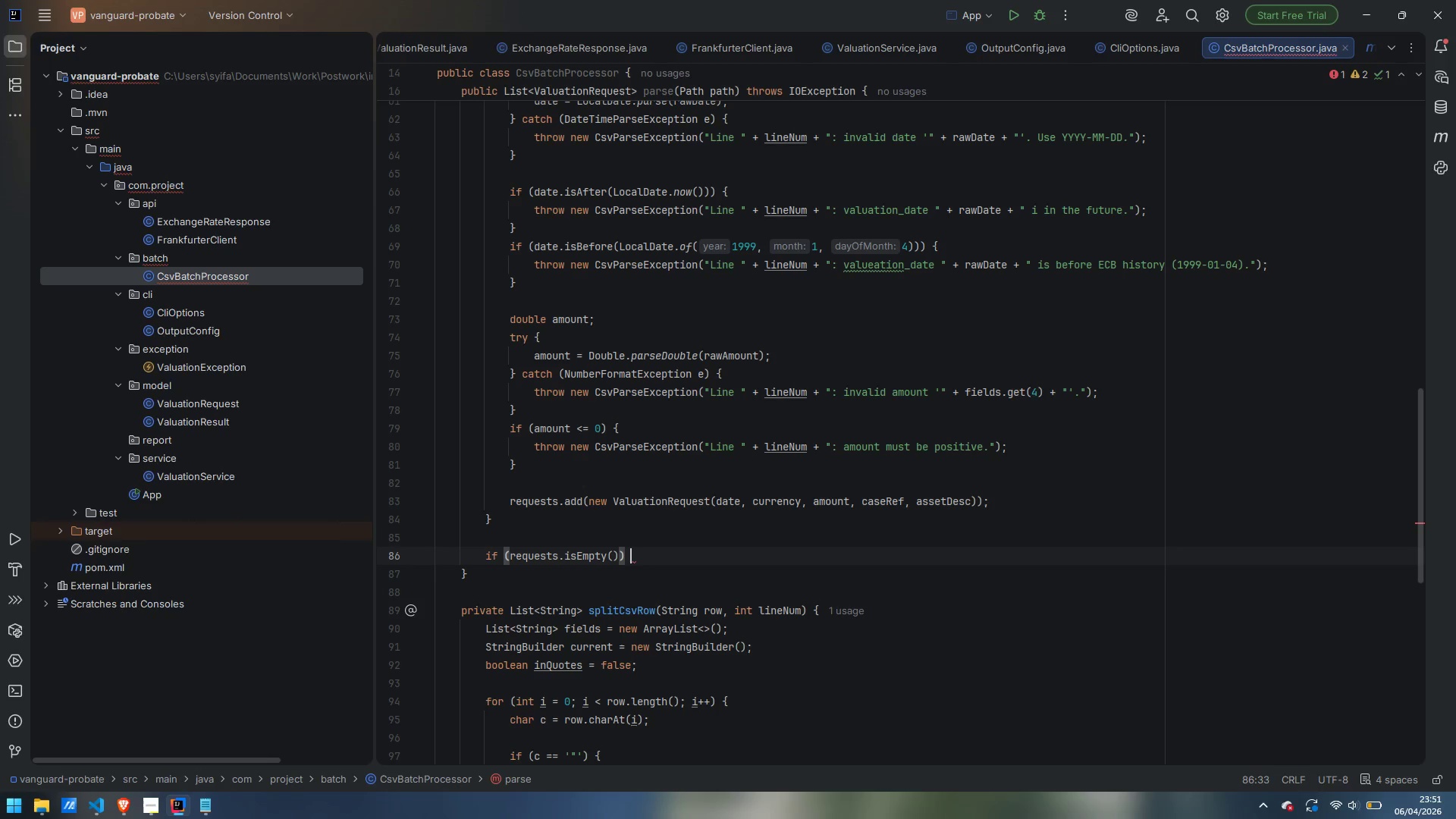 
key(Shift+BracketLeft)
 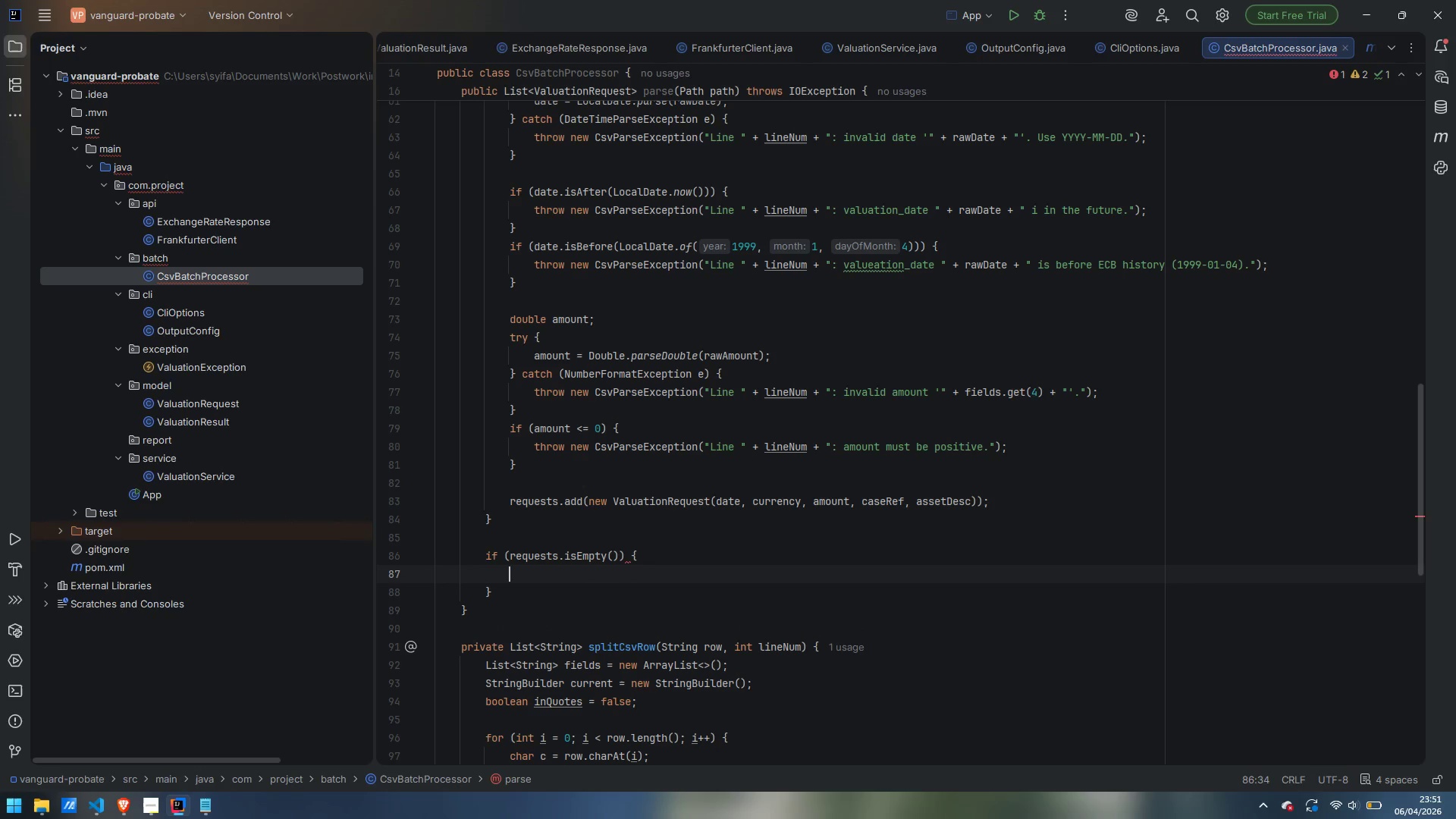 
key(Enter)
 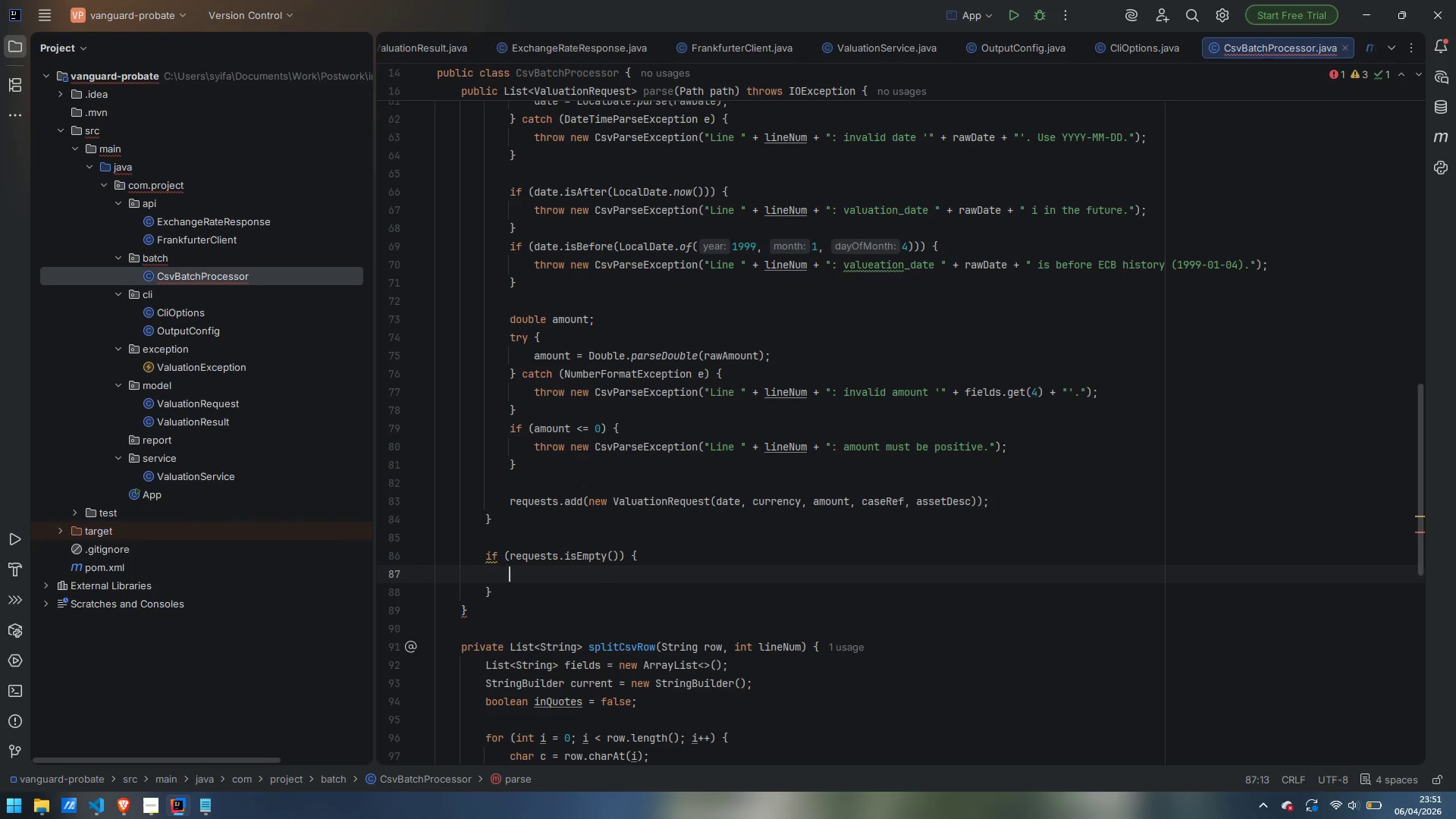 
type(thr)
 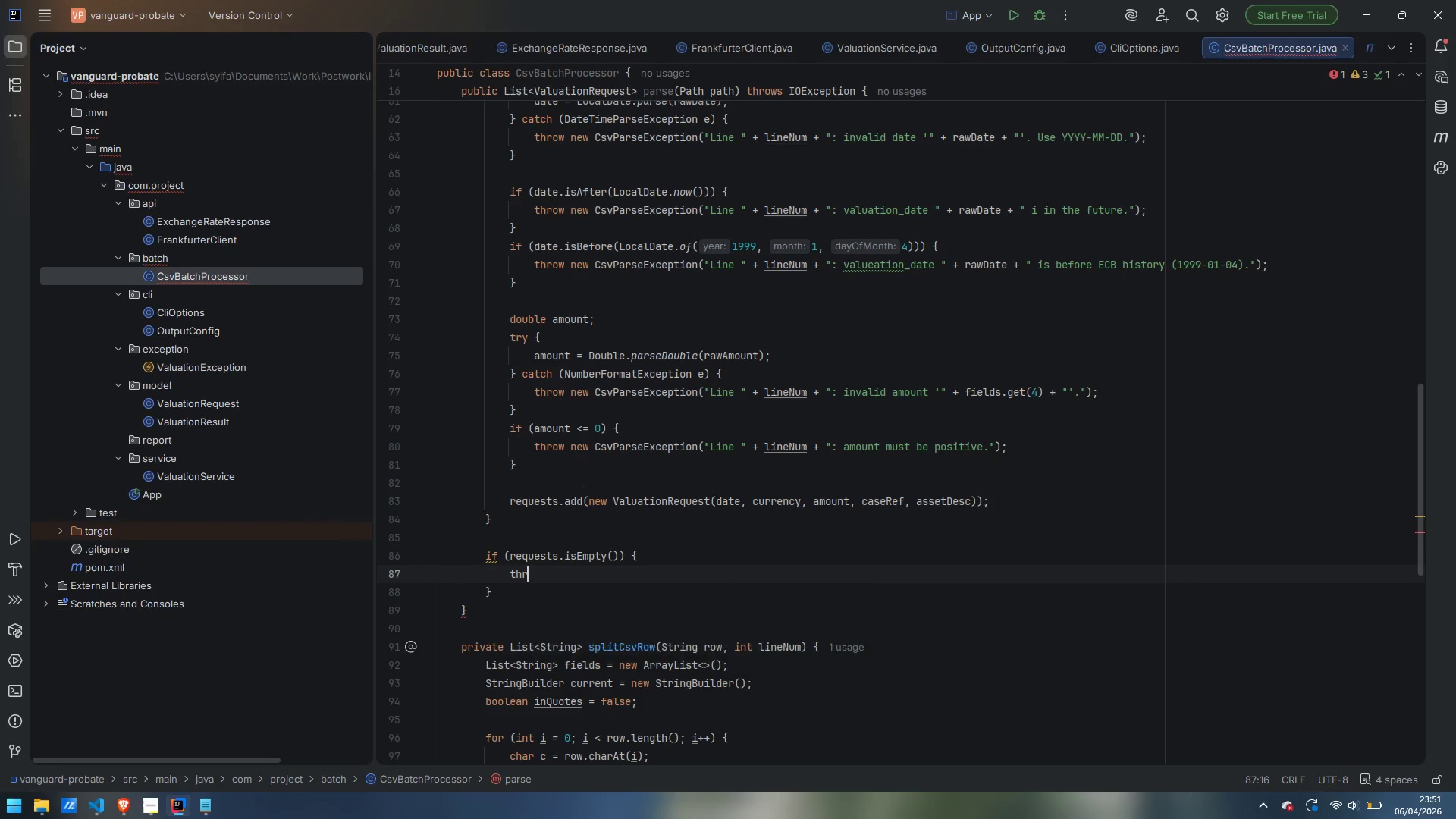 
key(Enter)
 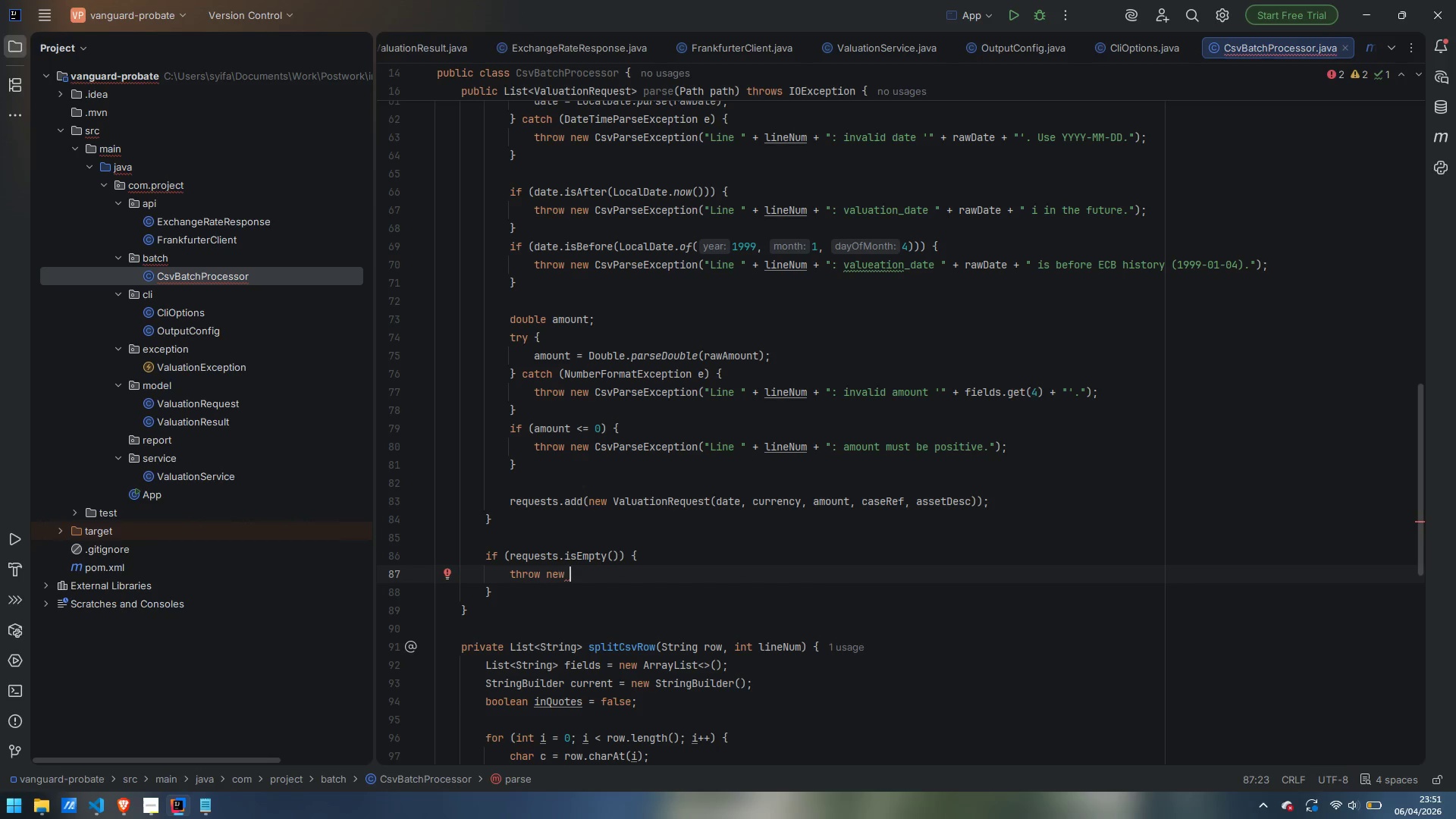 
type(V)
key(Backspace)
type(csv)
key(Backspace)
key(Backspace)
key(Backspace)
type(CsvParseException)
 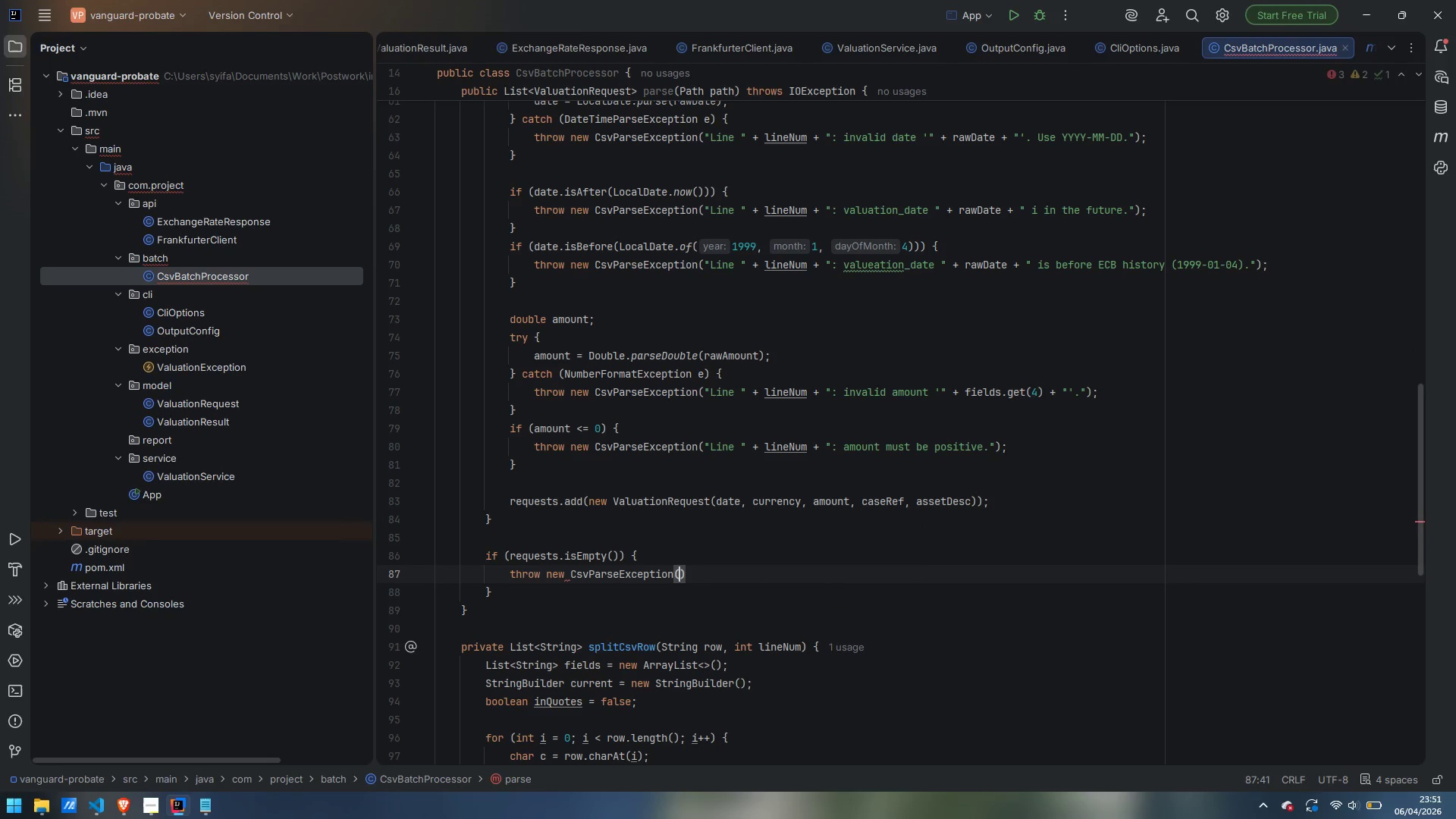 
 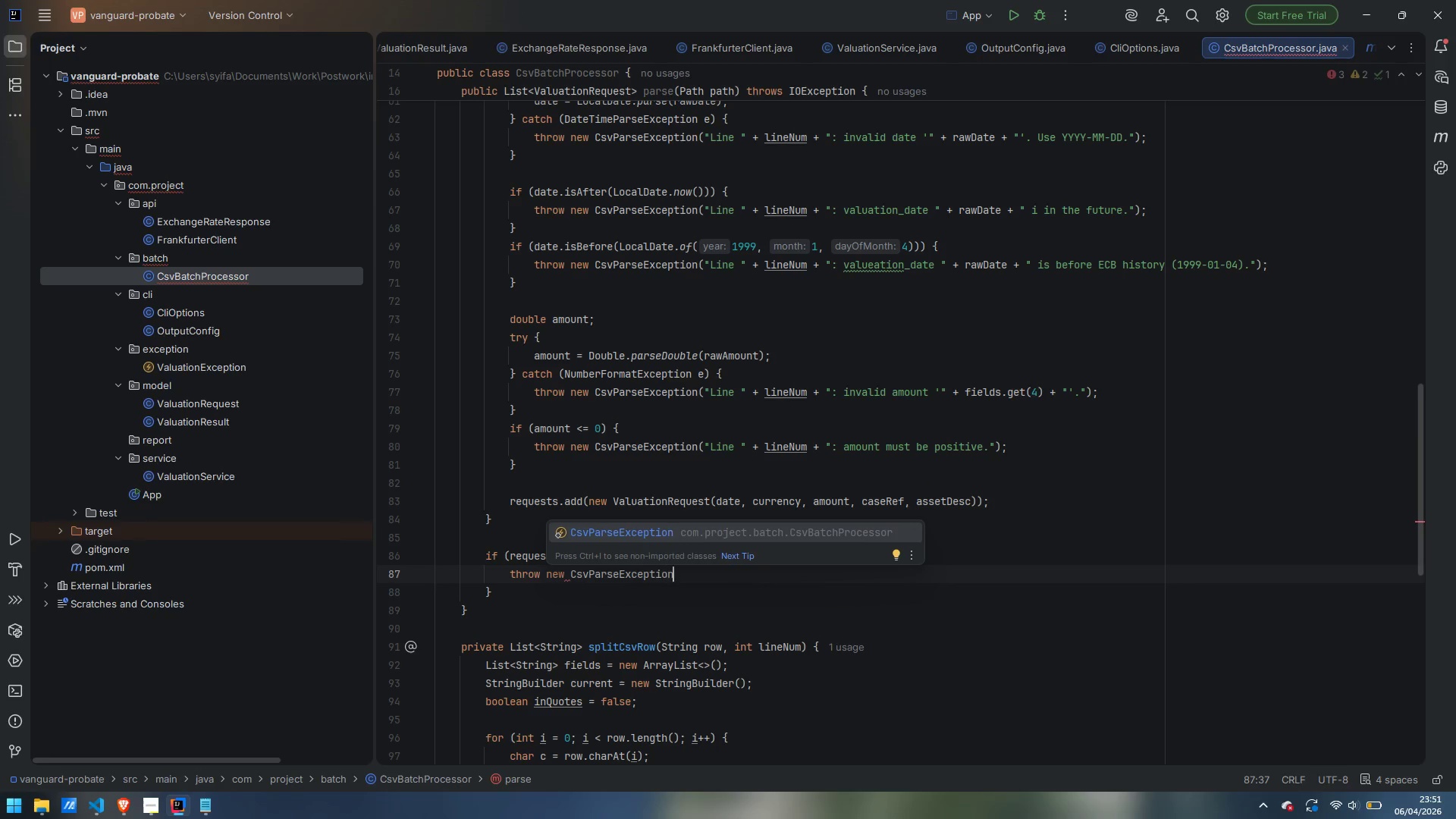 
key(Enter)
 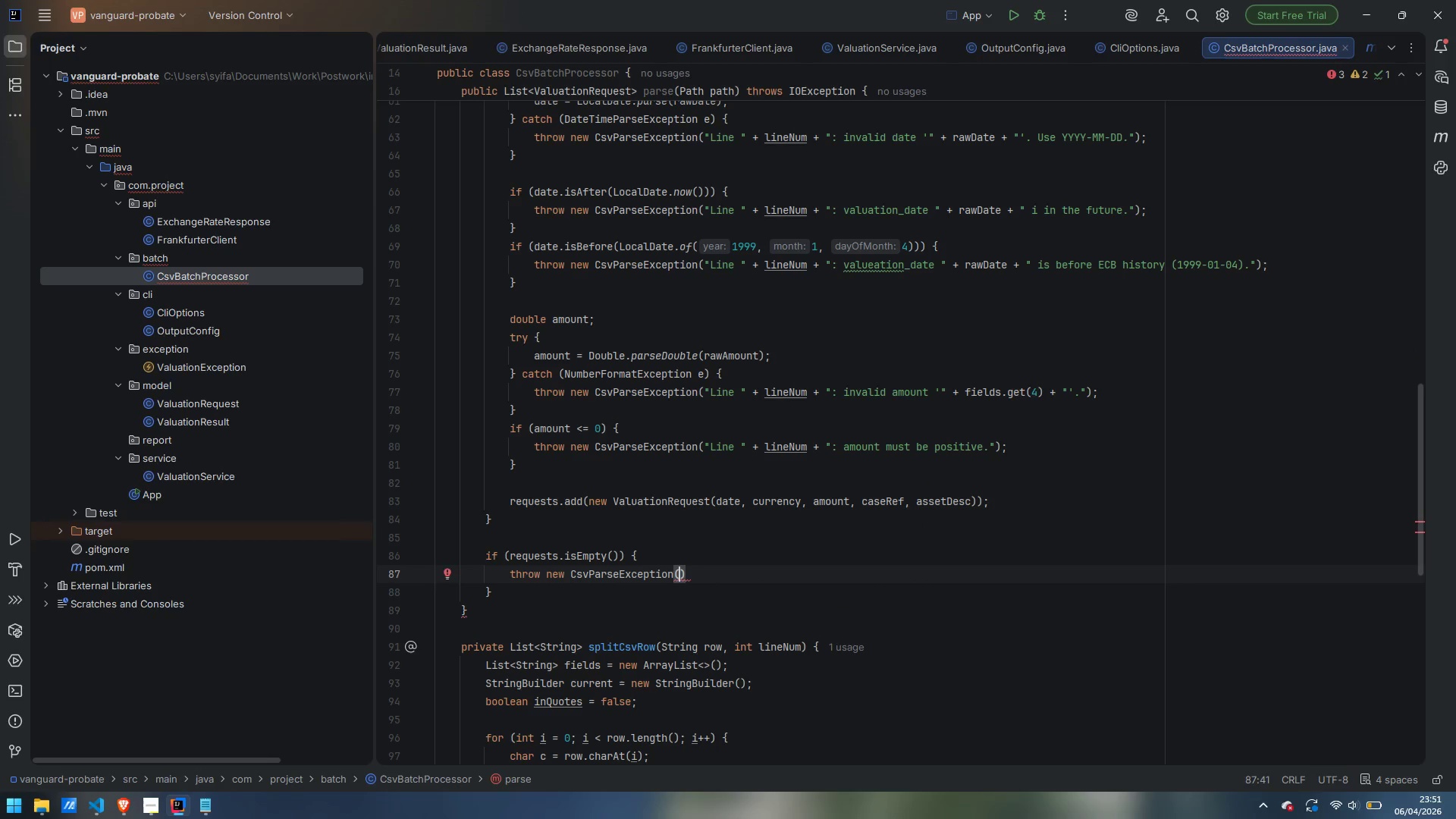 
type("CSV file contains no data rownm)
key(Backspace)
key(Backspace)
type(s.)
 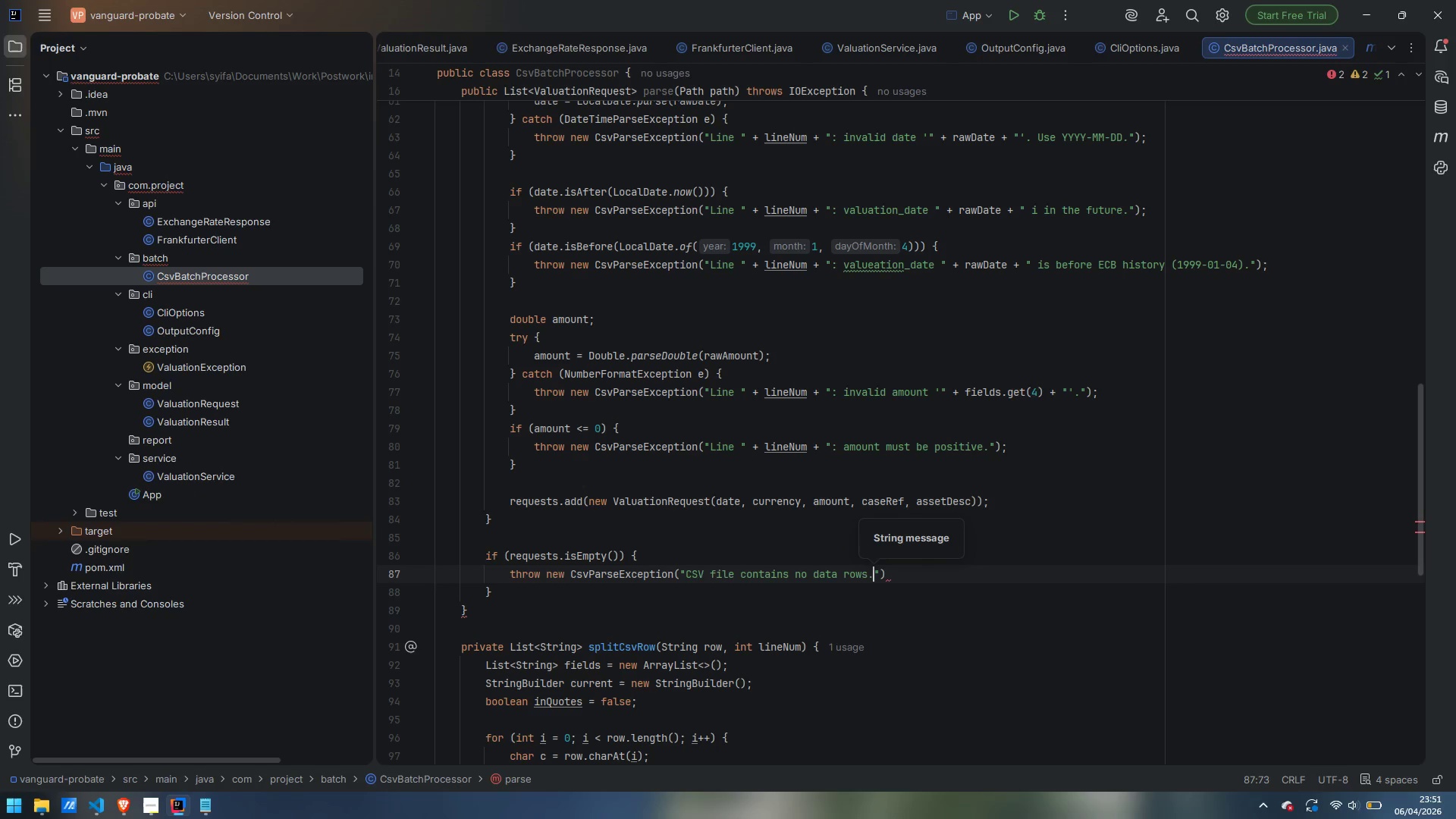 
key(ArrowRight)
 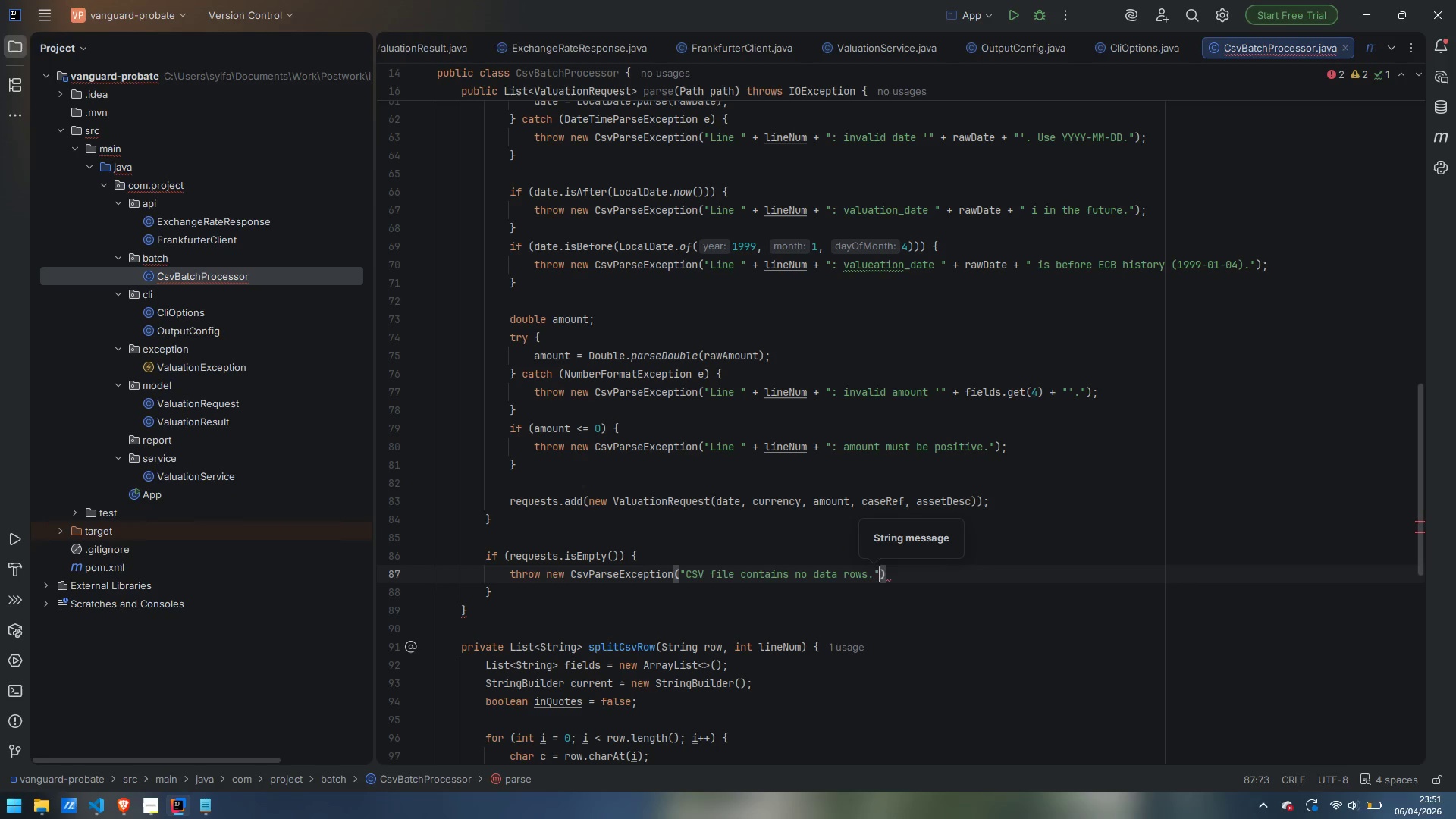 
key(ArrowRight)
 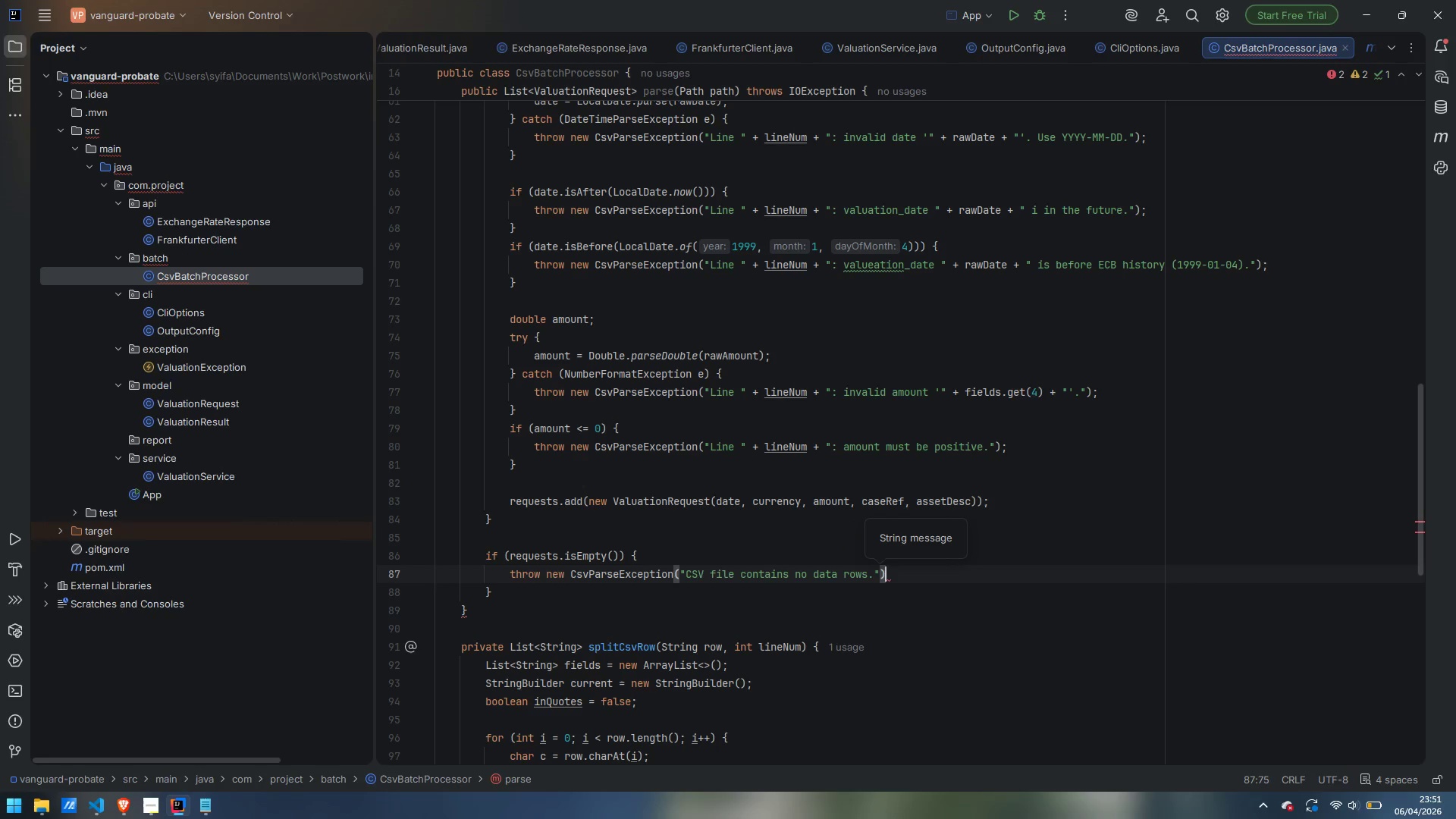 
key(Semicolon)
 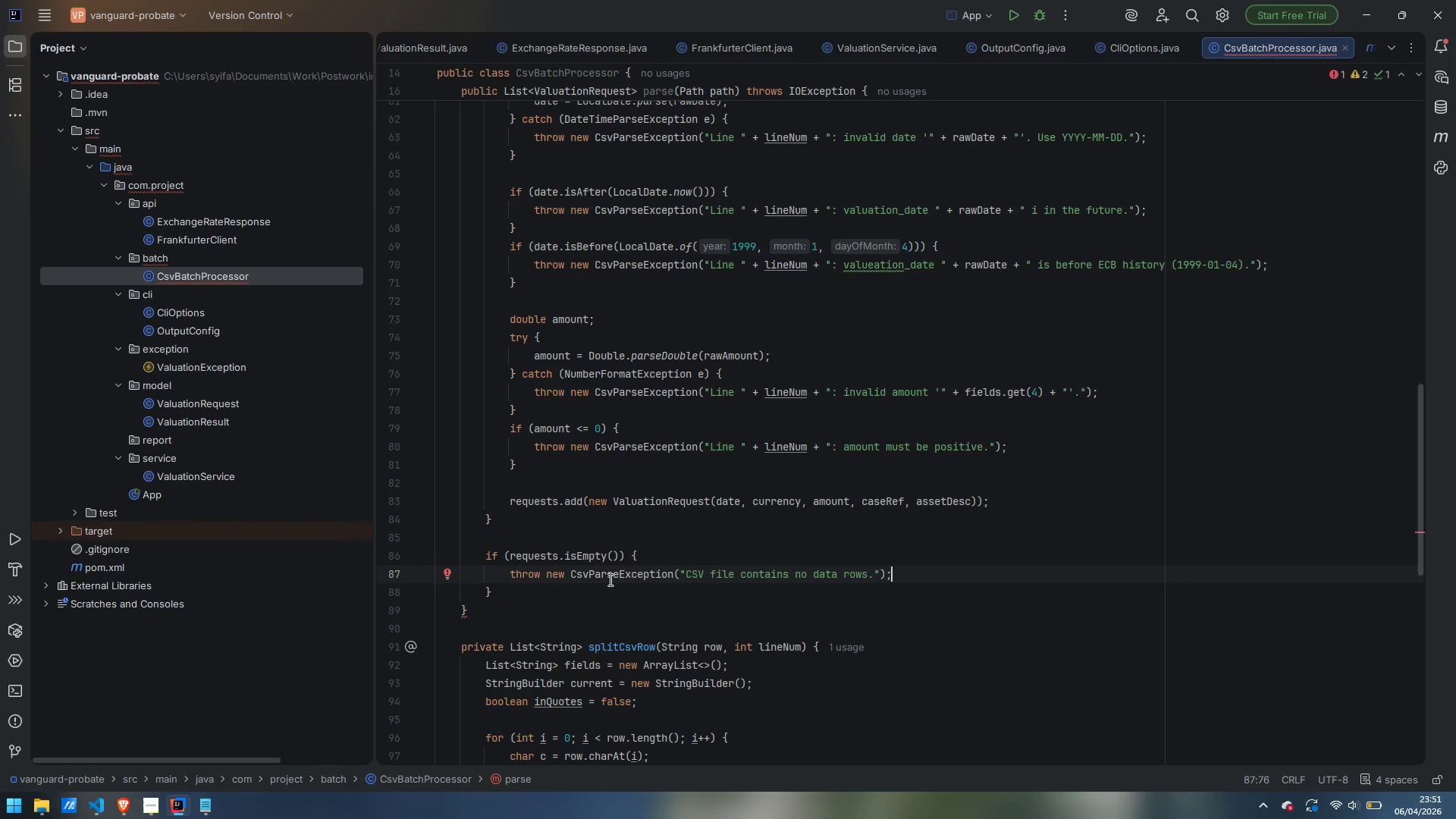 
key(ArrowDown)
 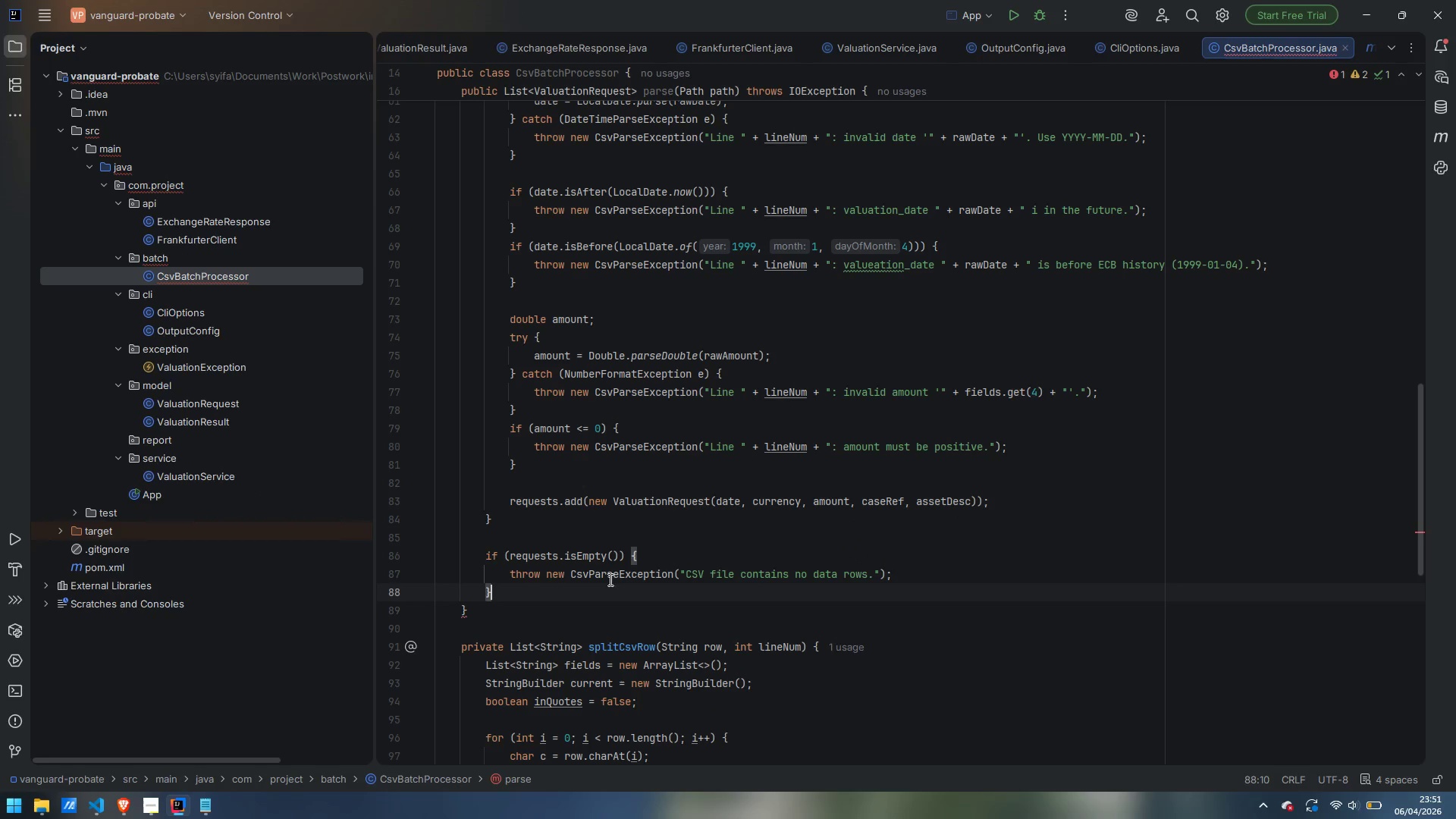 
key(Enter)
 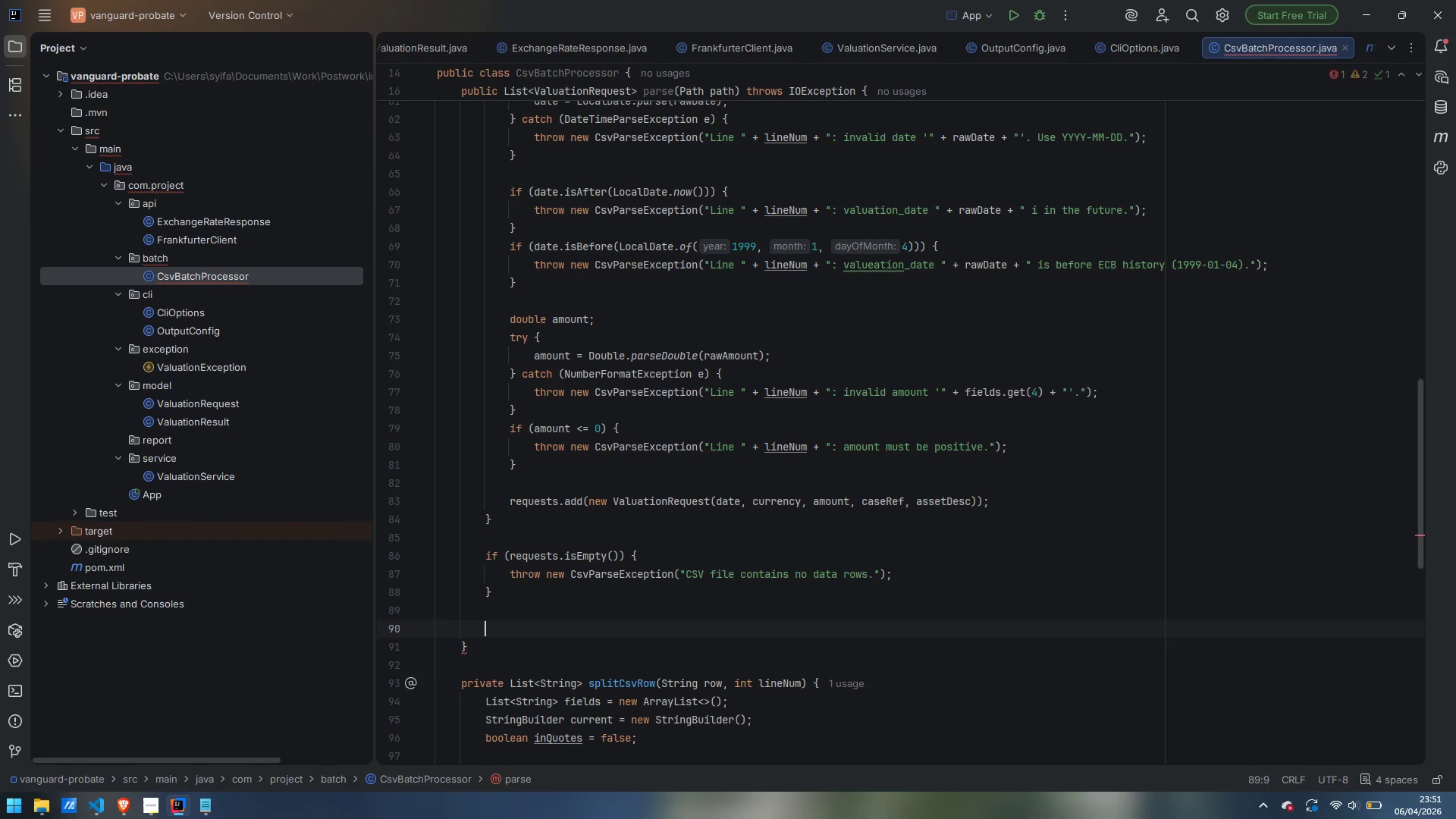 
key(Enter)
 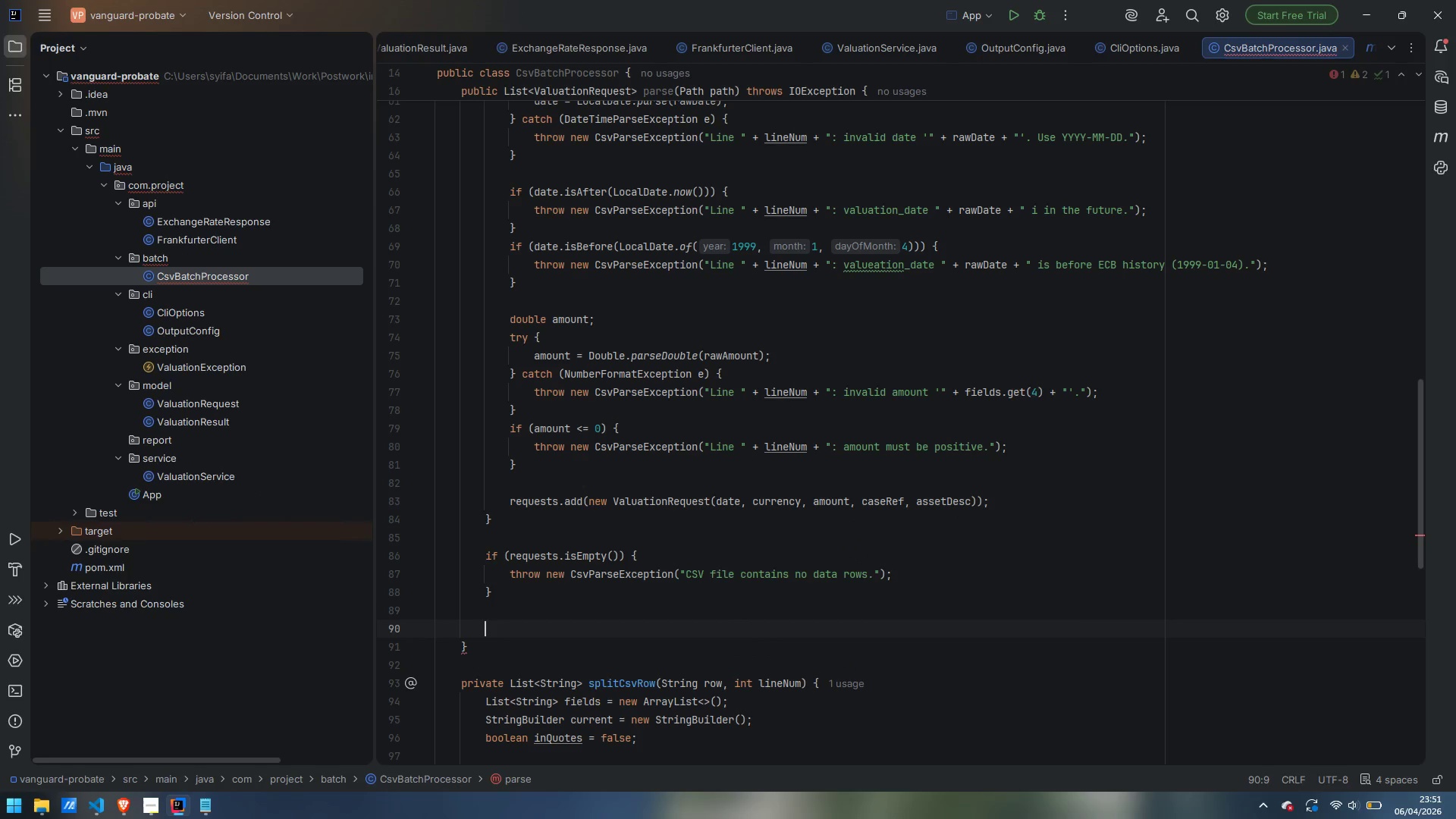 
type(return requests)
 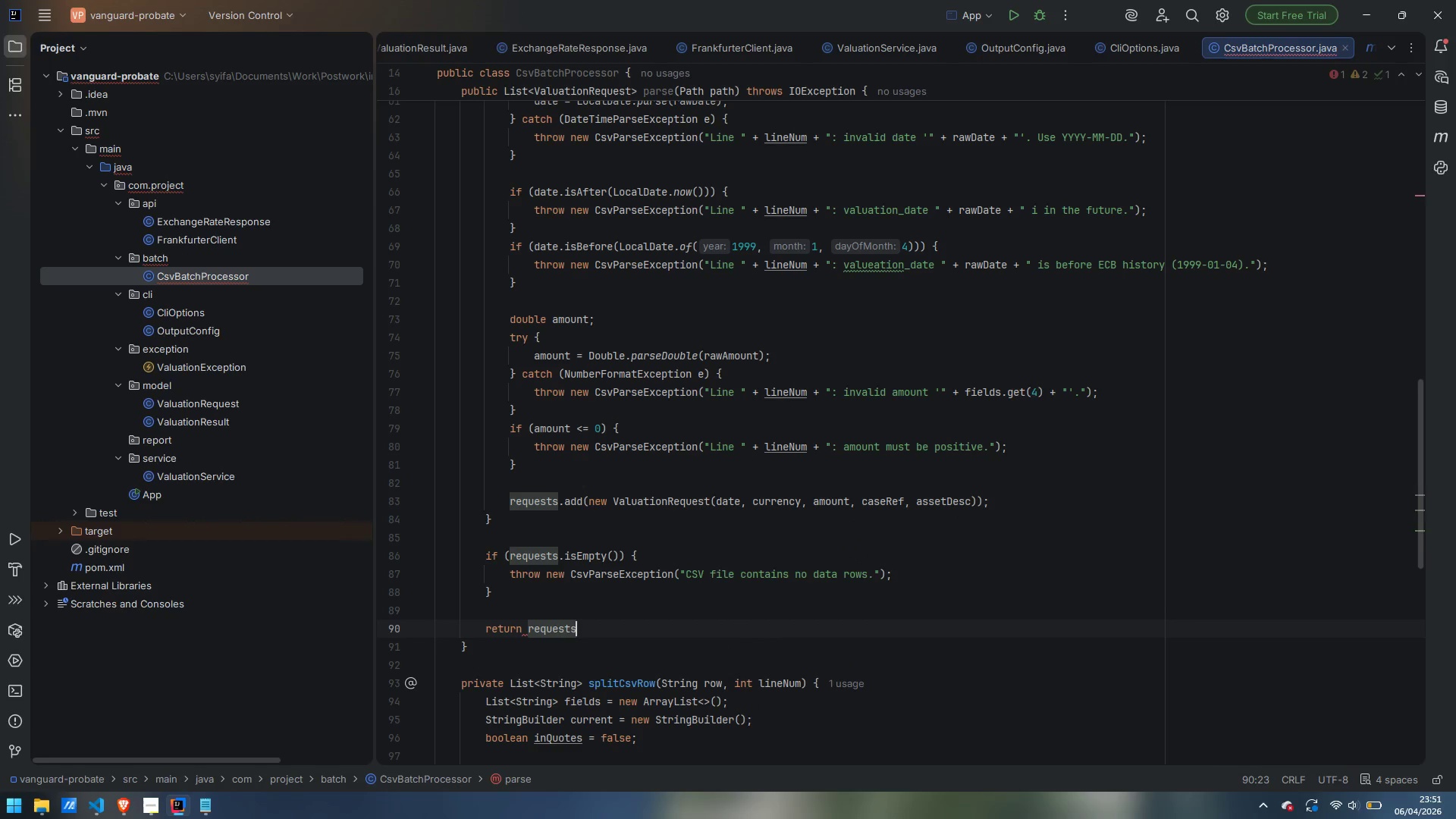 
key(Enter)
 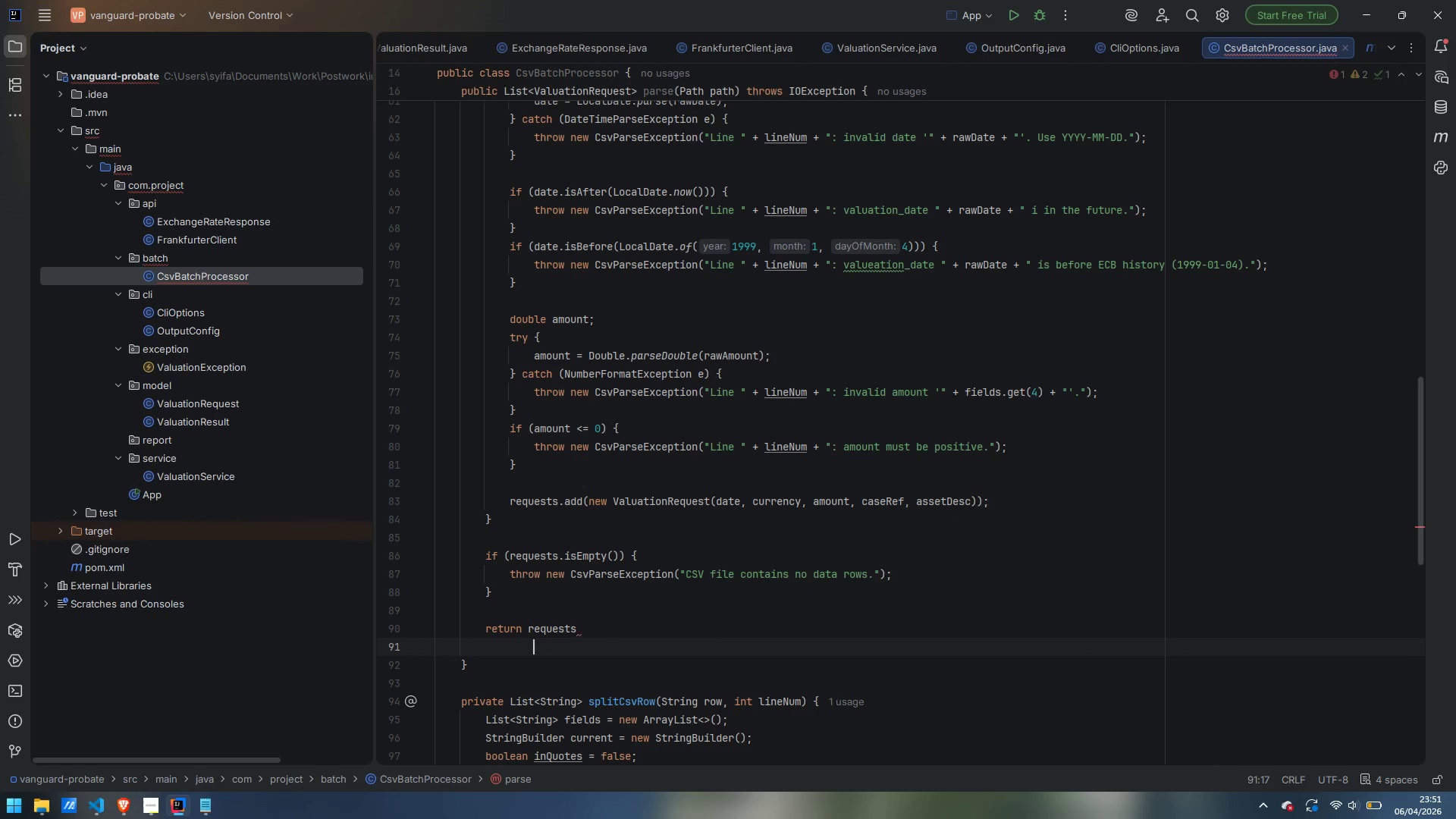 
key(Control+ControlLeft)
 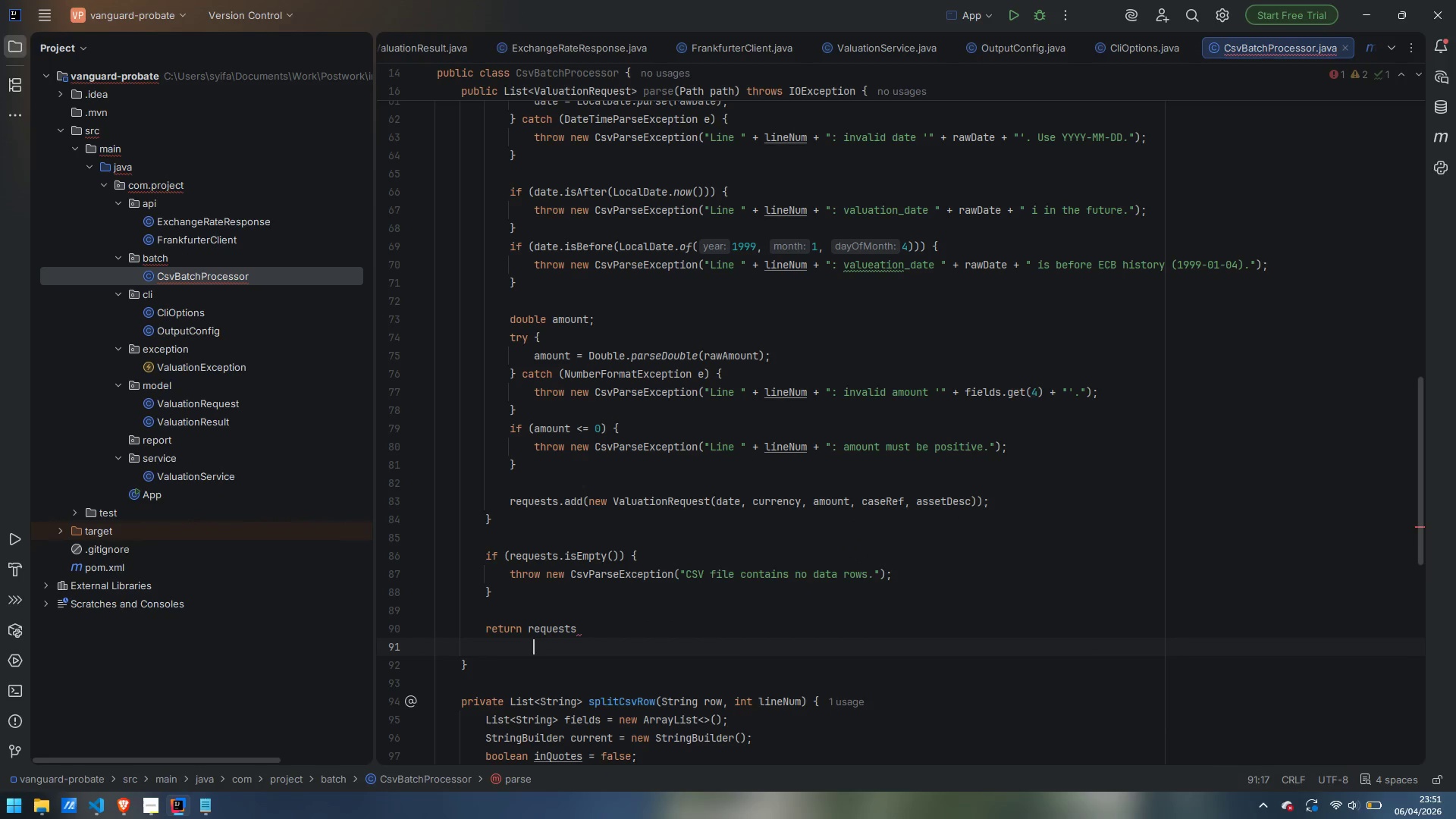 
key(Control+Z)
 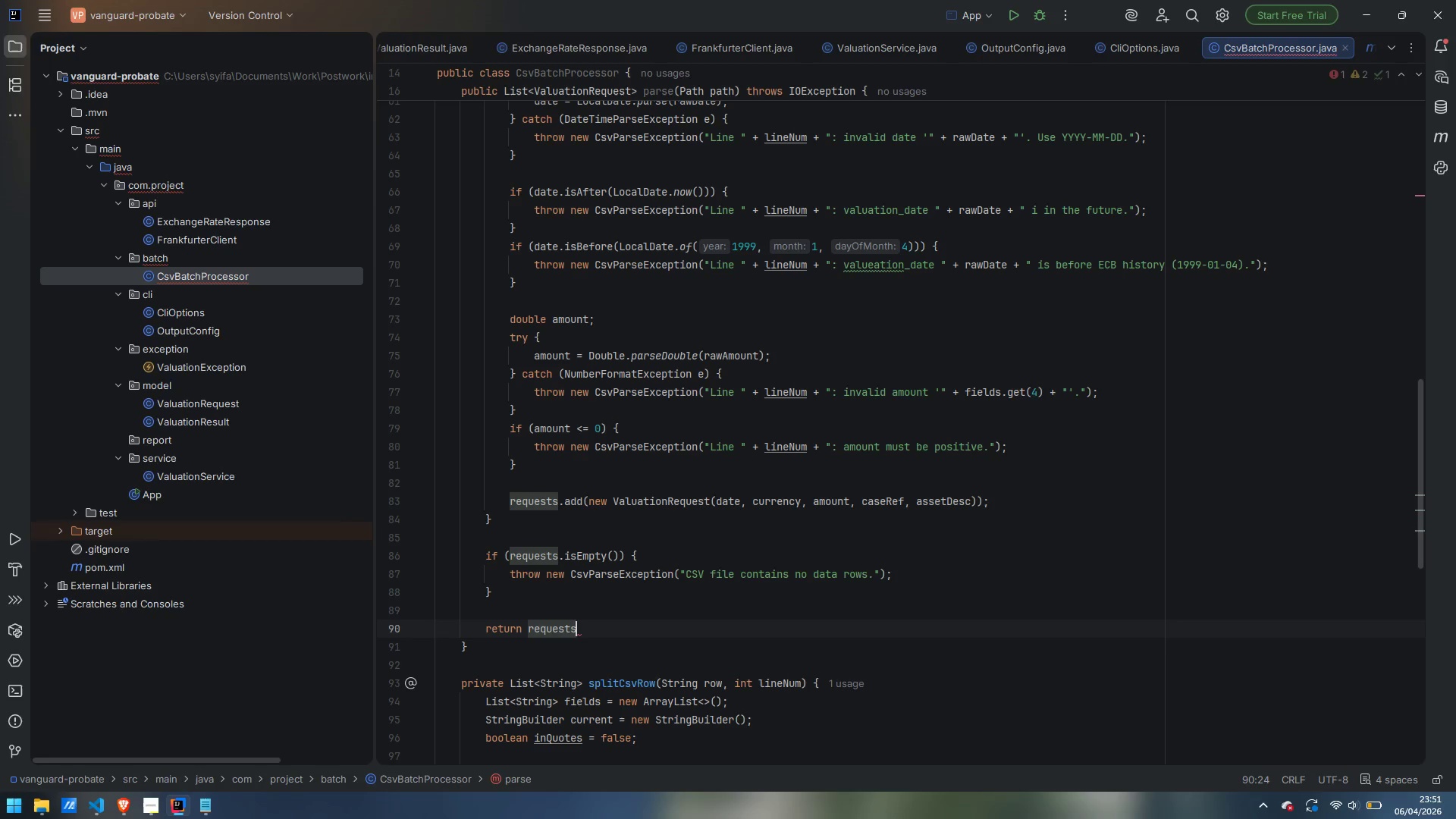 
key(Semicolon)
 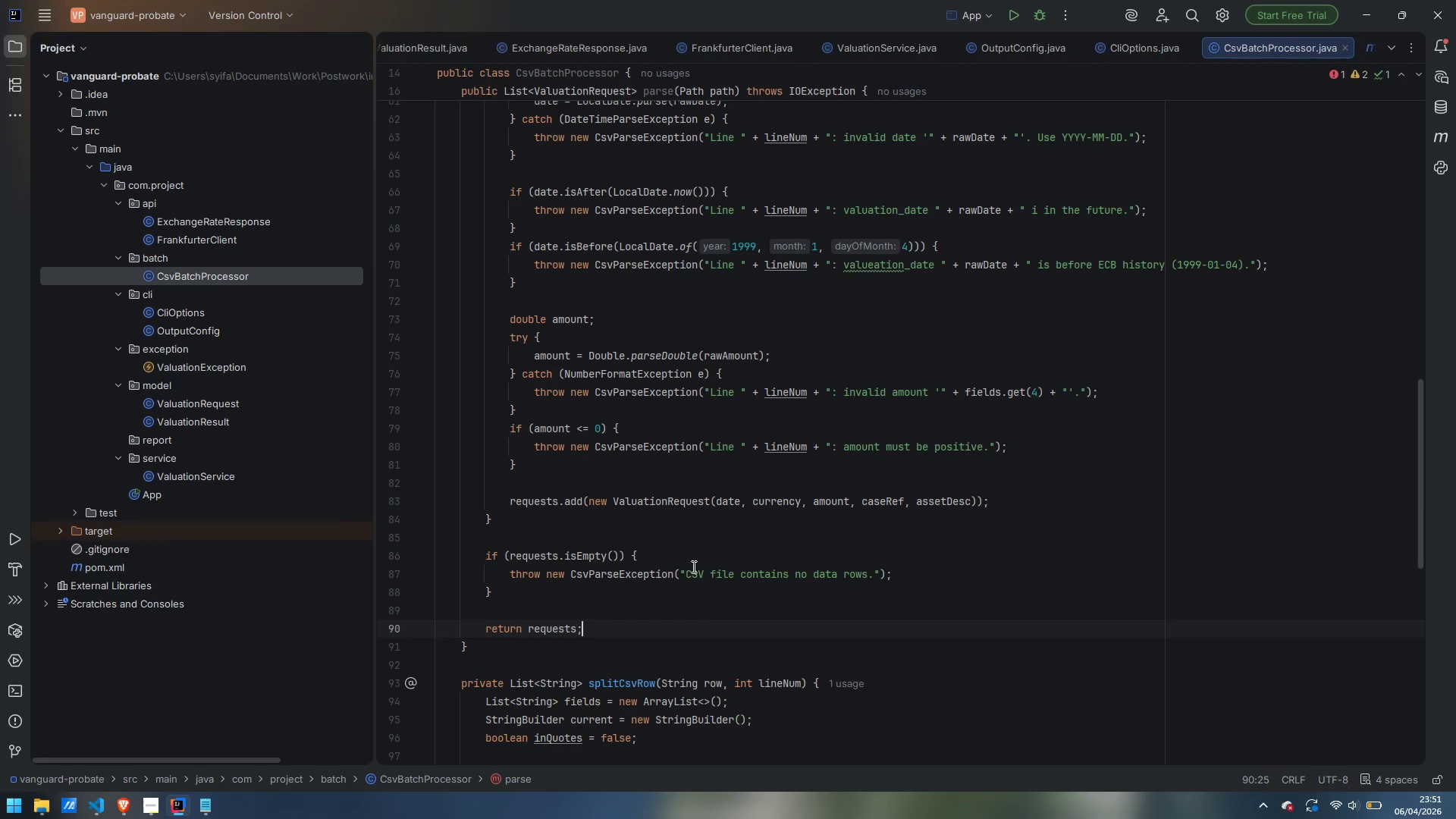 
scroll: coordinate [813, 542], scroll_direction: down, amount: 5.0
 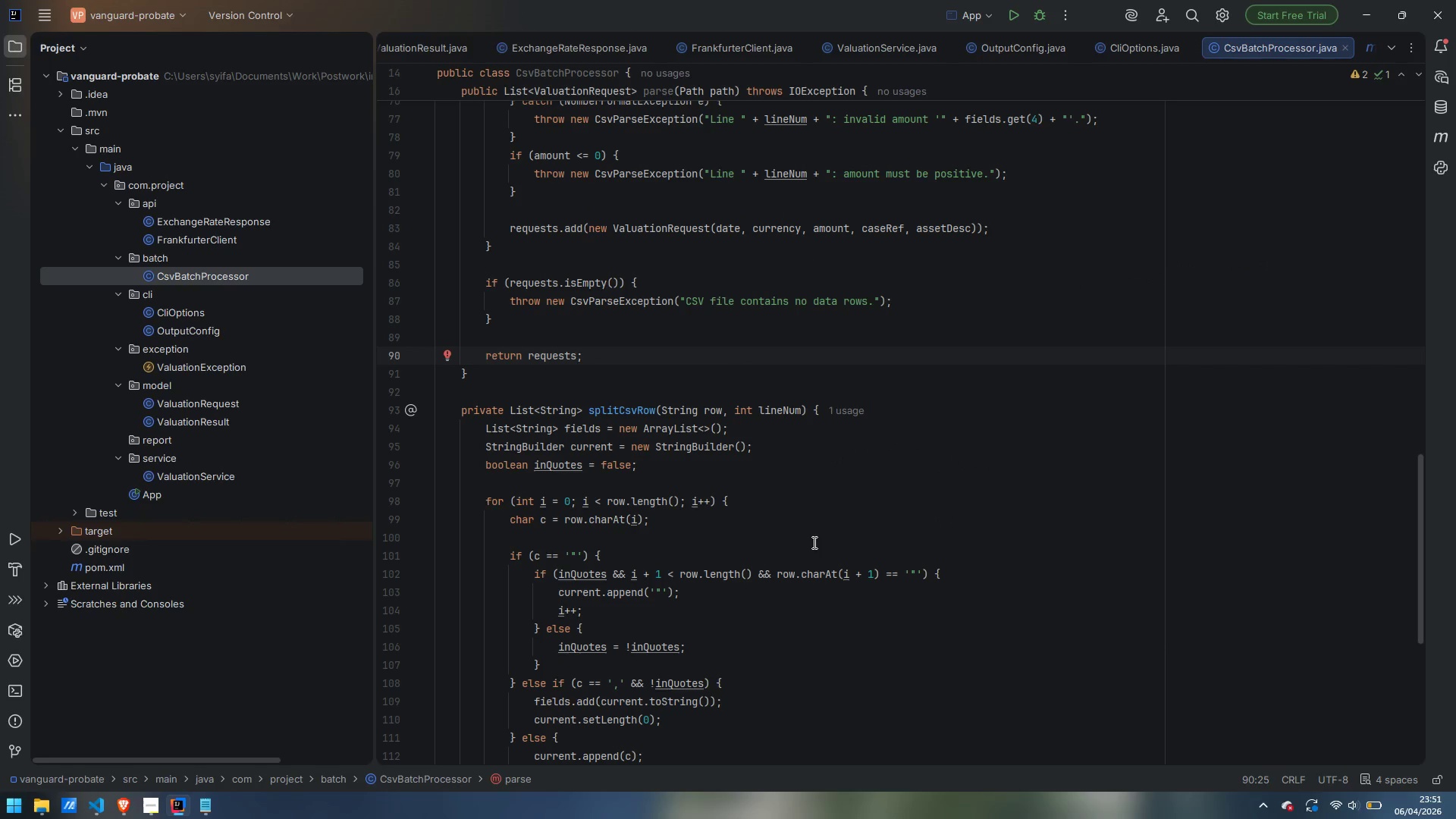 
wait(8.69)
 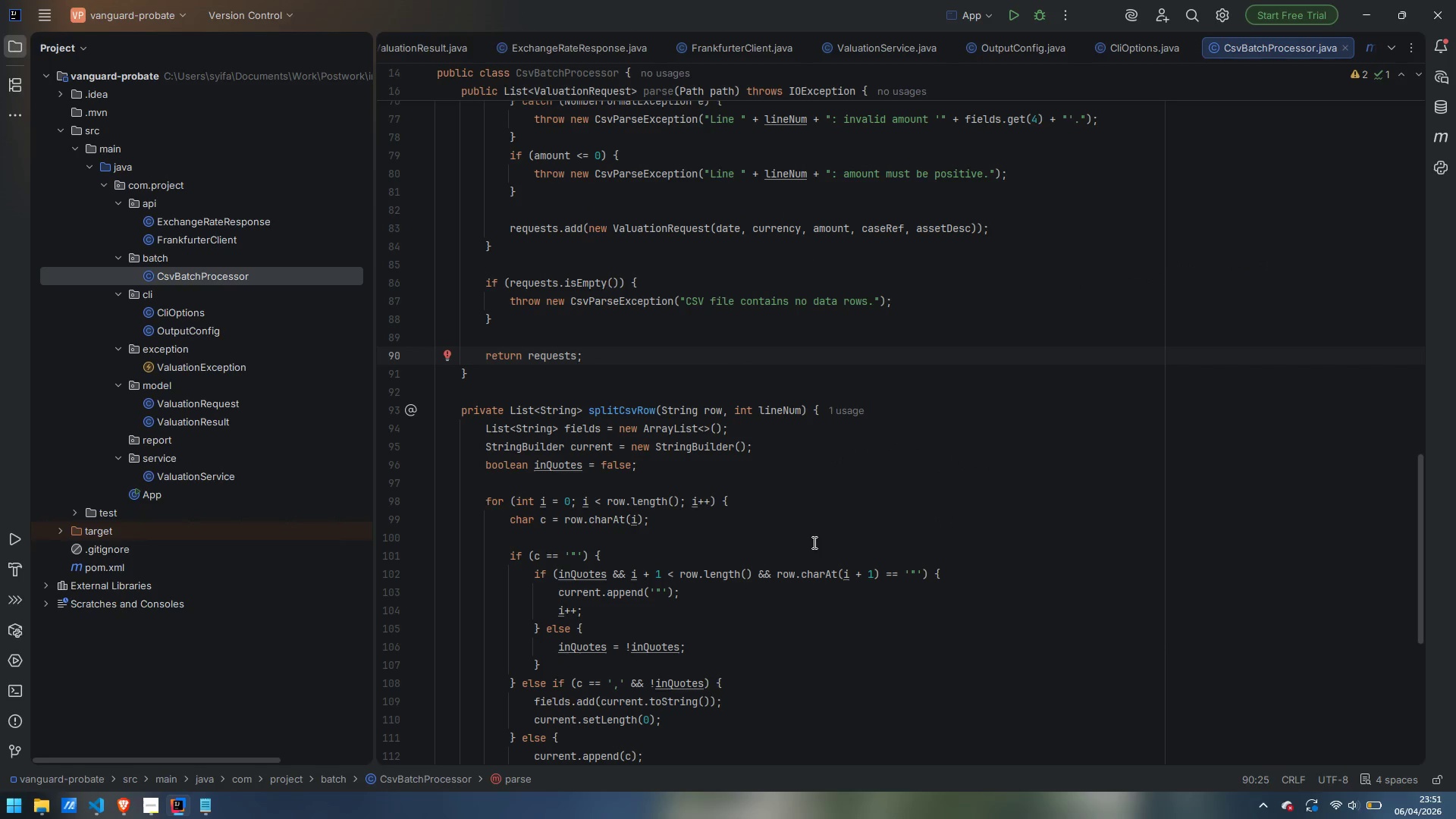 
scroll: coordinate [855, 502], scroll_direction: down, amount: 5.0
 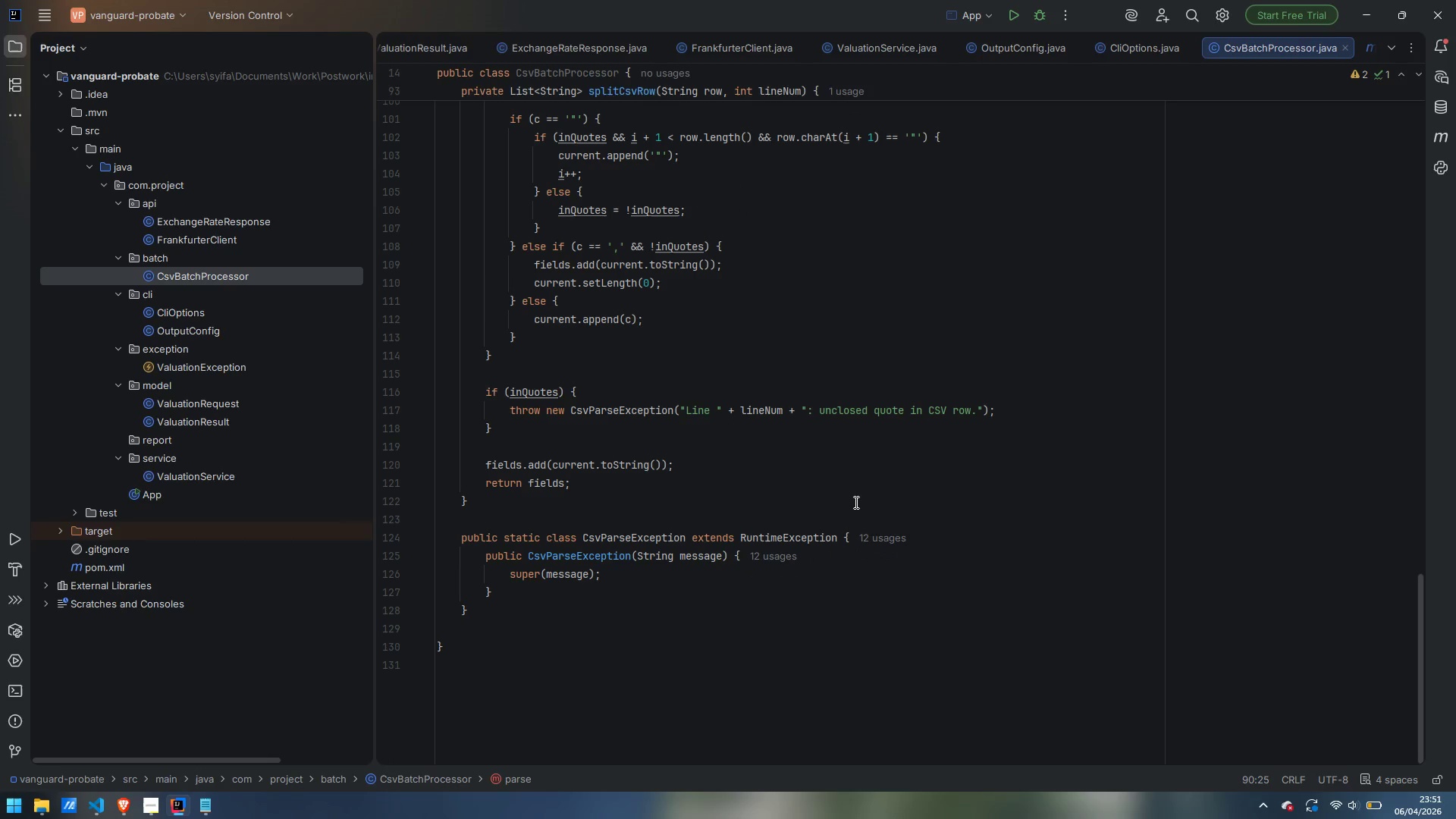 
scroll: coordinate [855, 493], scroll_direction: up, amount: 33.0
 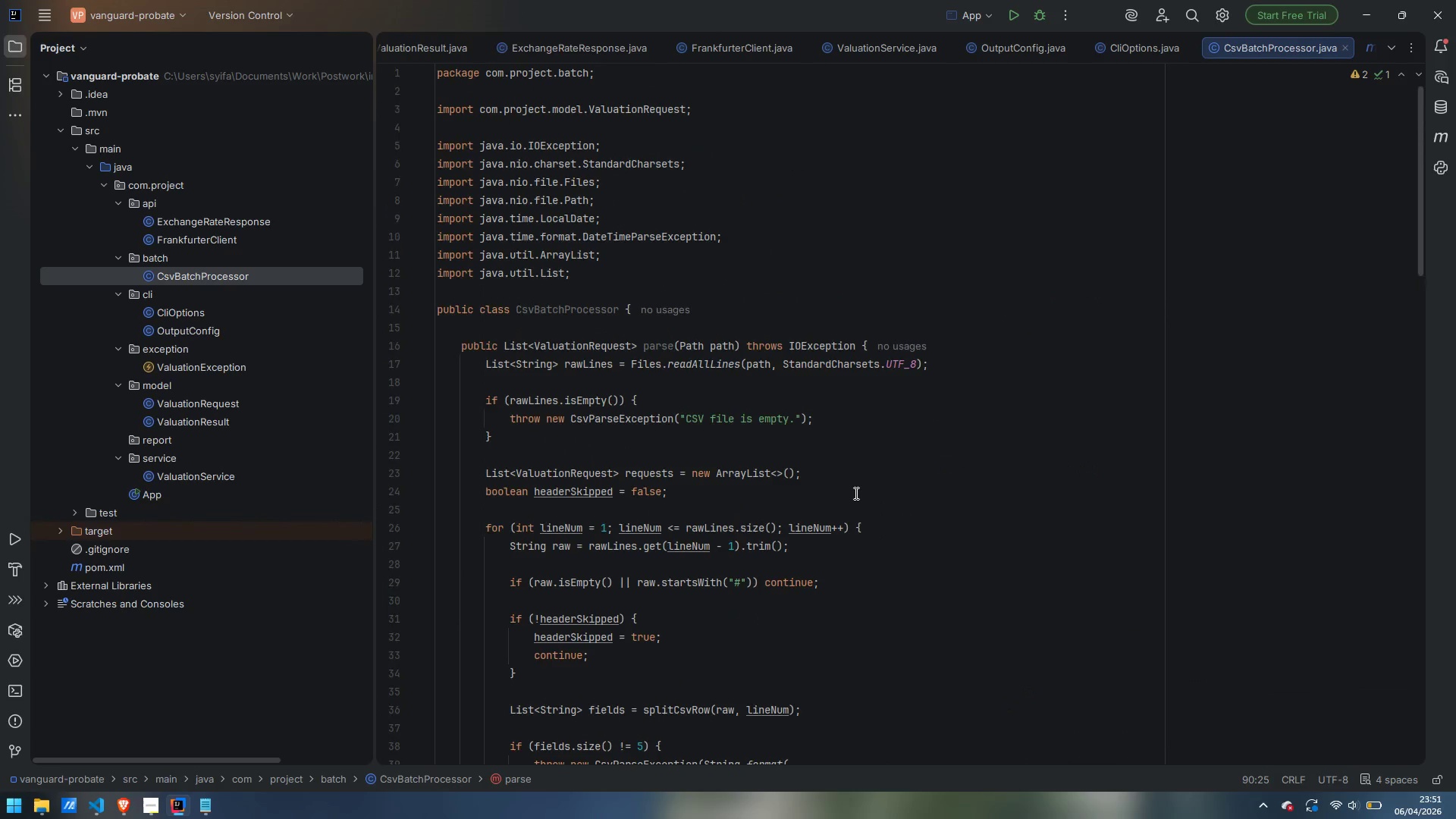 
scroll: coordinate [942, 522], scroll_direction: down, amount: 40.0
 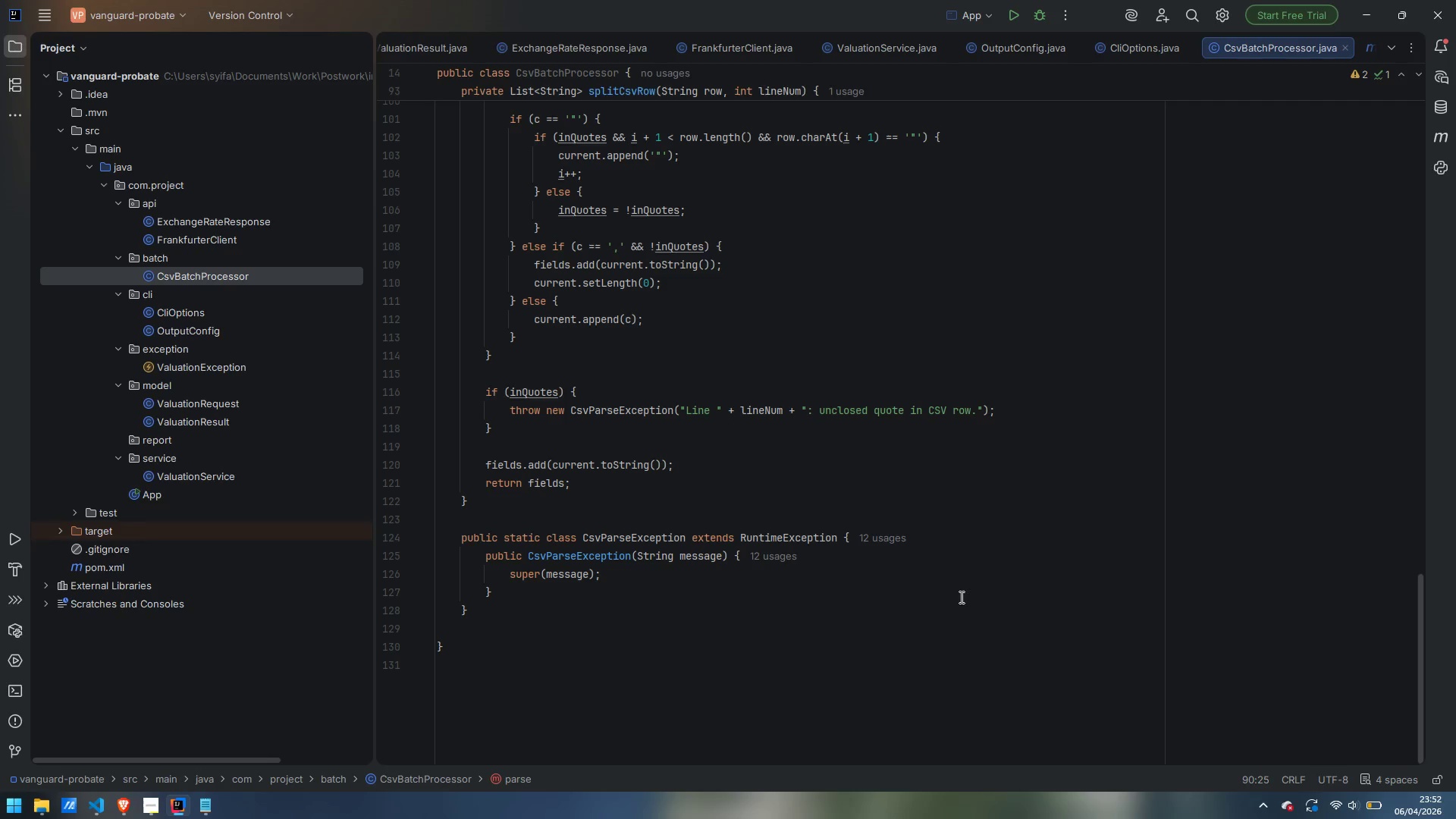 
scroll: coordinate [960, 597], scroll_direction: up, amount: 21.0
 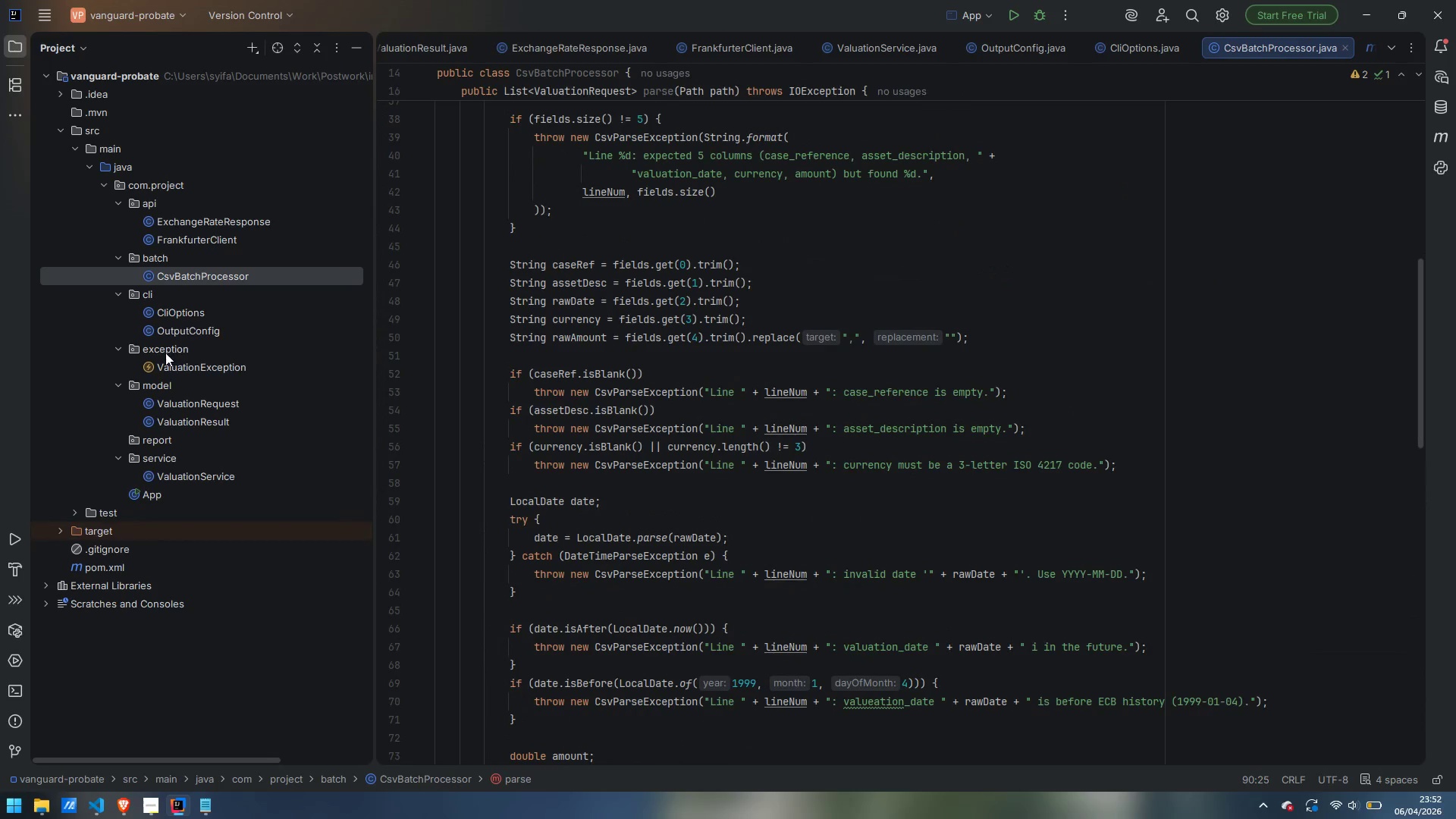 
right_click([165, 350])
 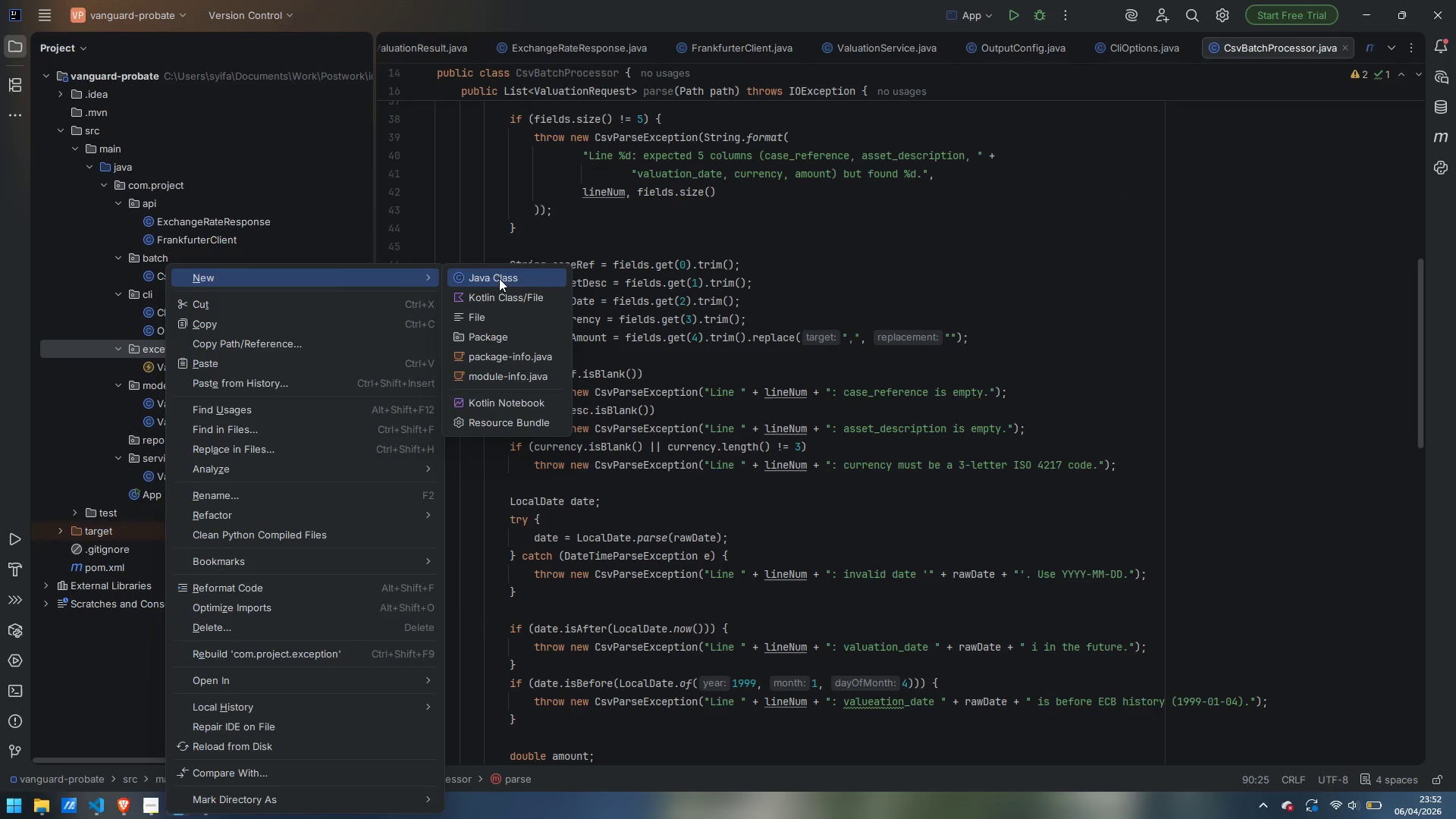 
left_click([531, 281])
 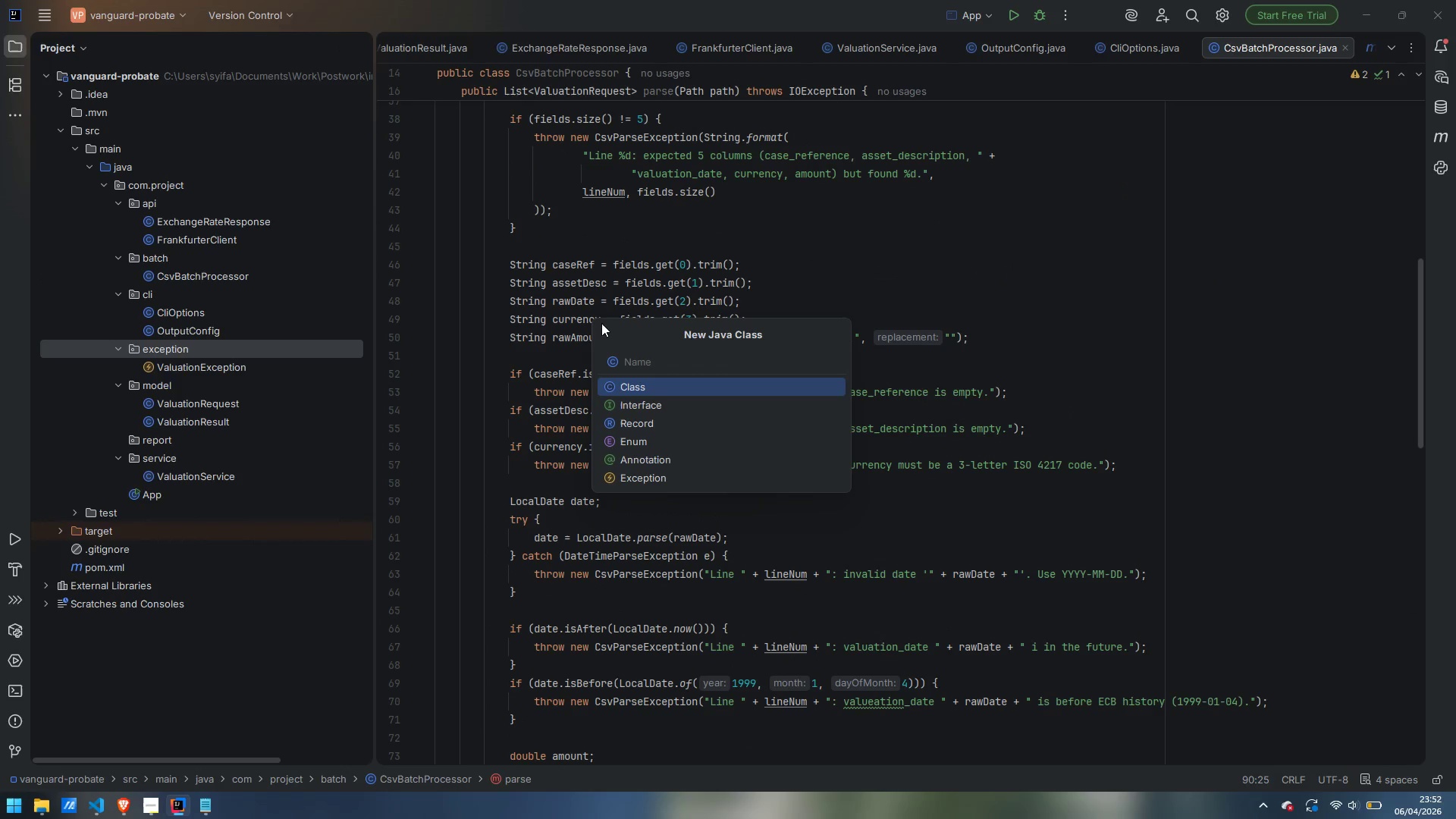 
type(CsvParseException)
 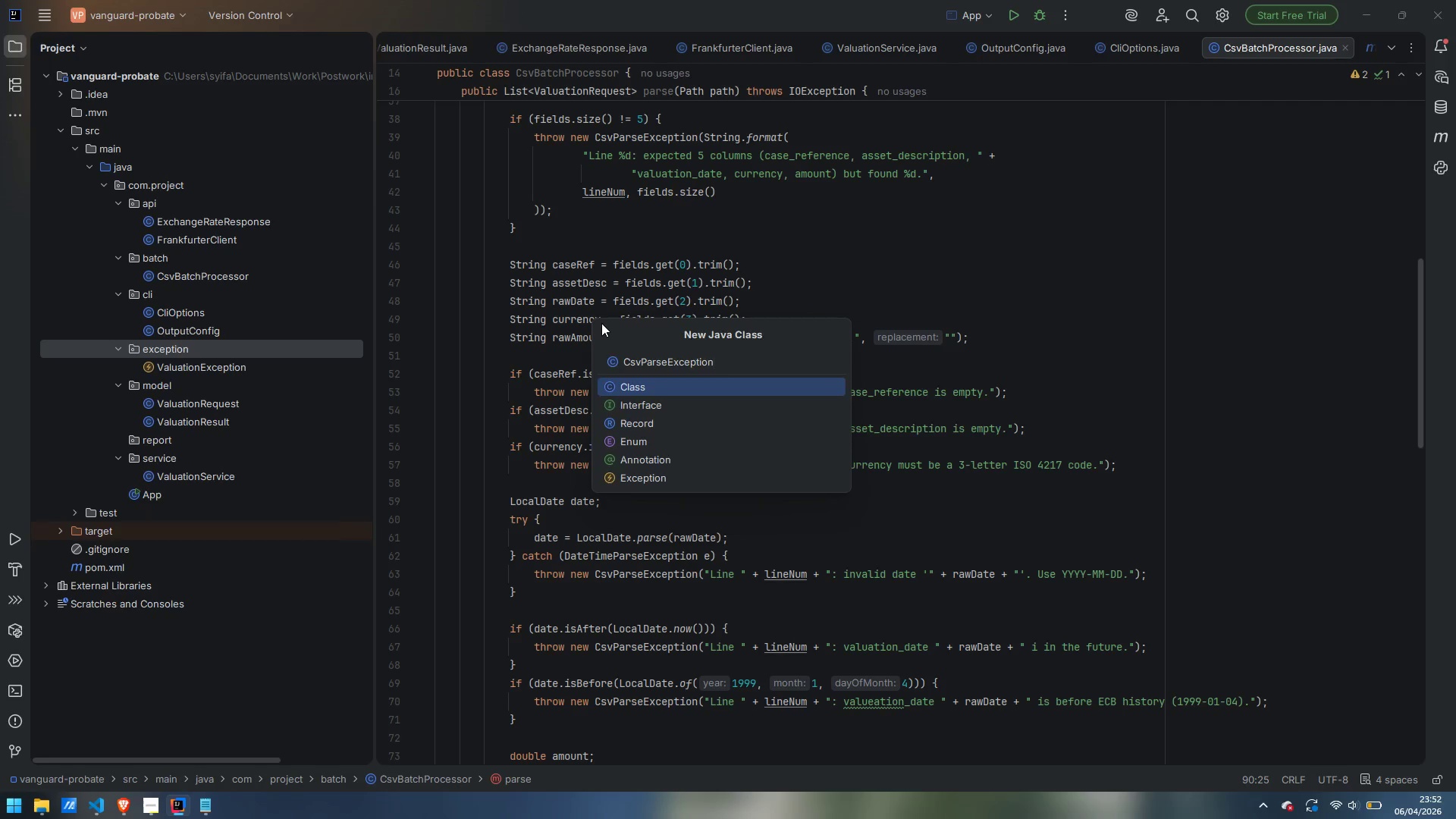 
key(Enter)
 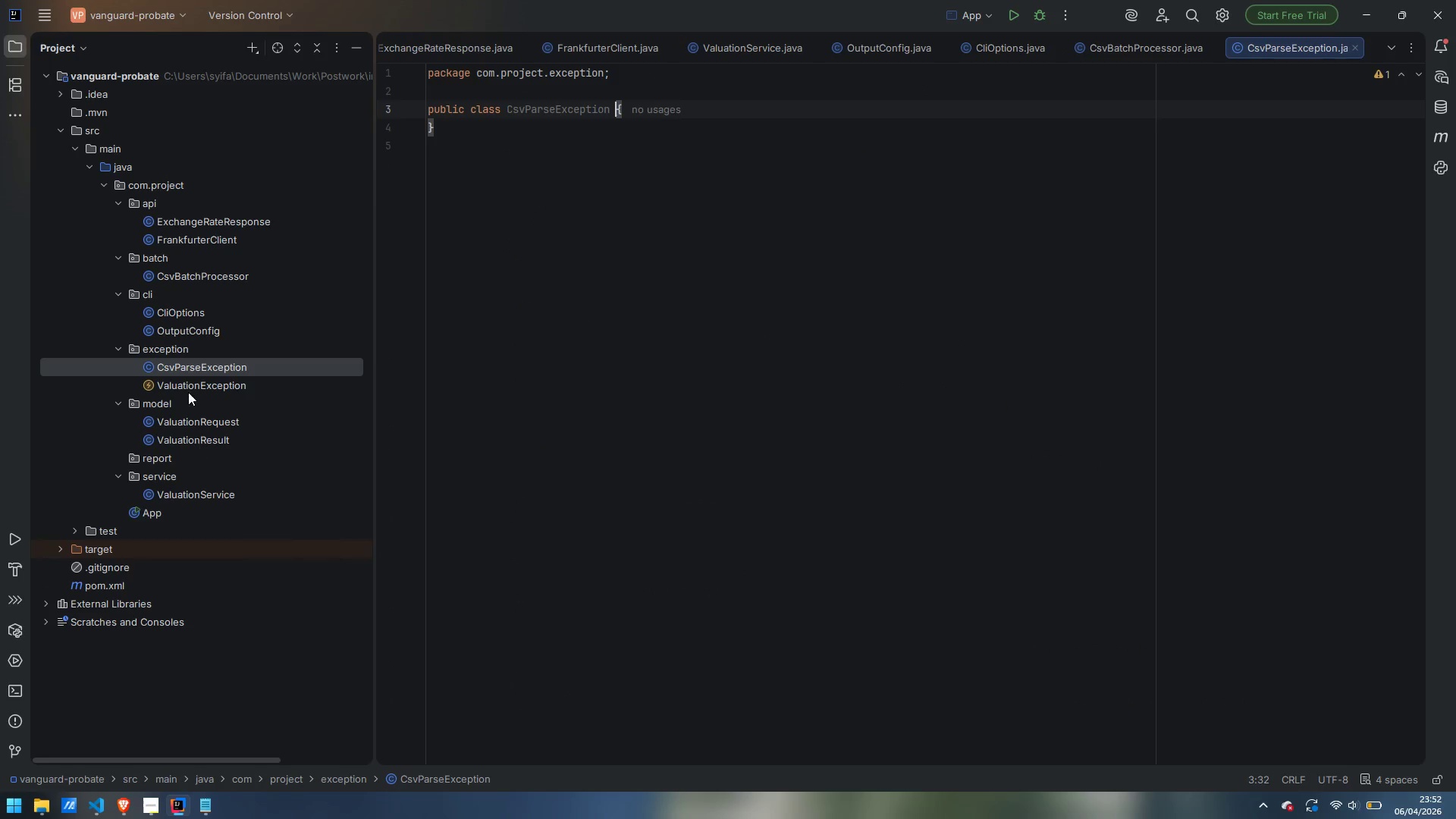 
double_click([202, 276])
 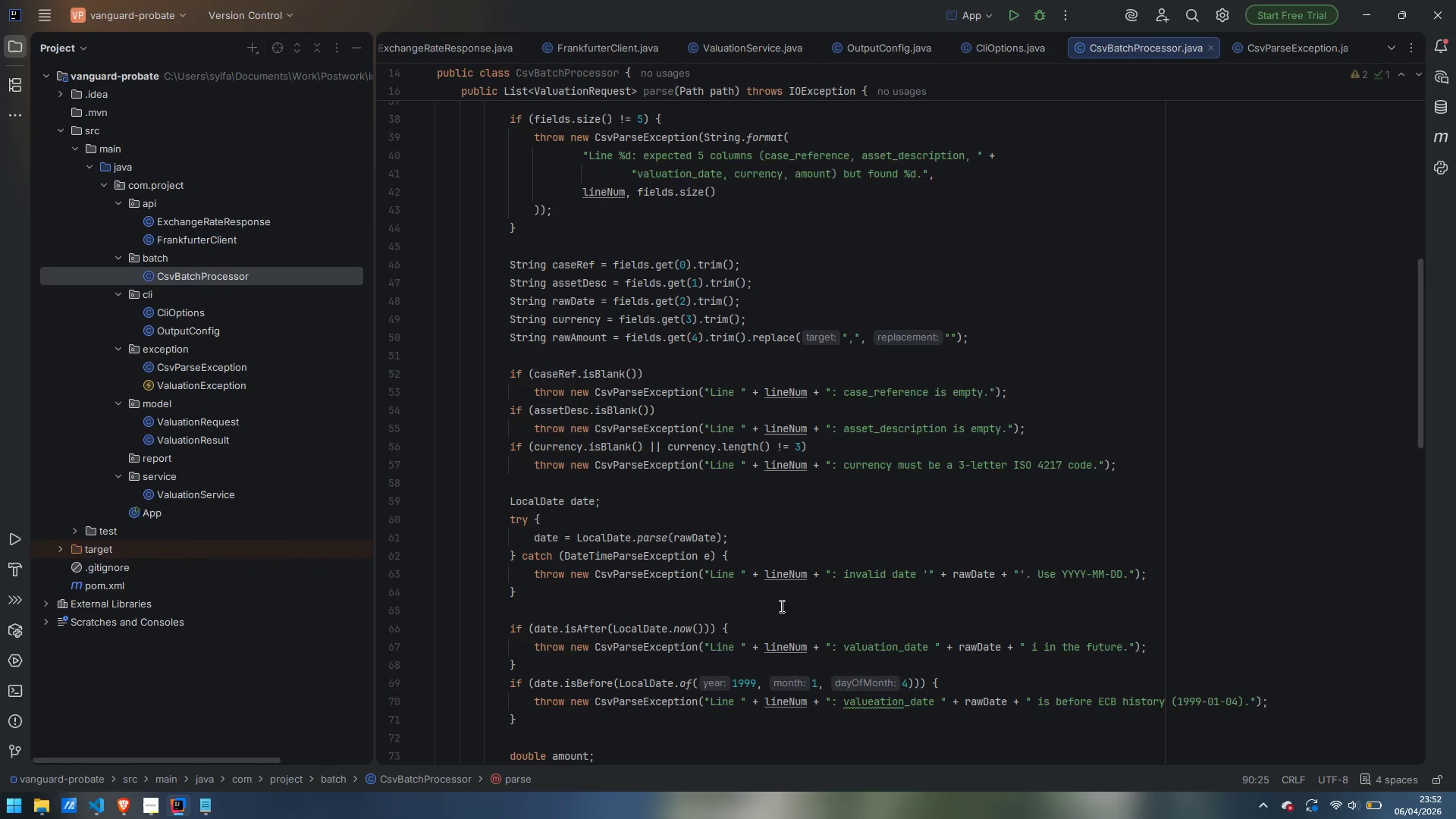 
scroll: coordinate [801, 622], scroll_direction: down, amount: 24.0
 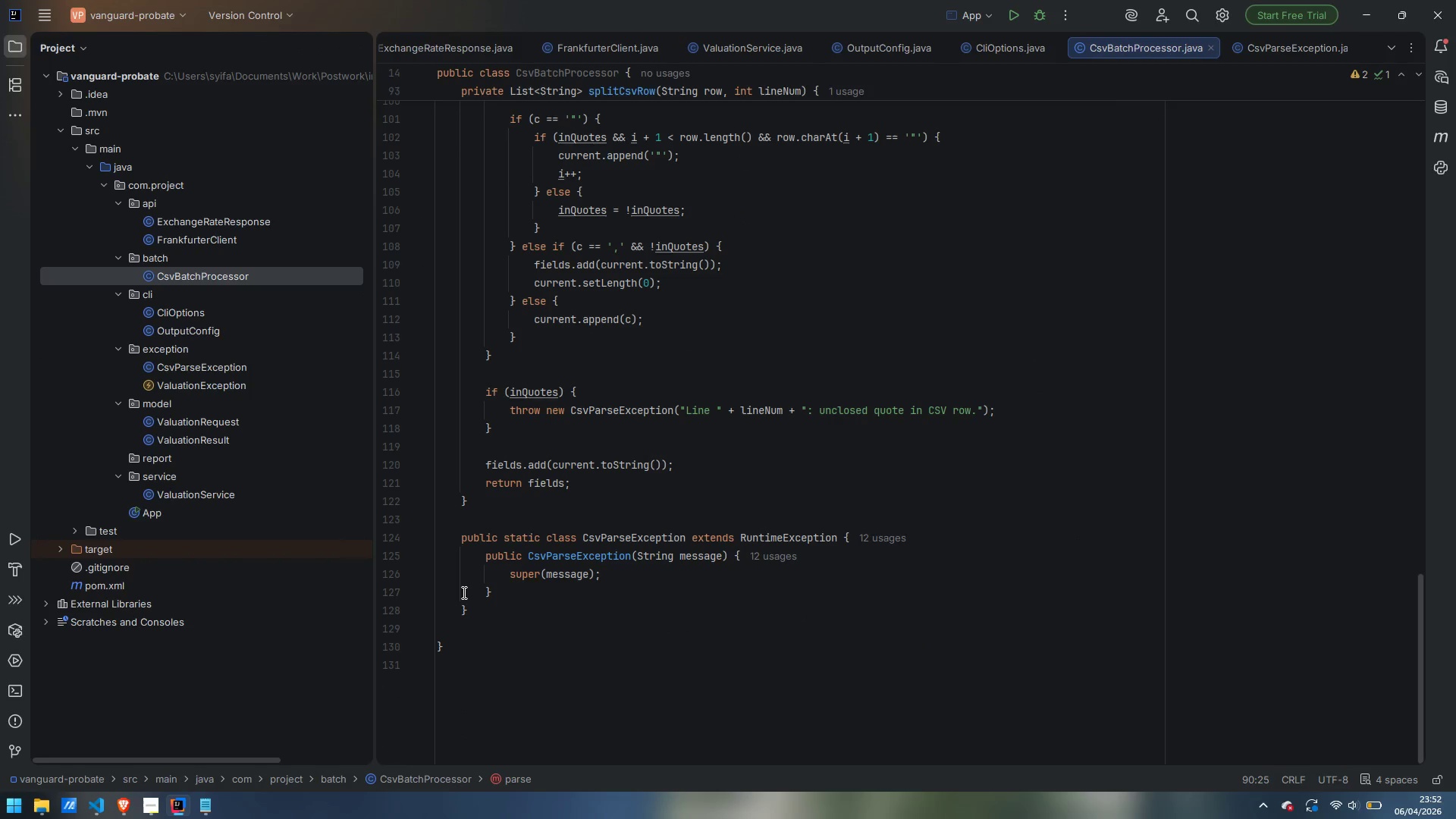 
wait(6.34)
 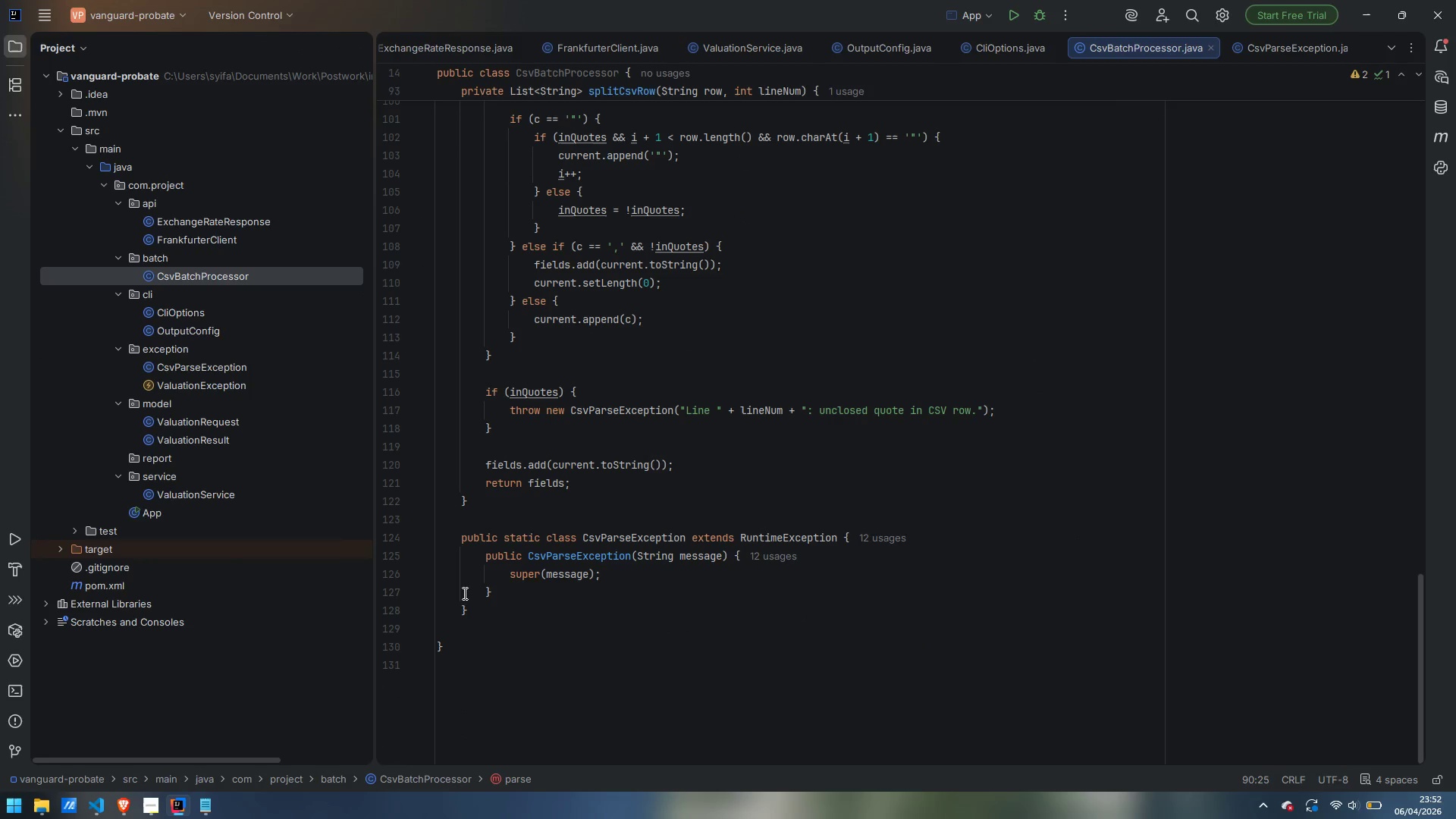 
double_click([202, 383])
 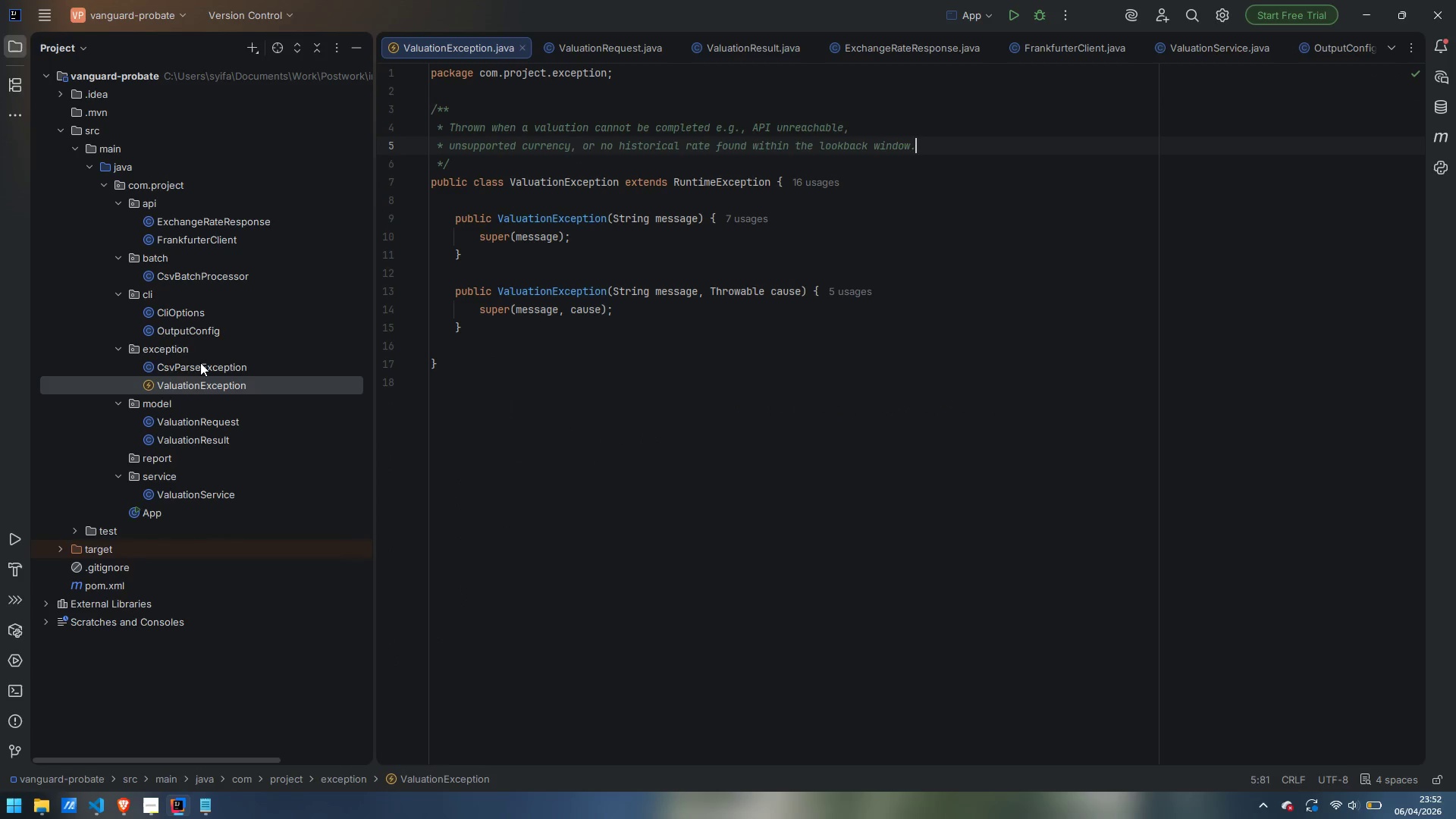 
double_click([200, 362])
 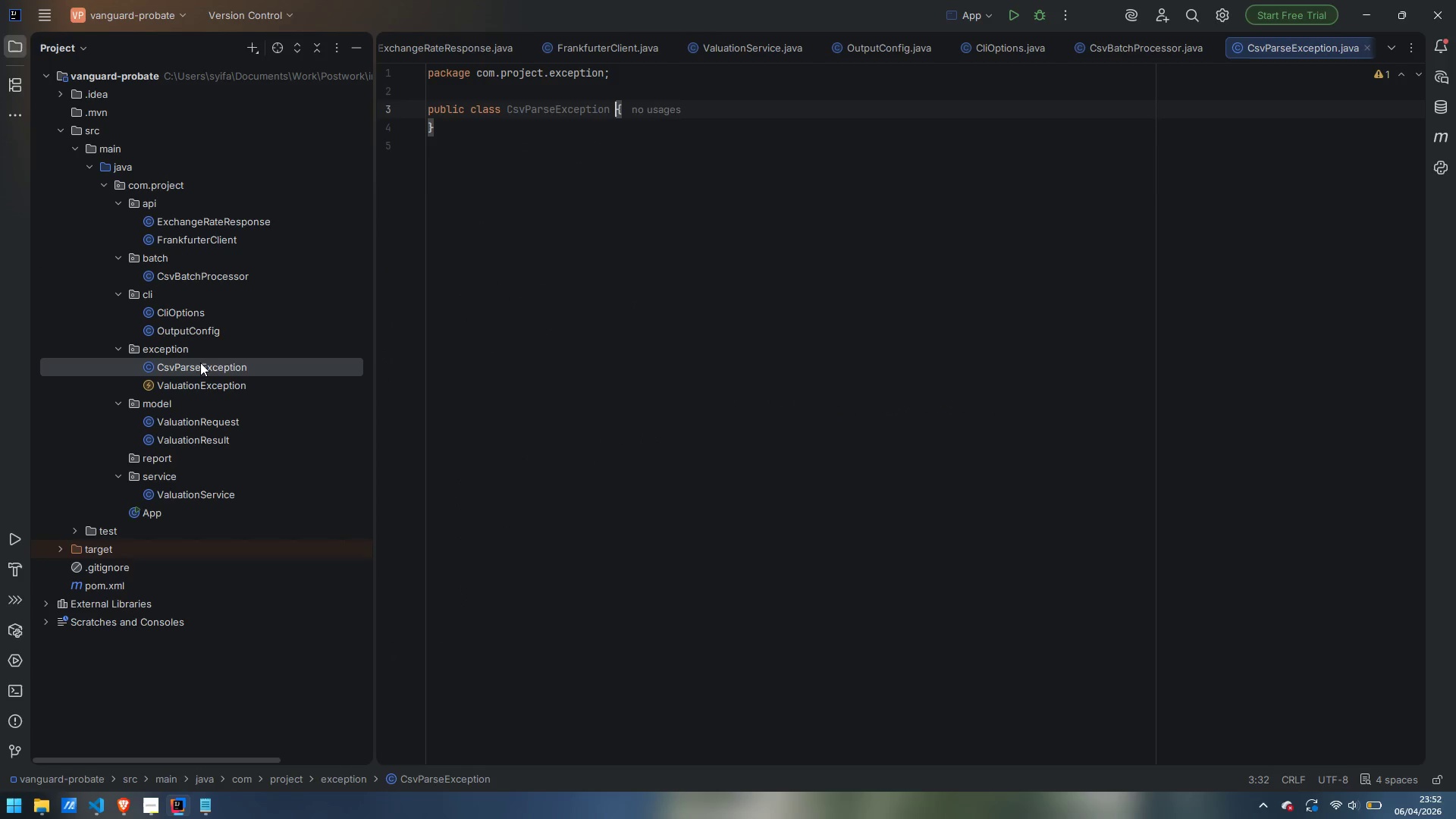 
right_click([200, 362])
 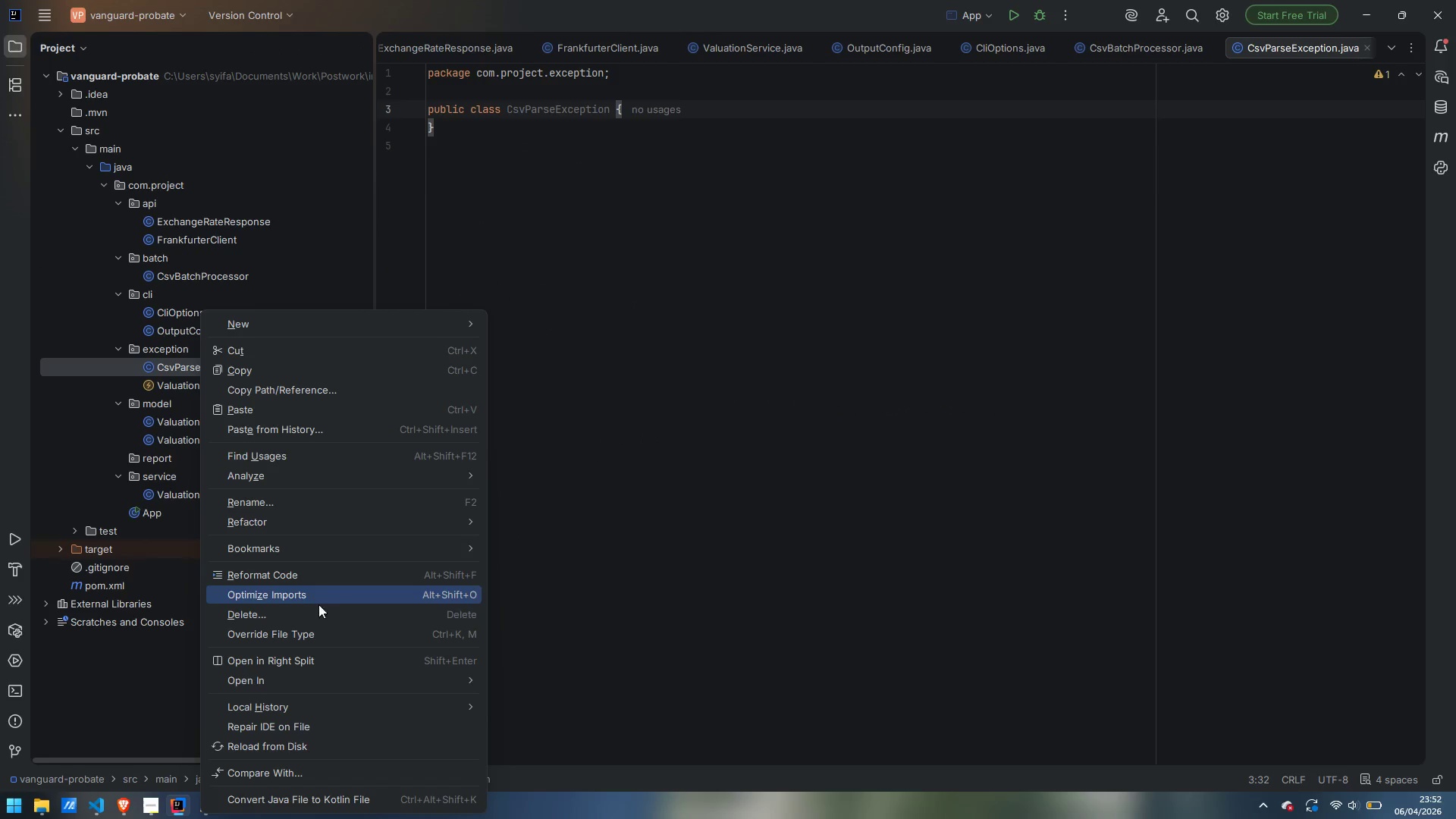 
left_click([318, 617])
 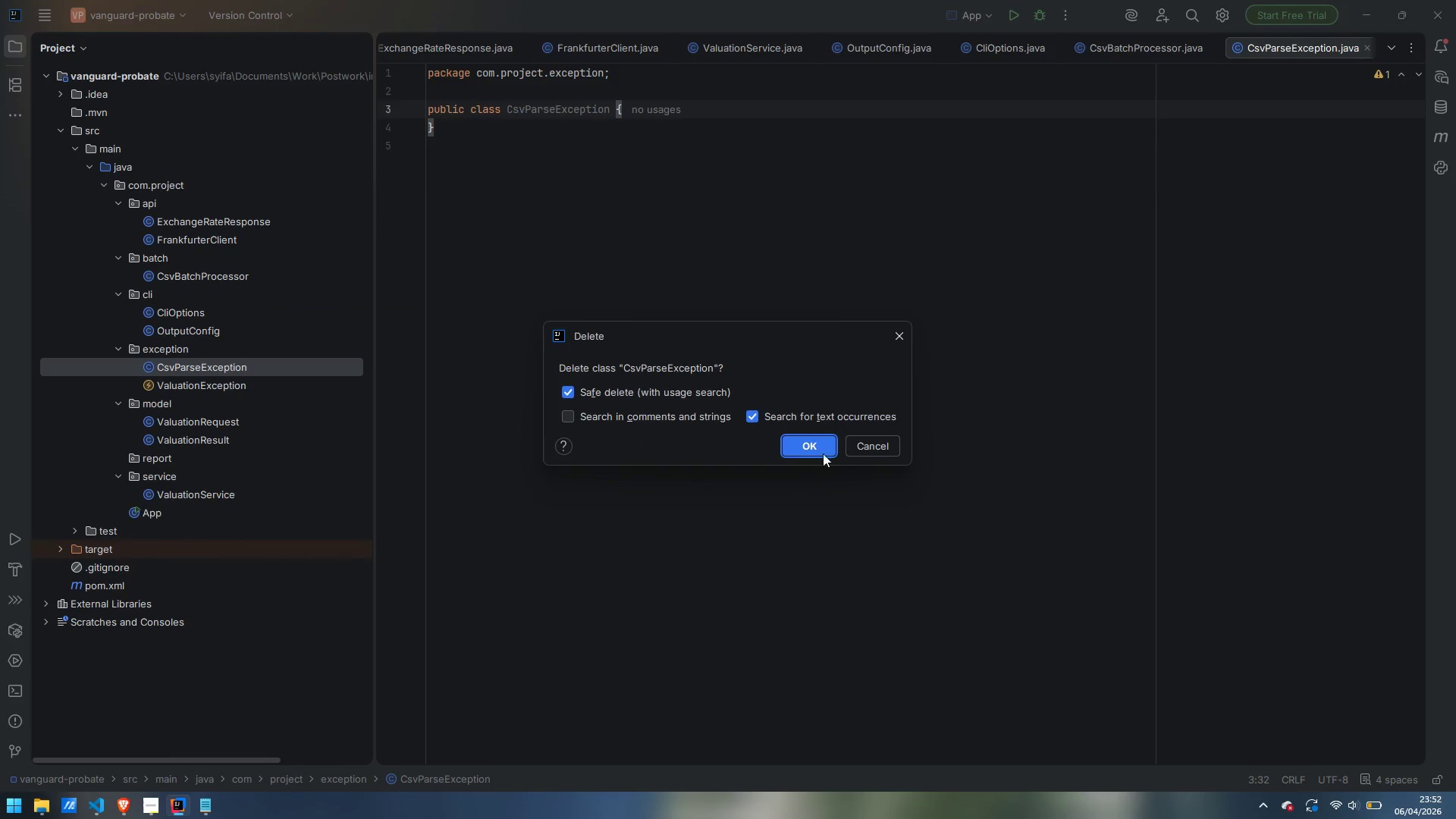 
left_click([813, 448])
 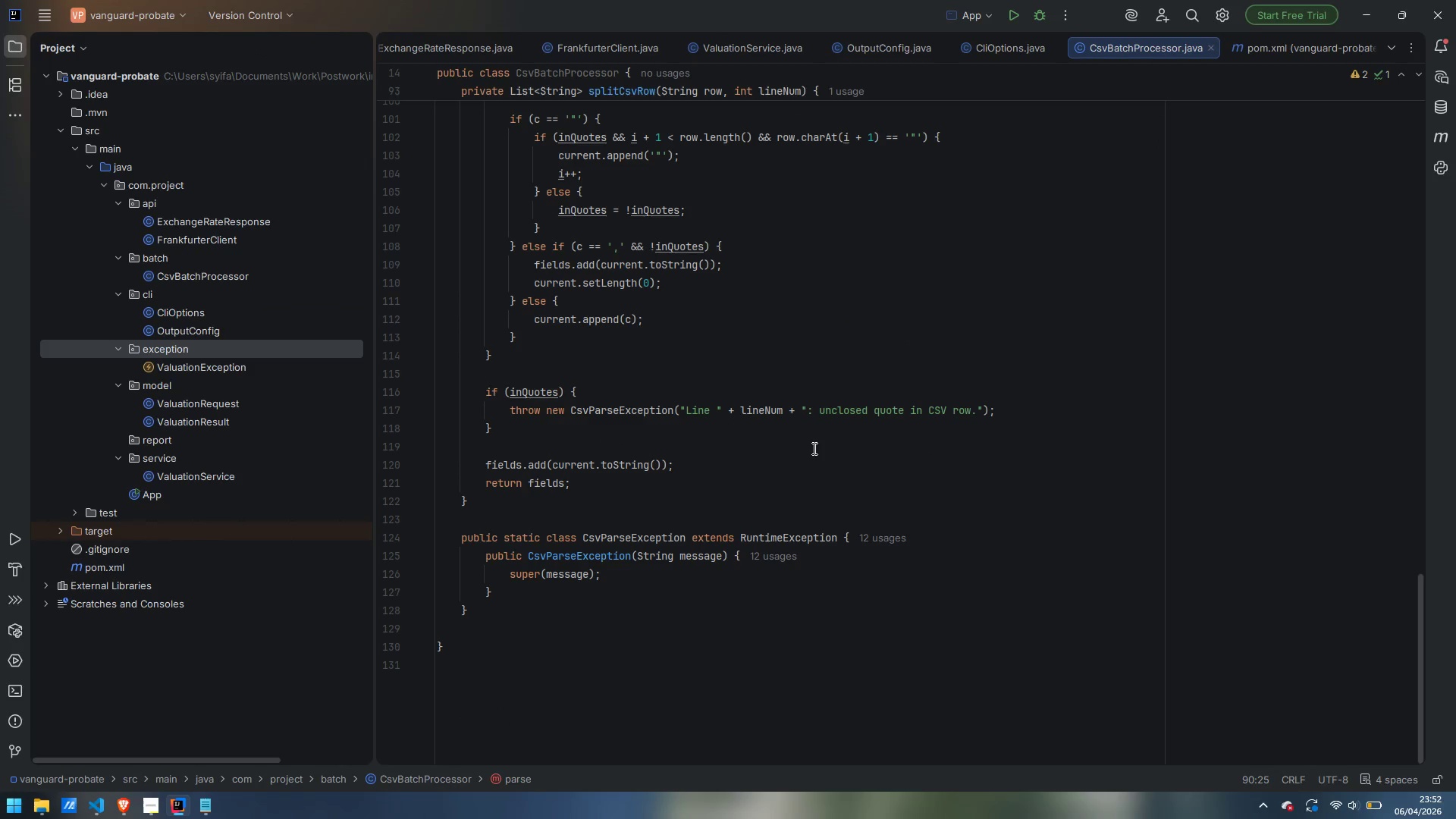 
wait(34.08)
 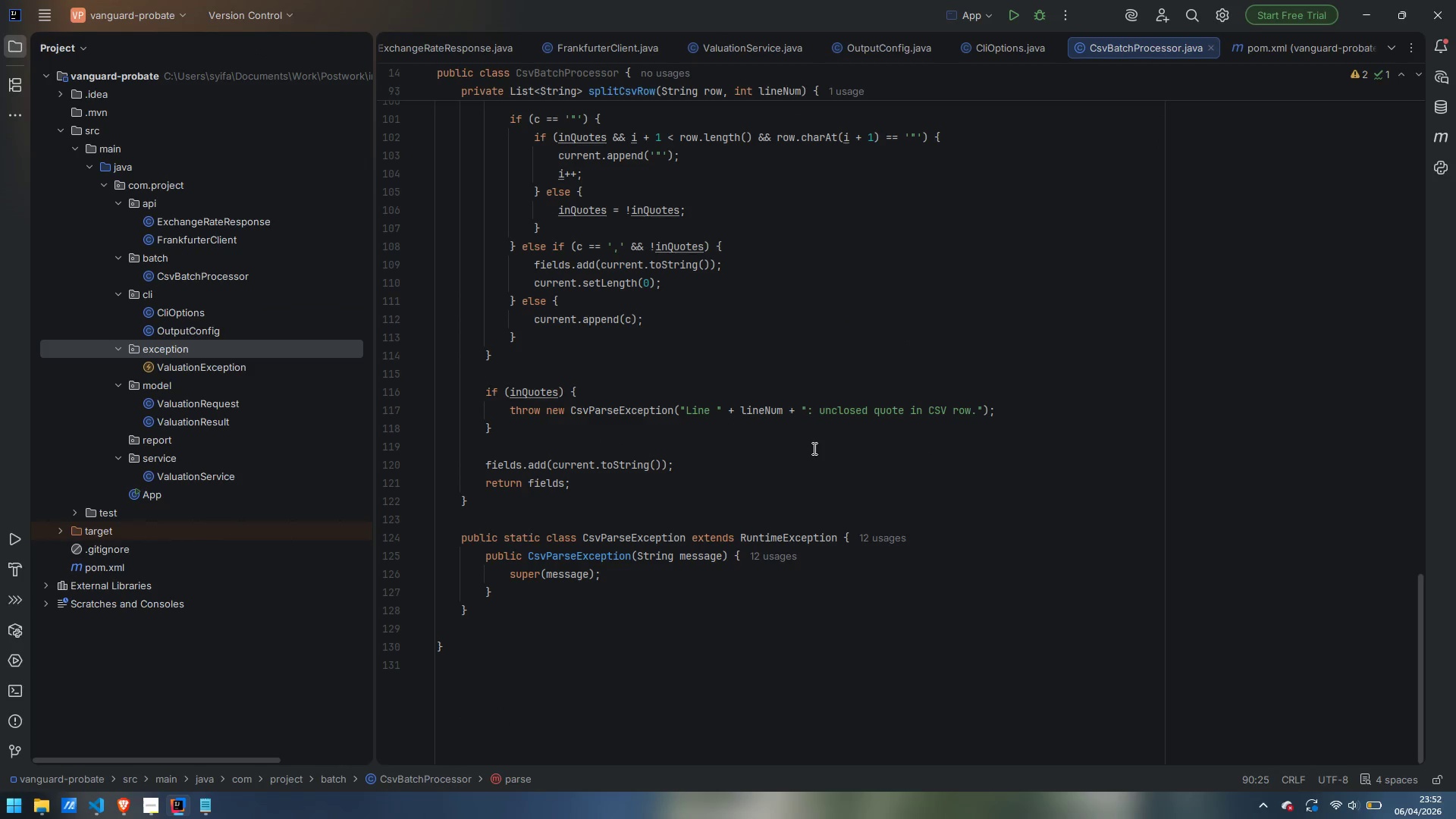 
scroll: coordinate [789, 506], scroll_direction: up, amount: 45.0
 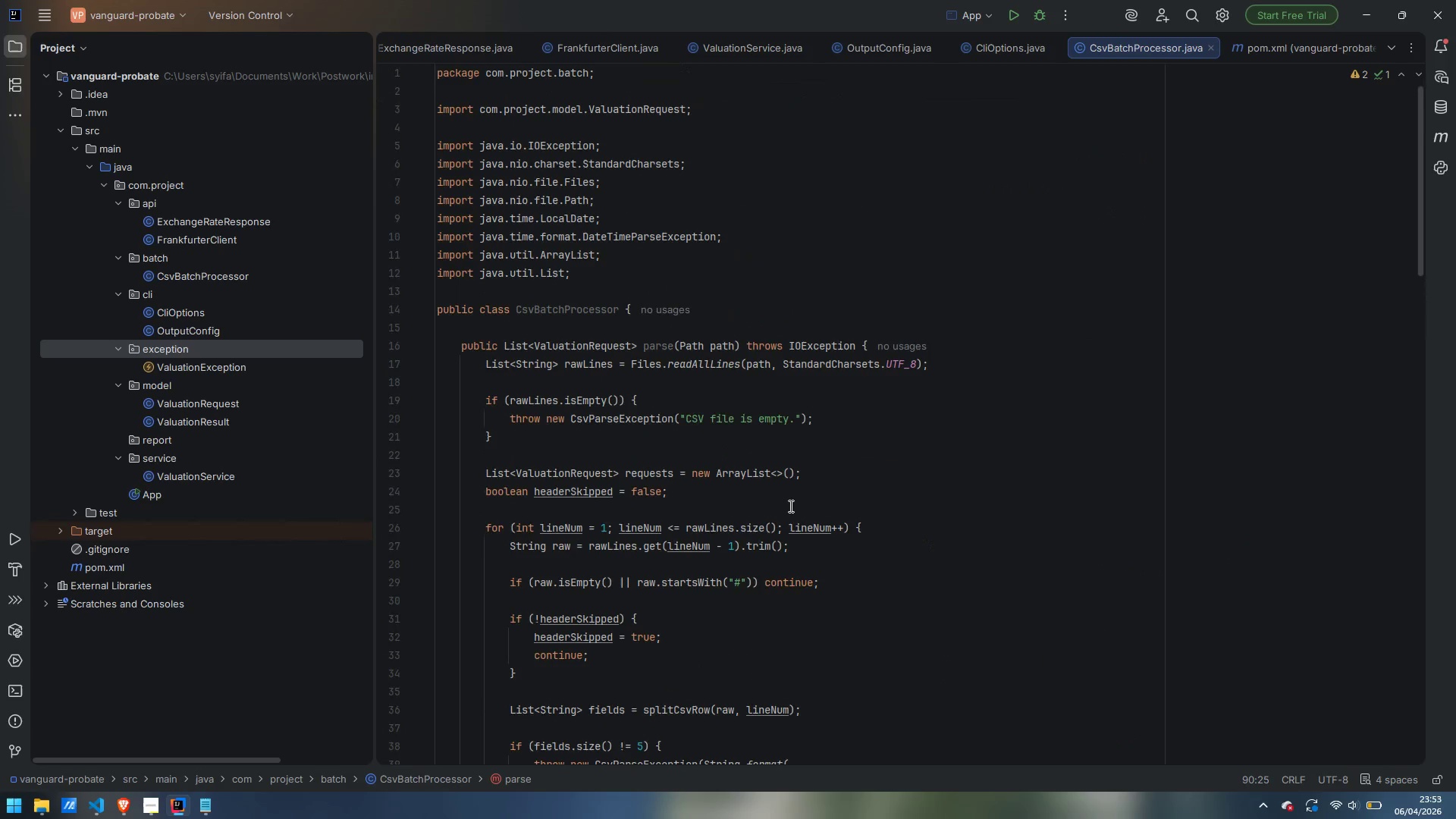 
wait(8.7)
 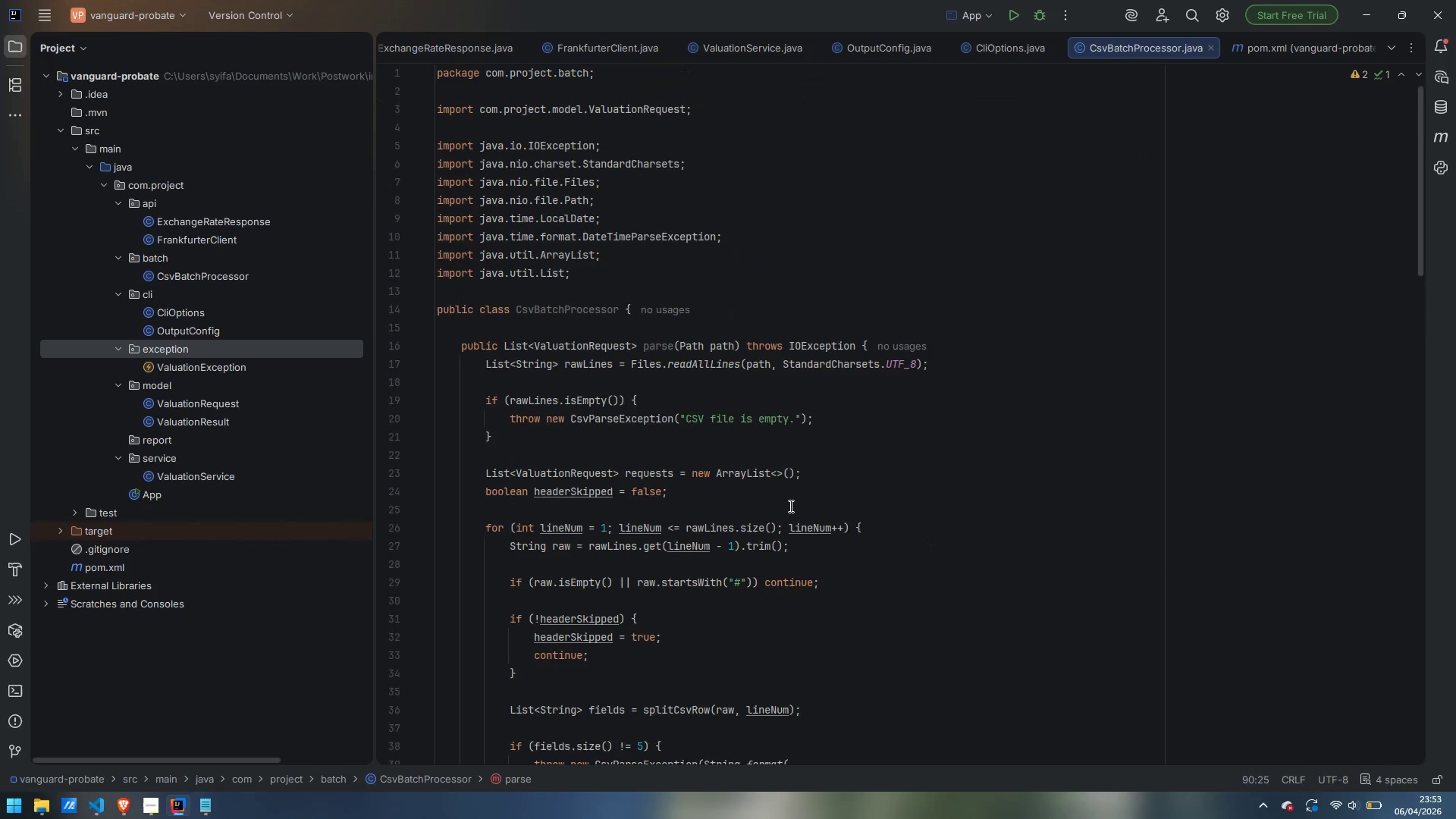 
scroll: coordinate [832, 380], scroll_direction: up, amount: 4.0
 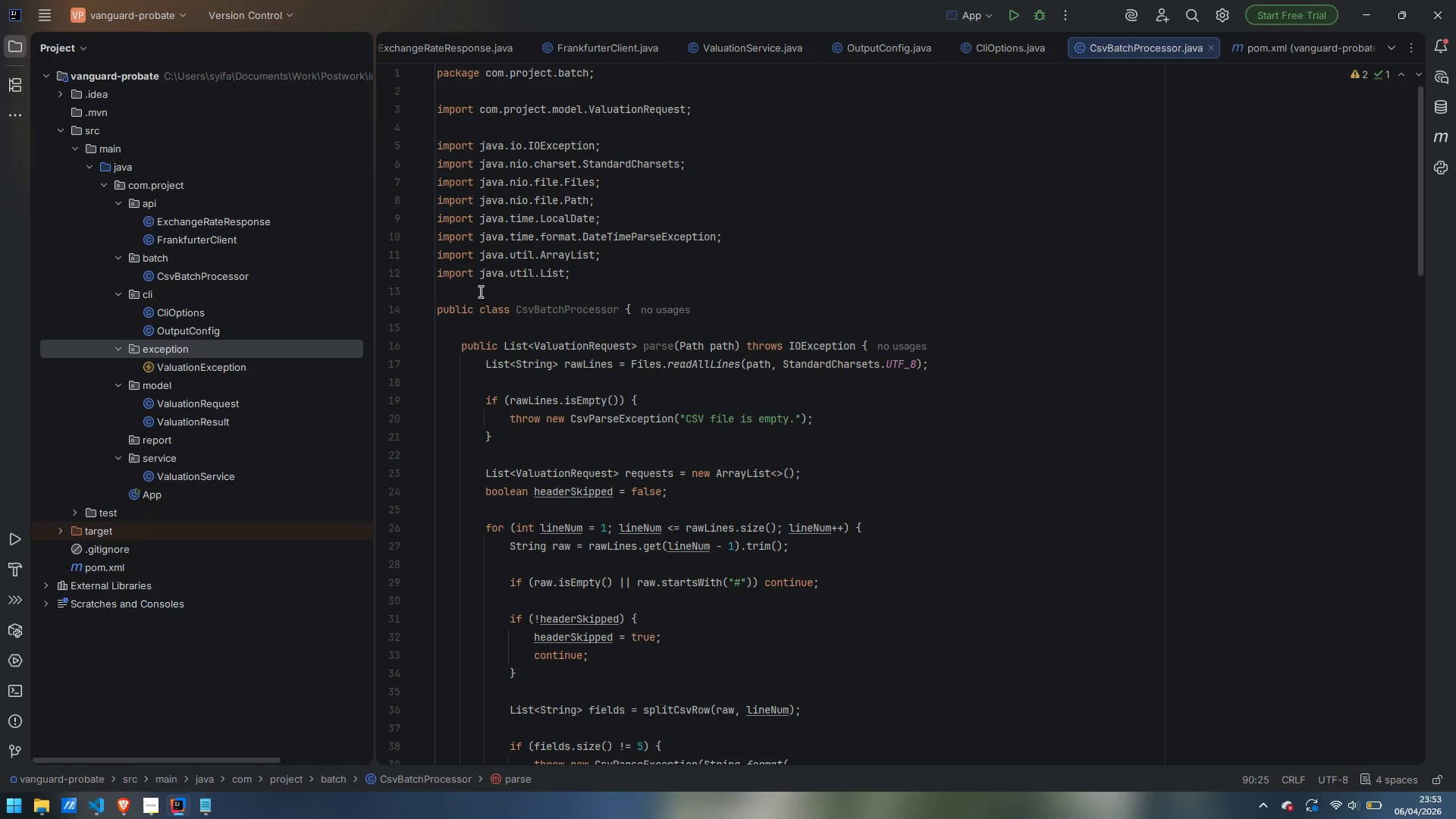 
left_click([479, 291])
 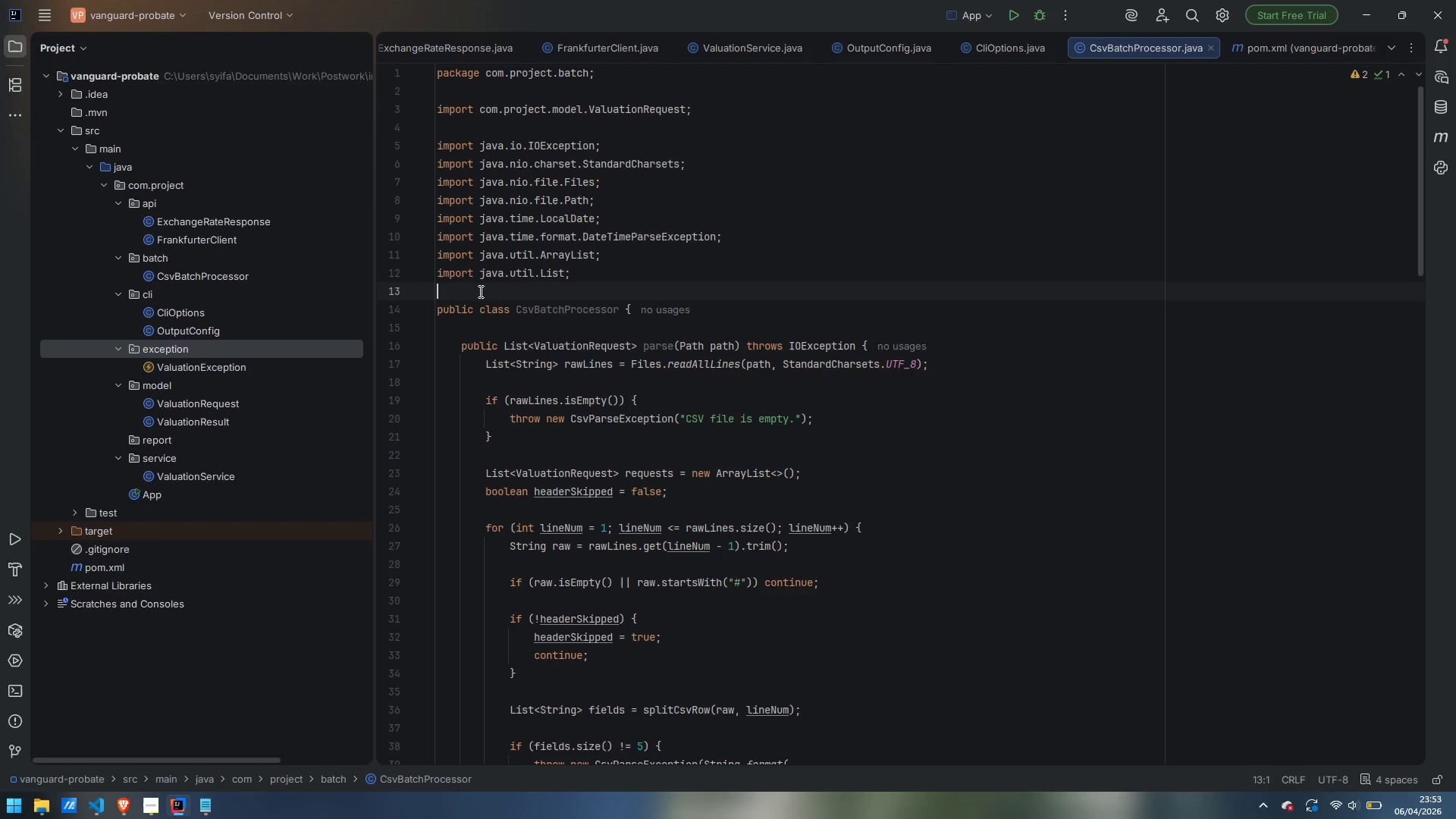 
key(Enter)
 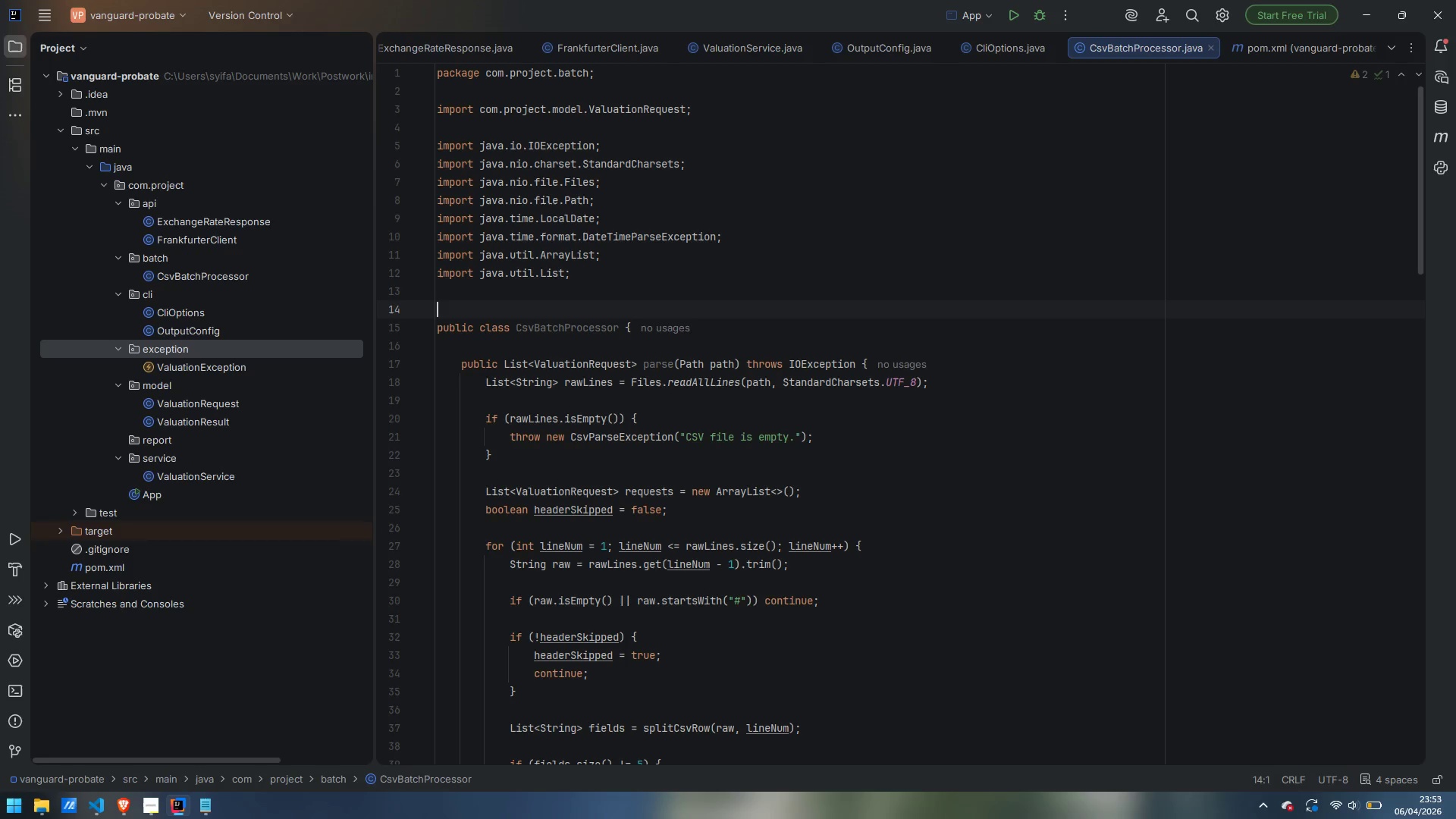 
type(/**)
 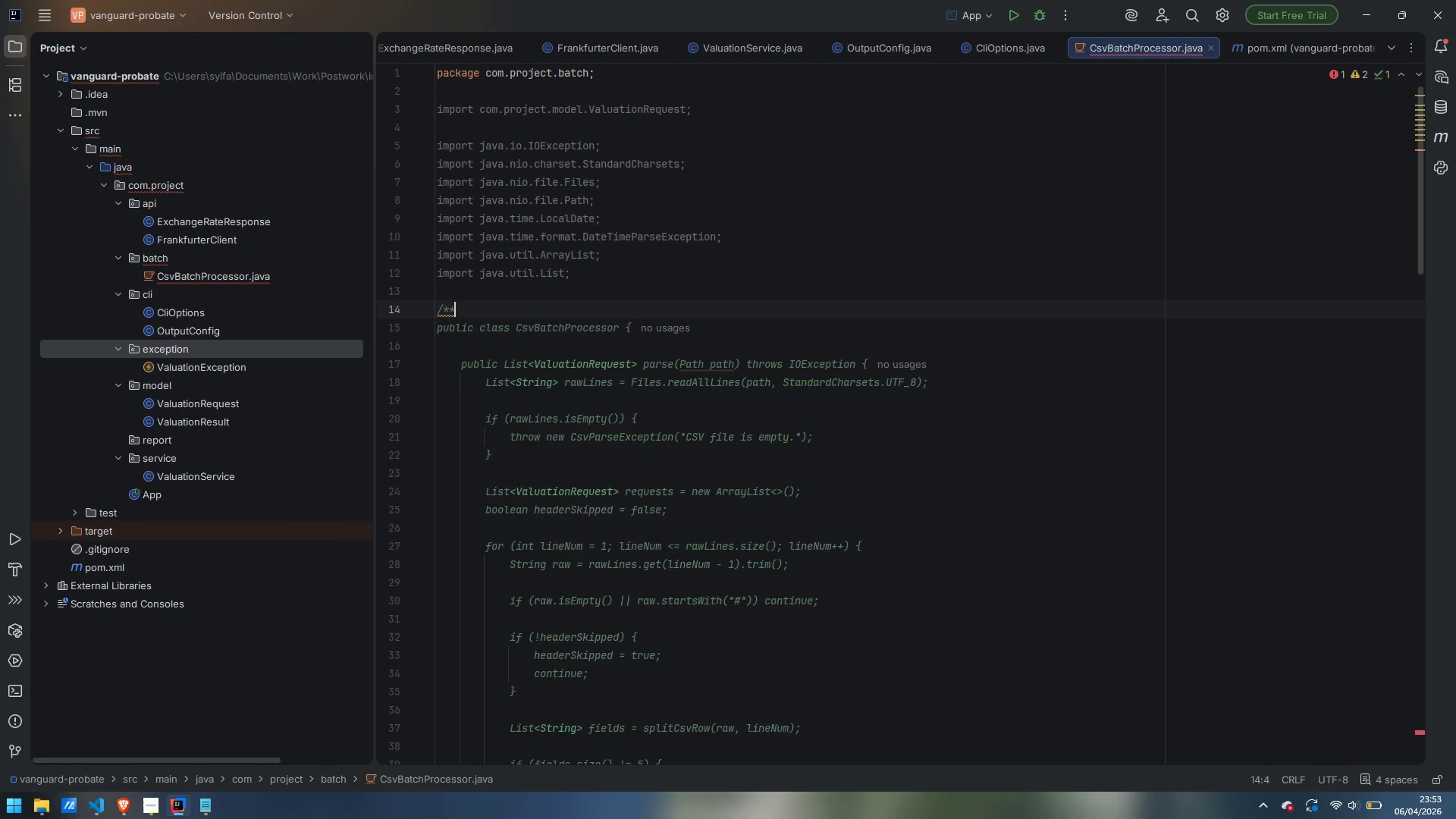 
key(Enter)
 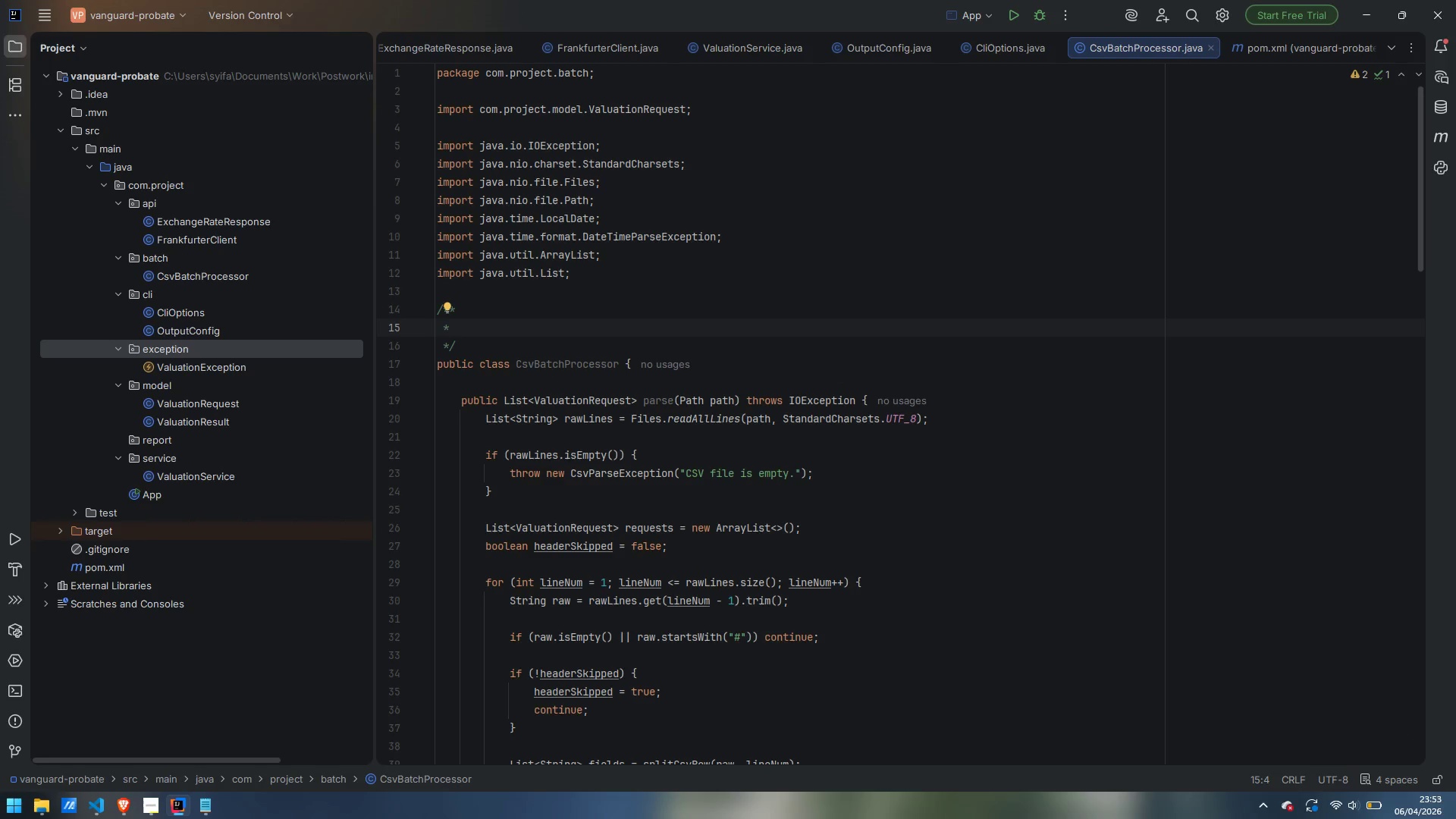 
type(Reads a CSV file and profd)
key(Backspace)
type(uces a list of {@link)
 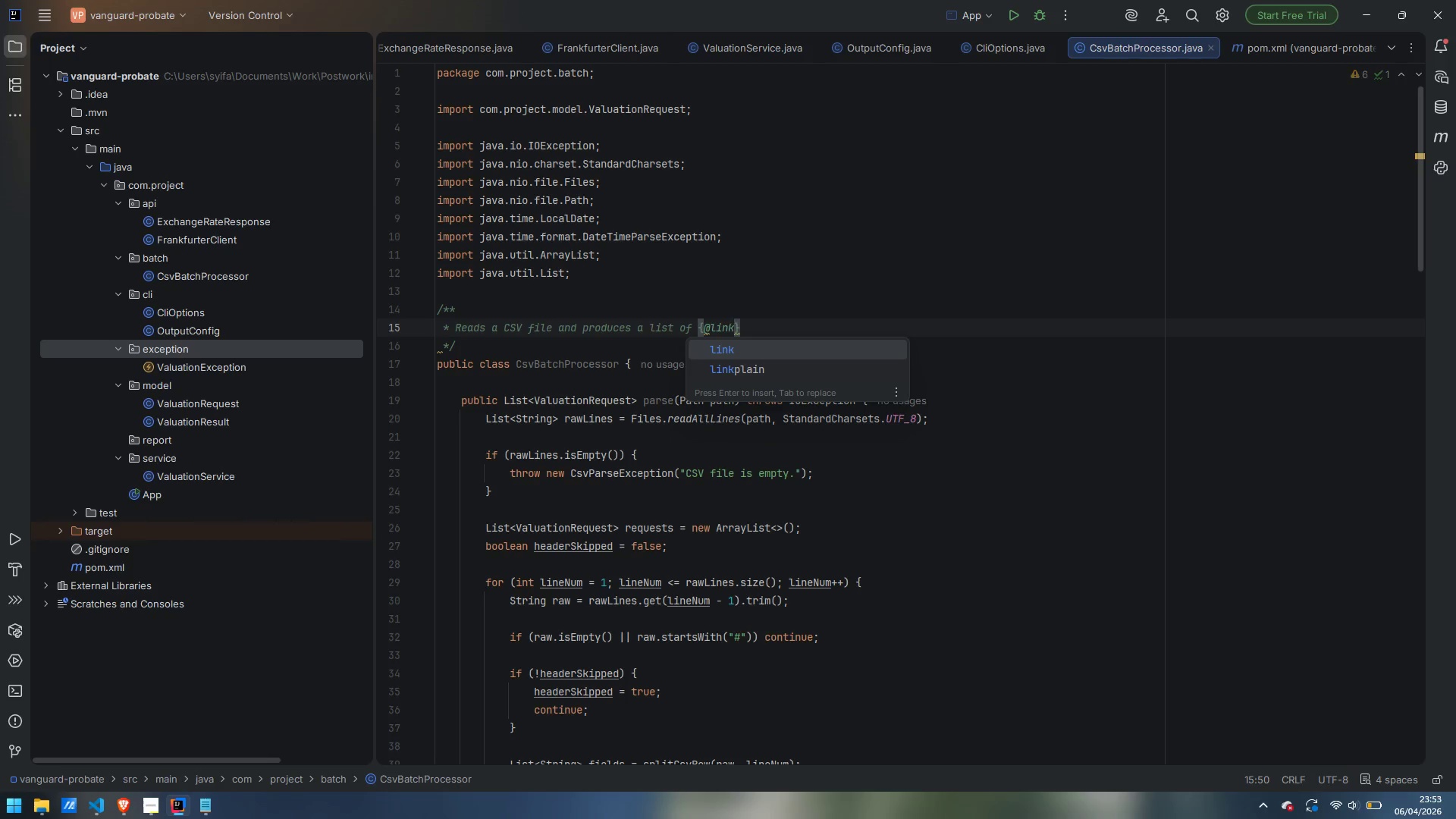 
key(Enter)
 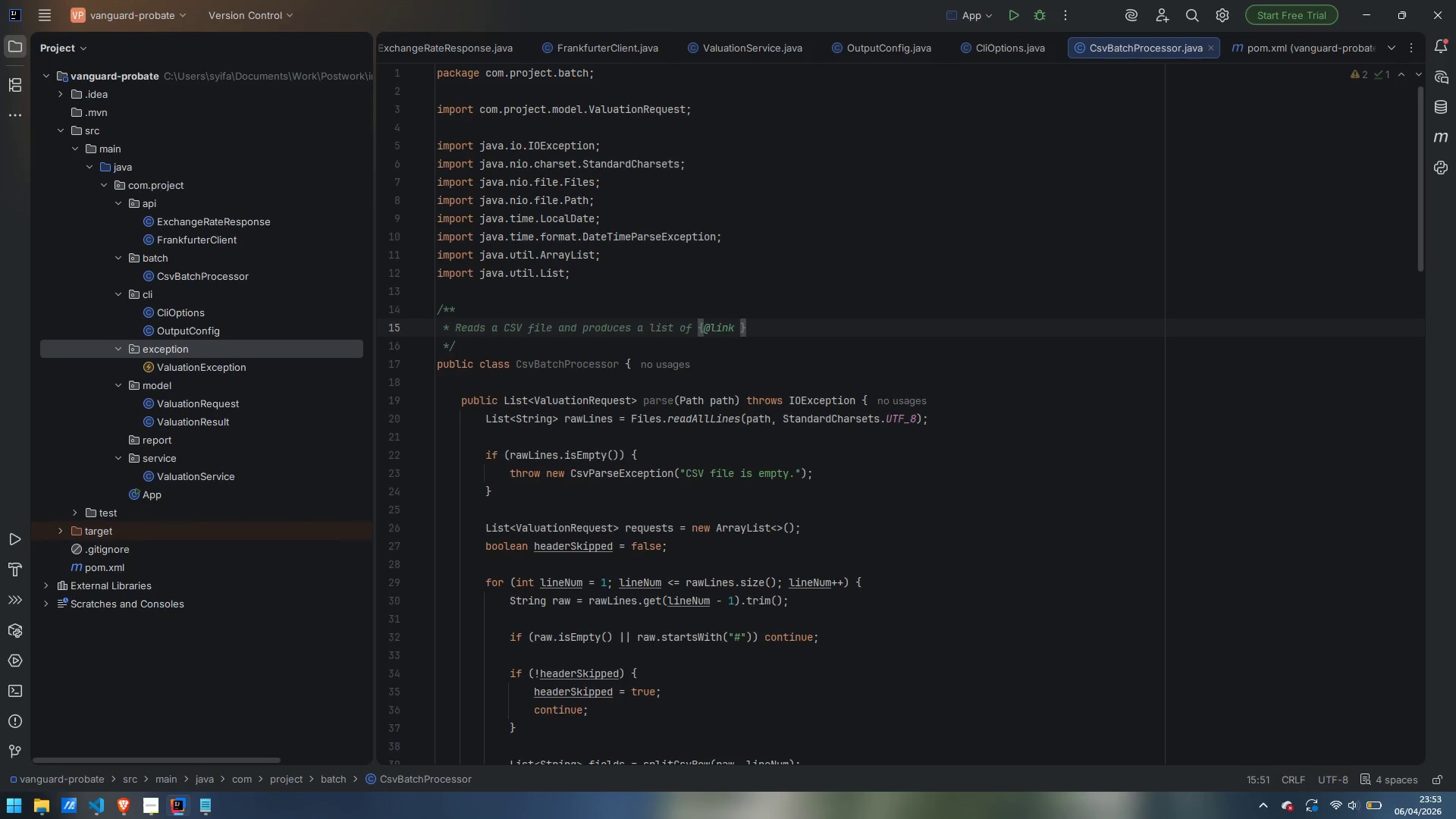 
type(valu)
 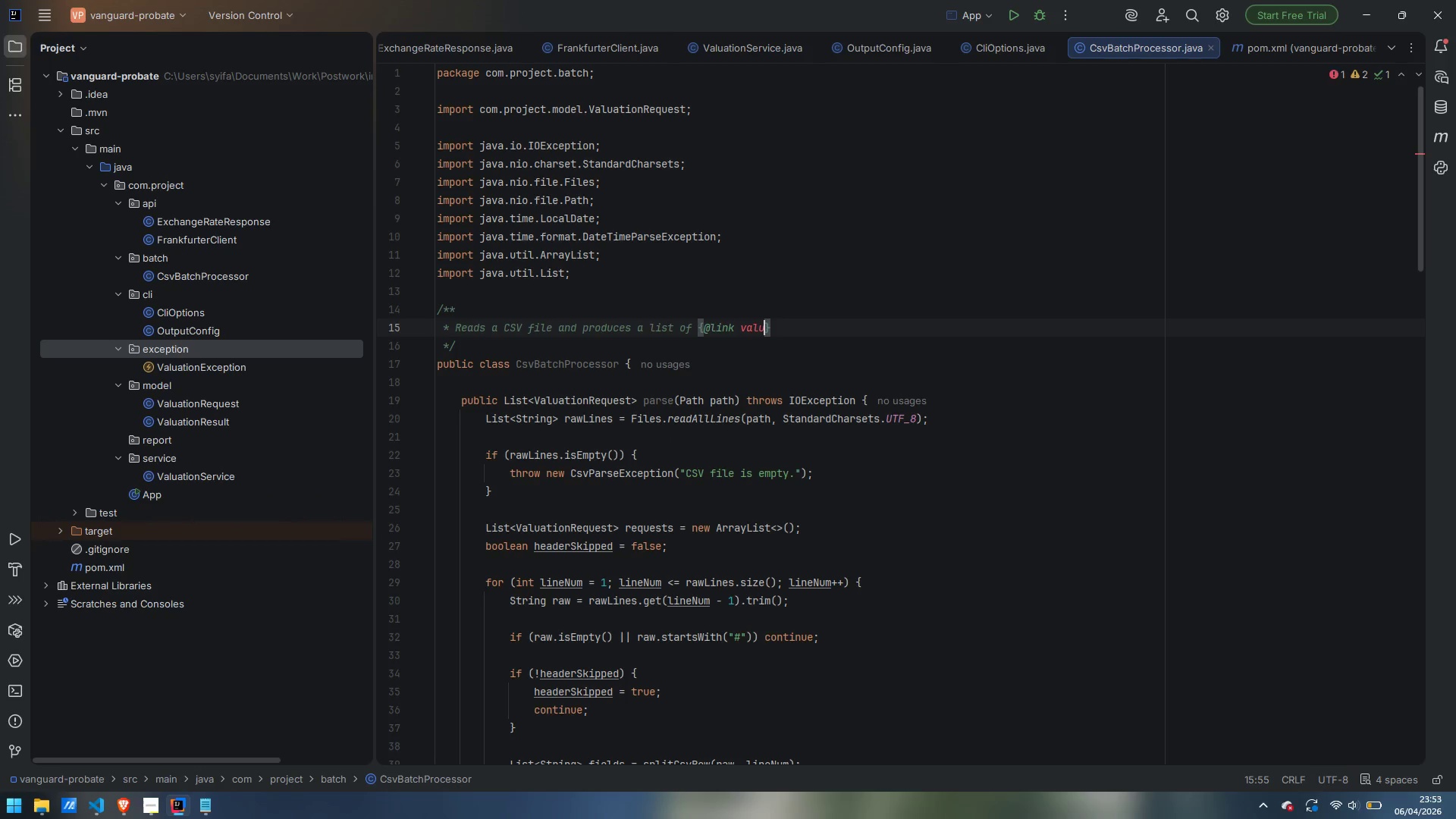 
key(Control+ControlLeft)
 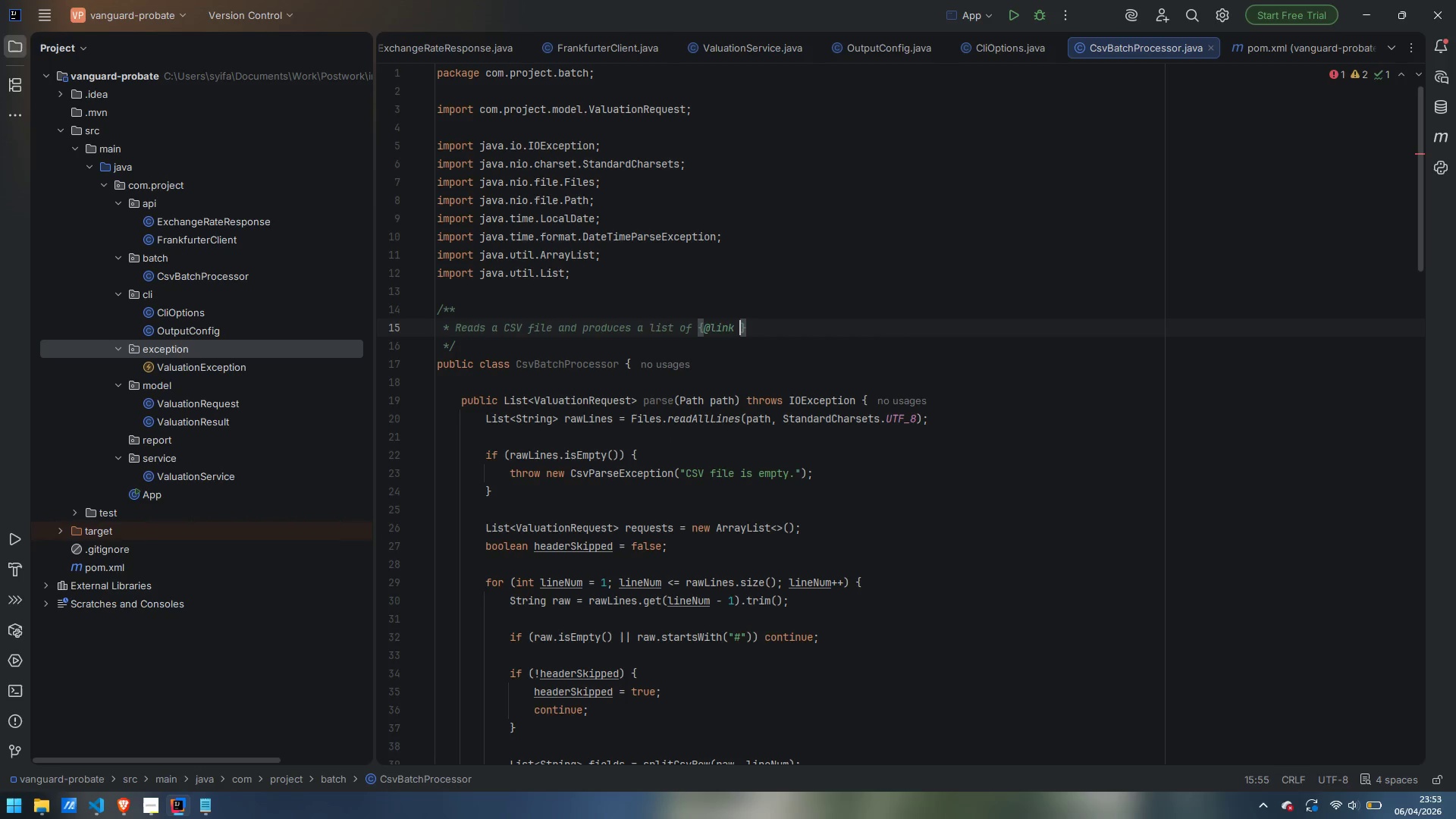 
key(Control+Backspace)
 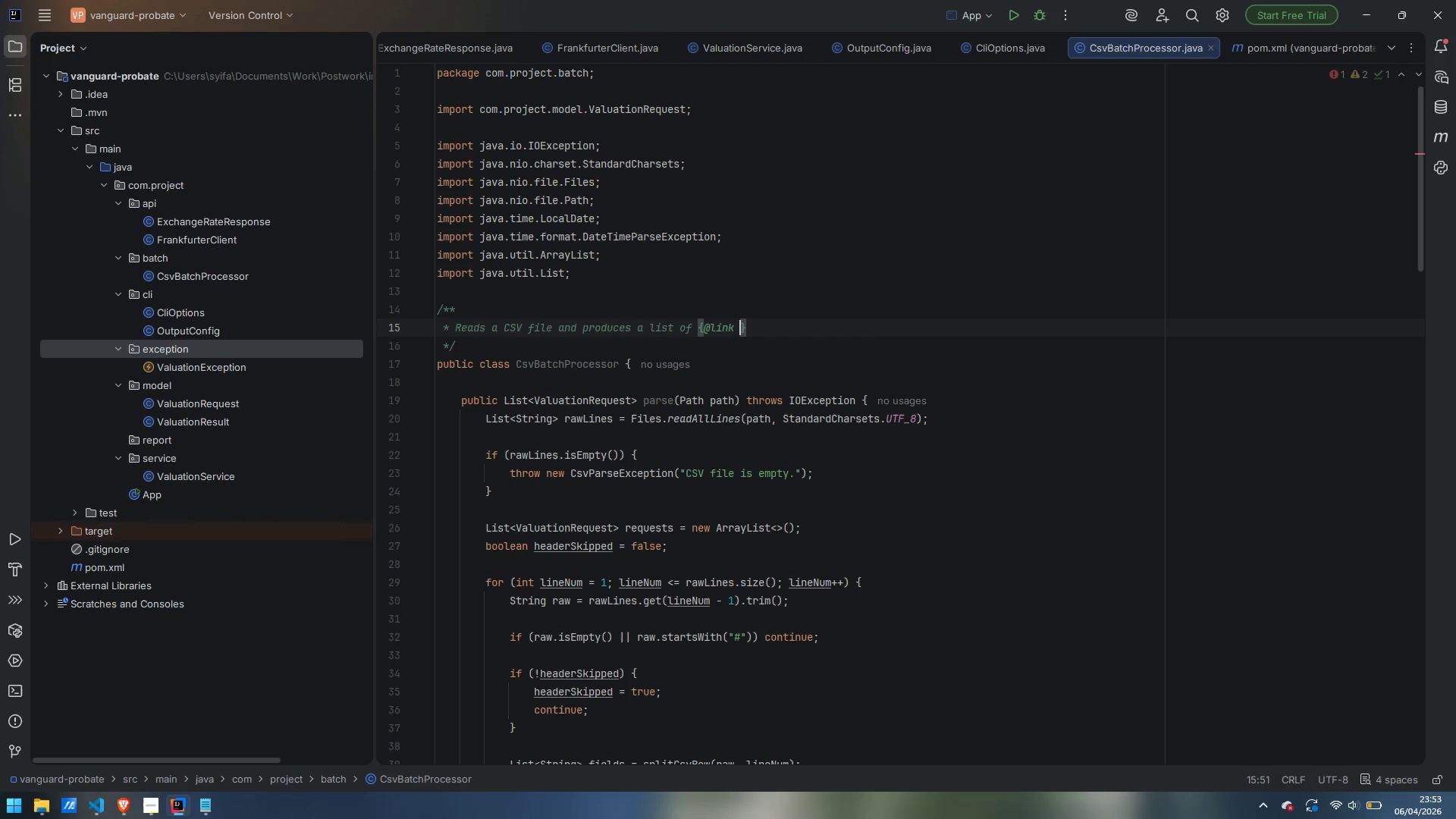 
type(ValuationRequest)
 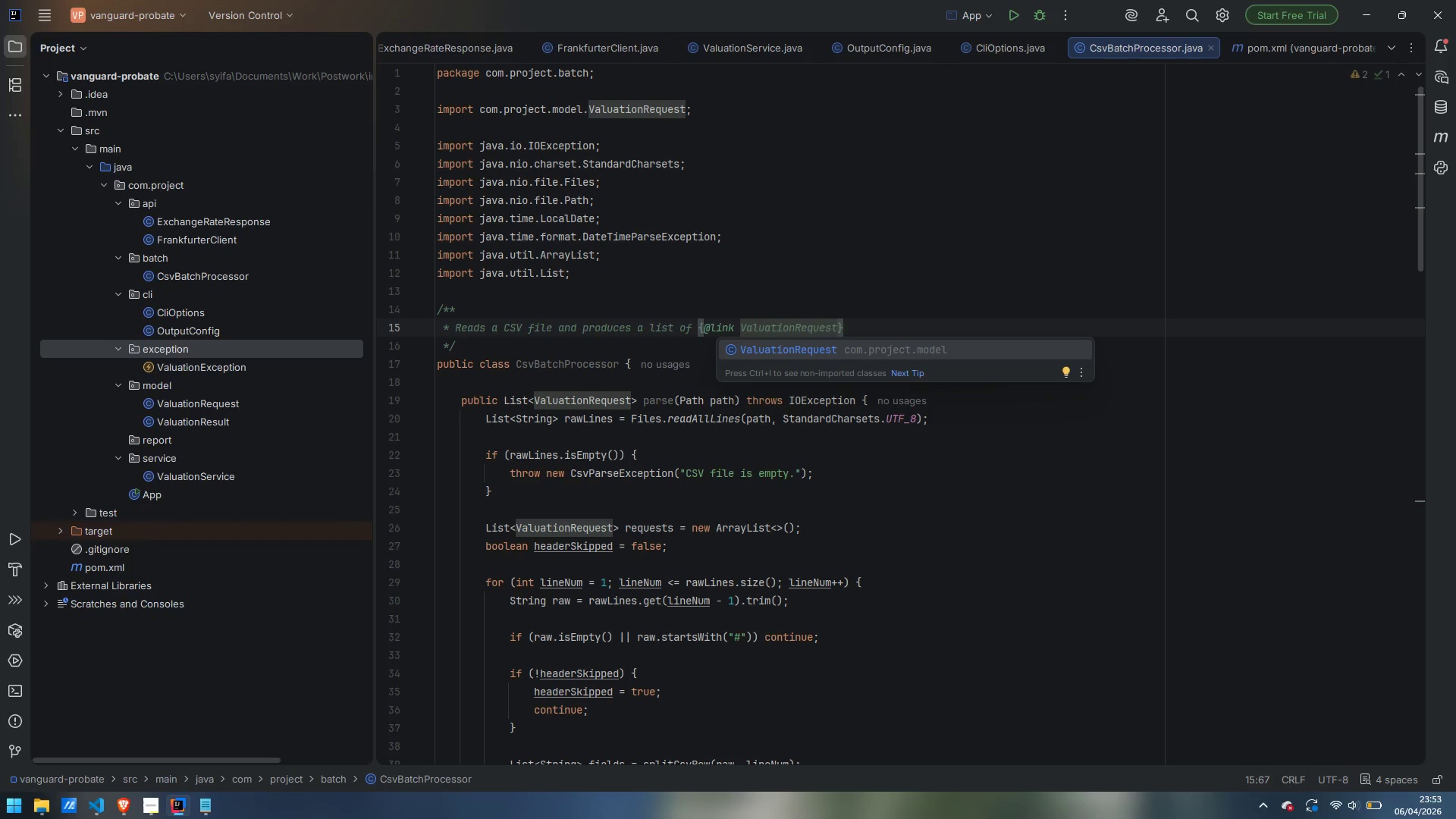 
key(Enter)
 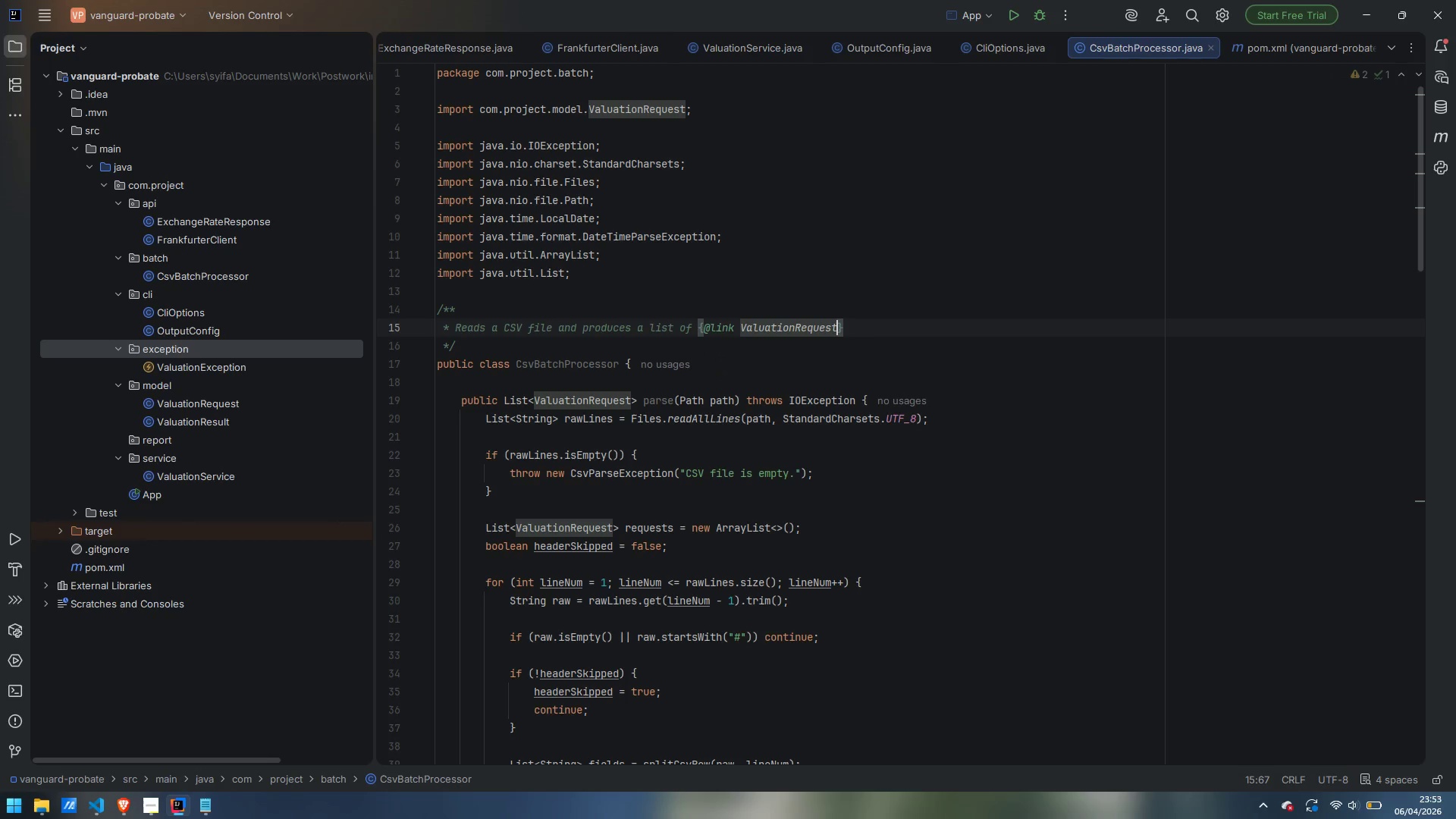 
key(ArrowRight)
 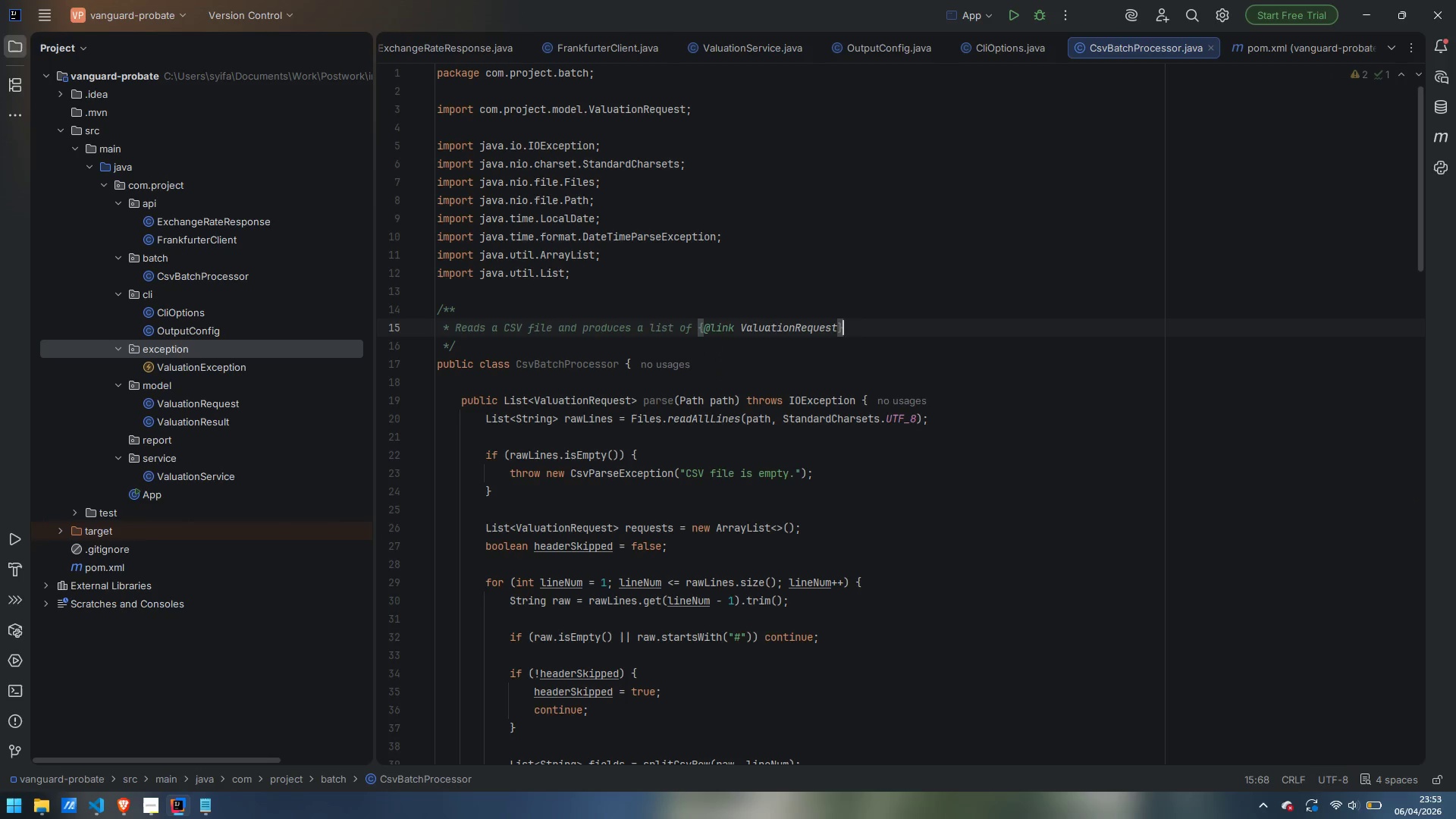 
type( objects.)
 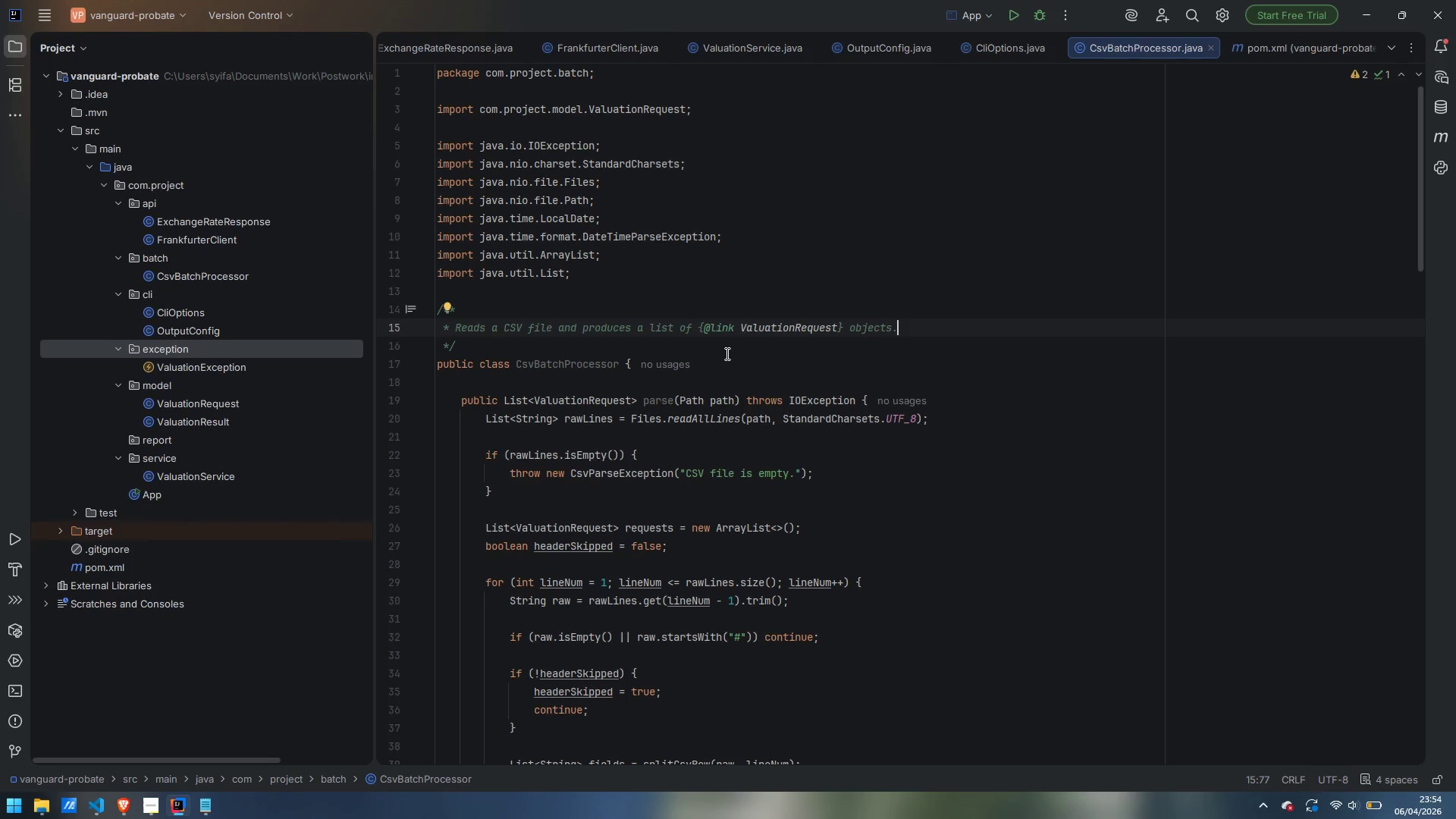 
wait(50.49)
 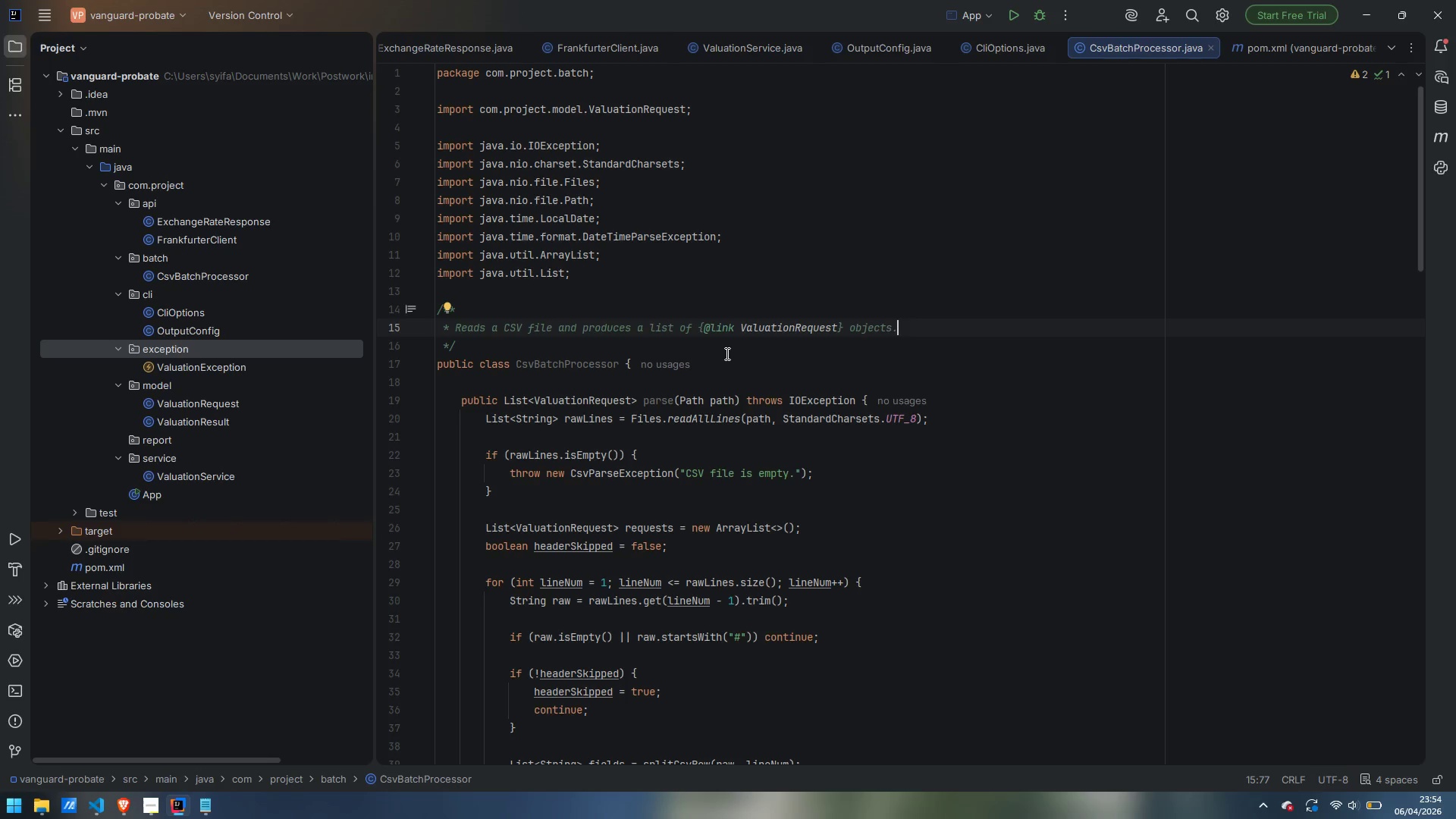 
scroll: coordinate [934, 356], scroll_direction: down, amount: 1.0
 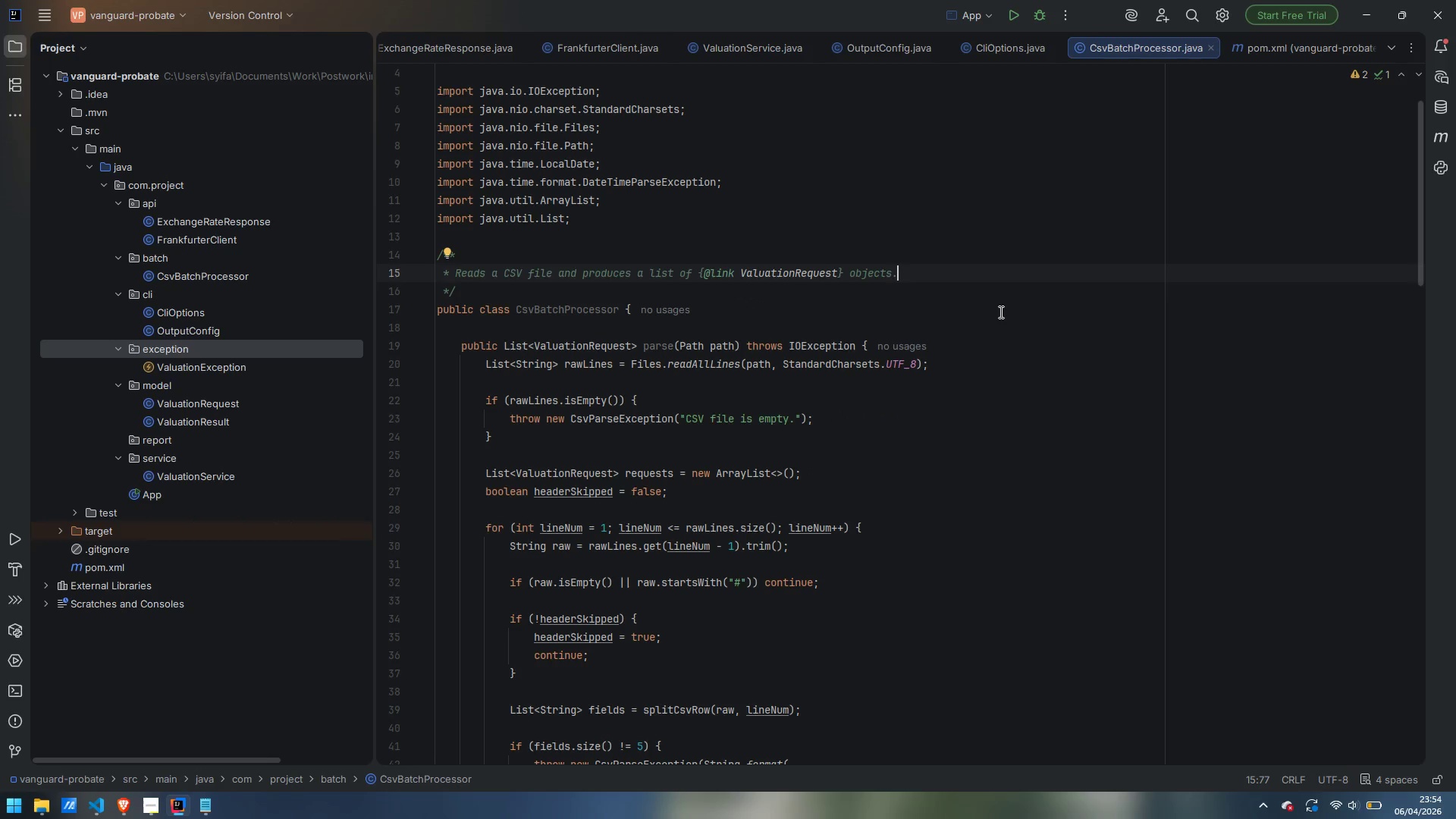 
key(Enter)
 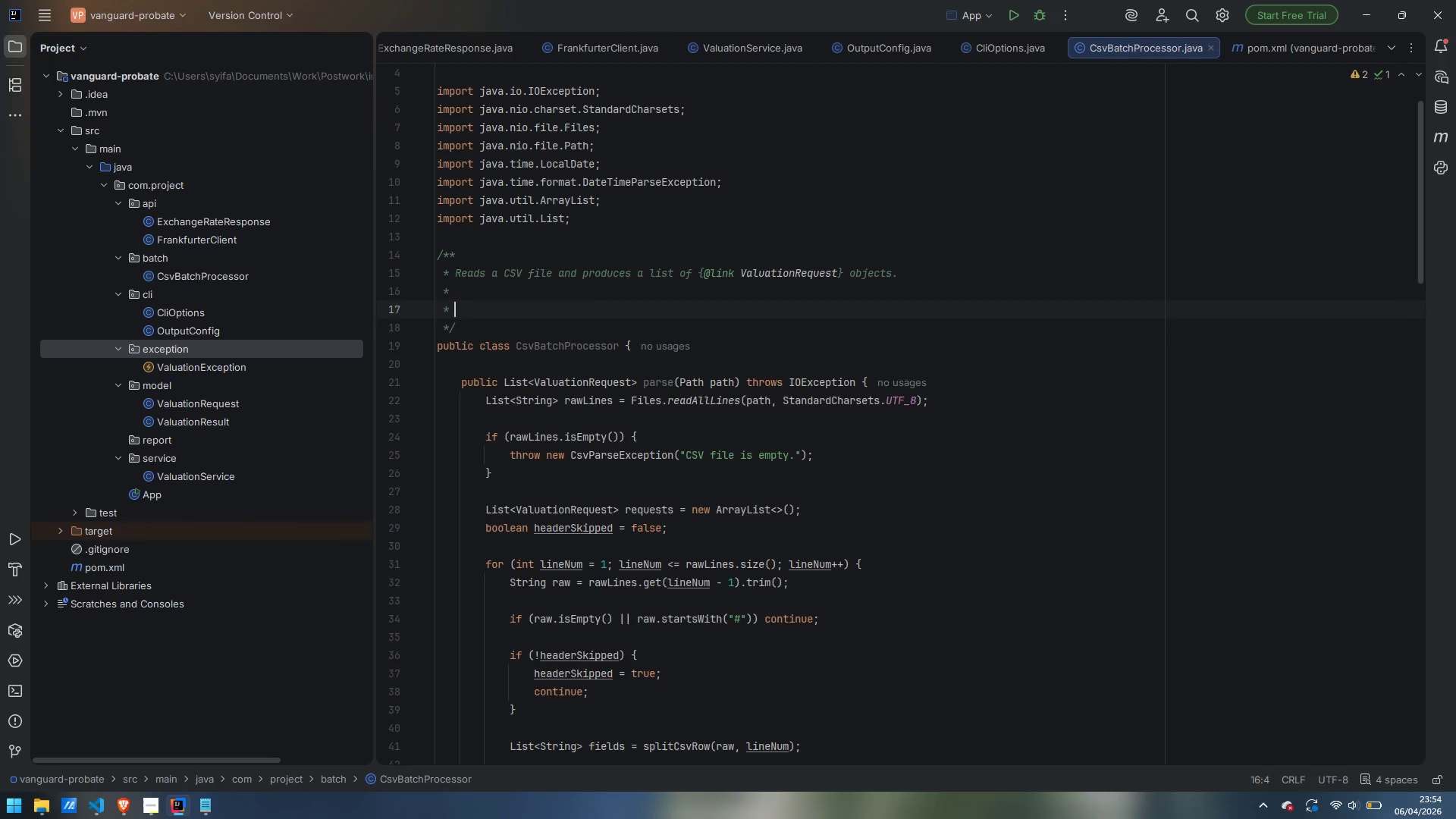 
key(Enter)
 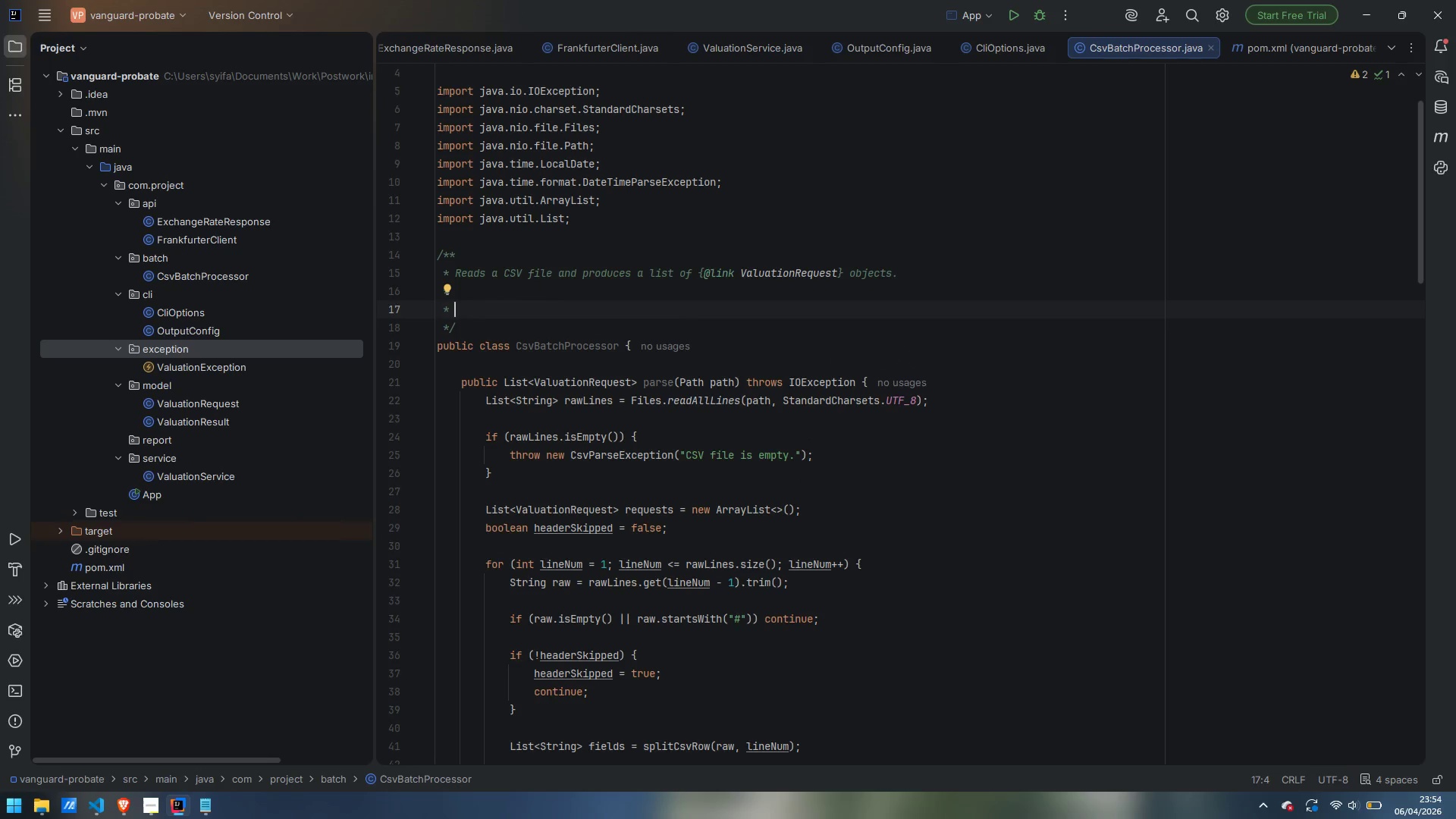 
type(<h2>Expected CSV format)
 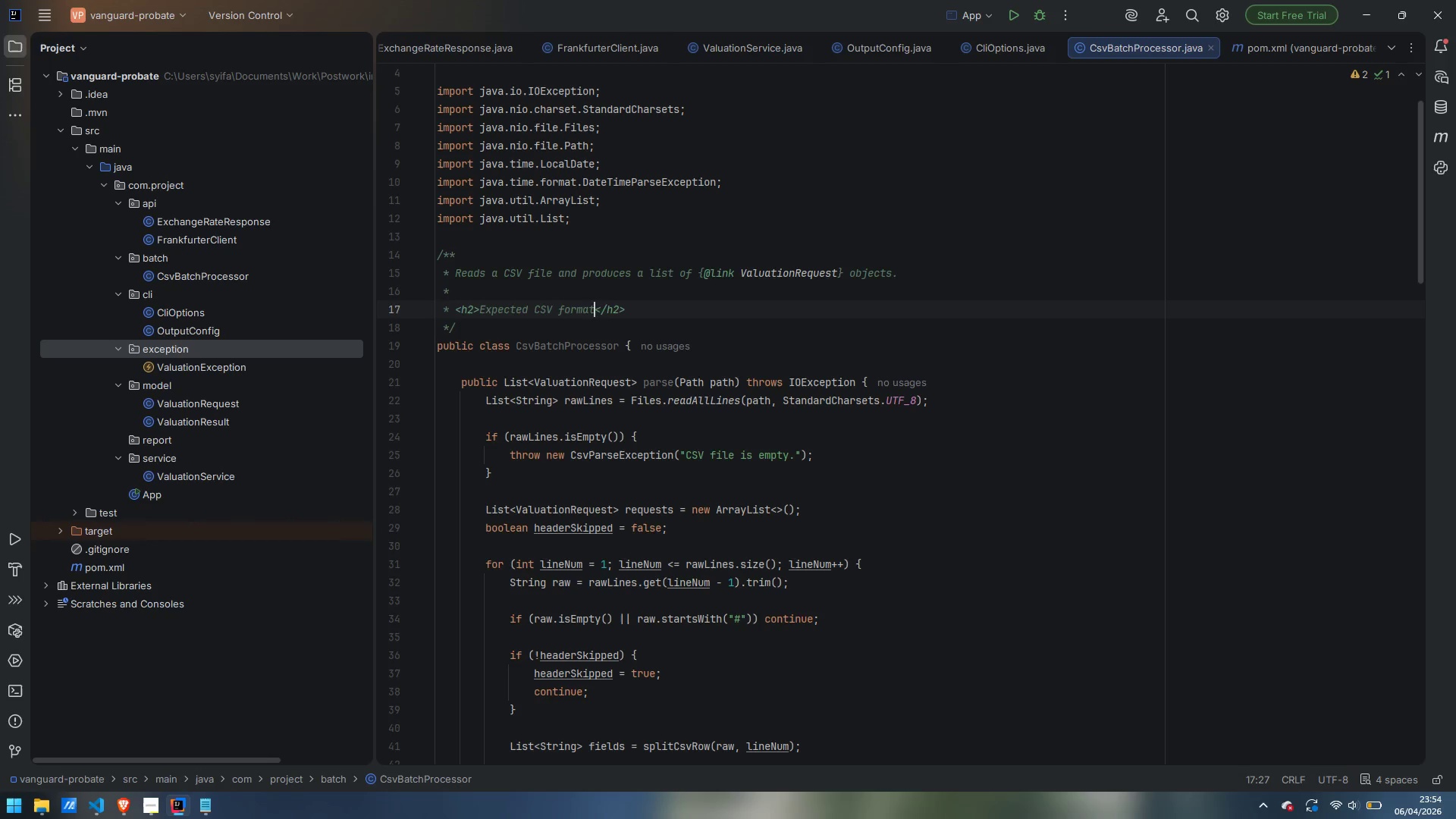 
key(Control+ArrowRight)
 